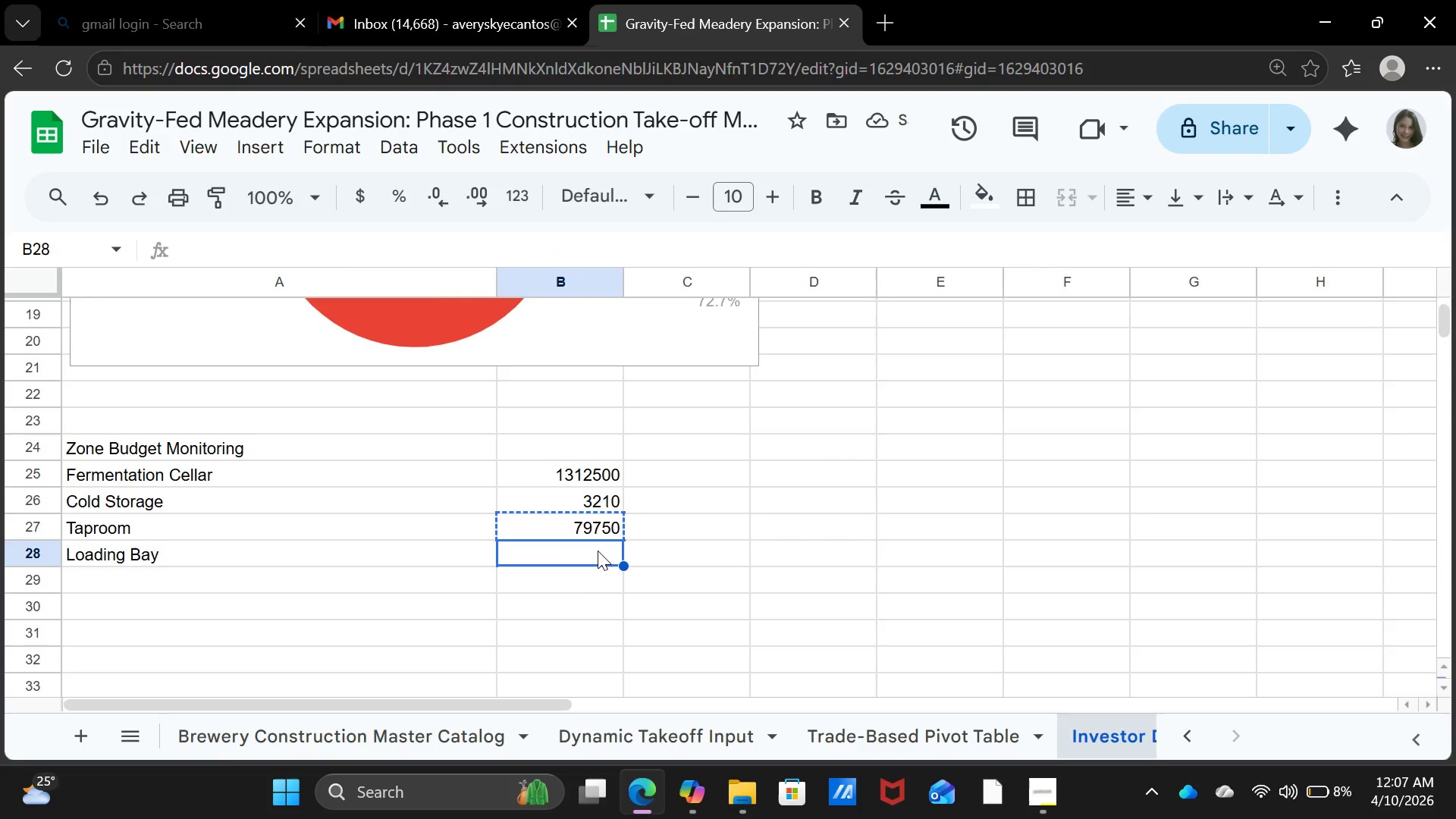 
key(Control+V)
 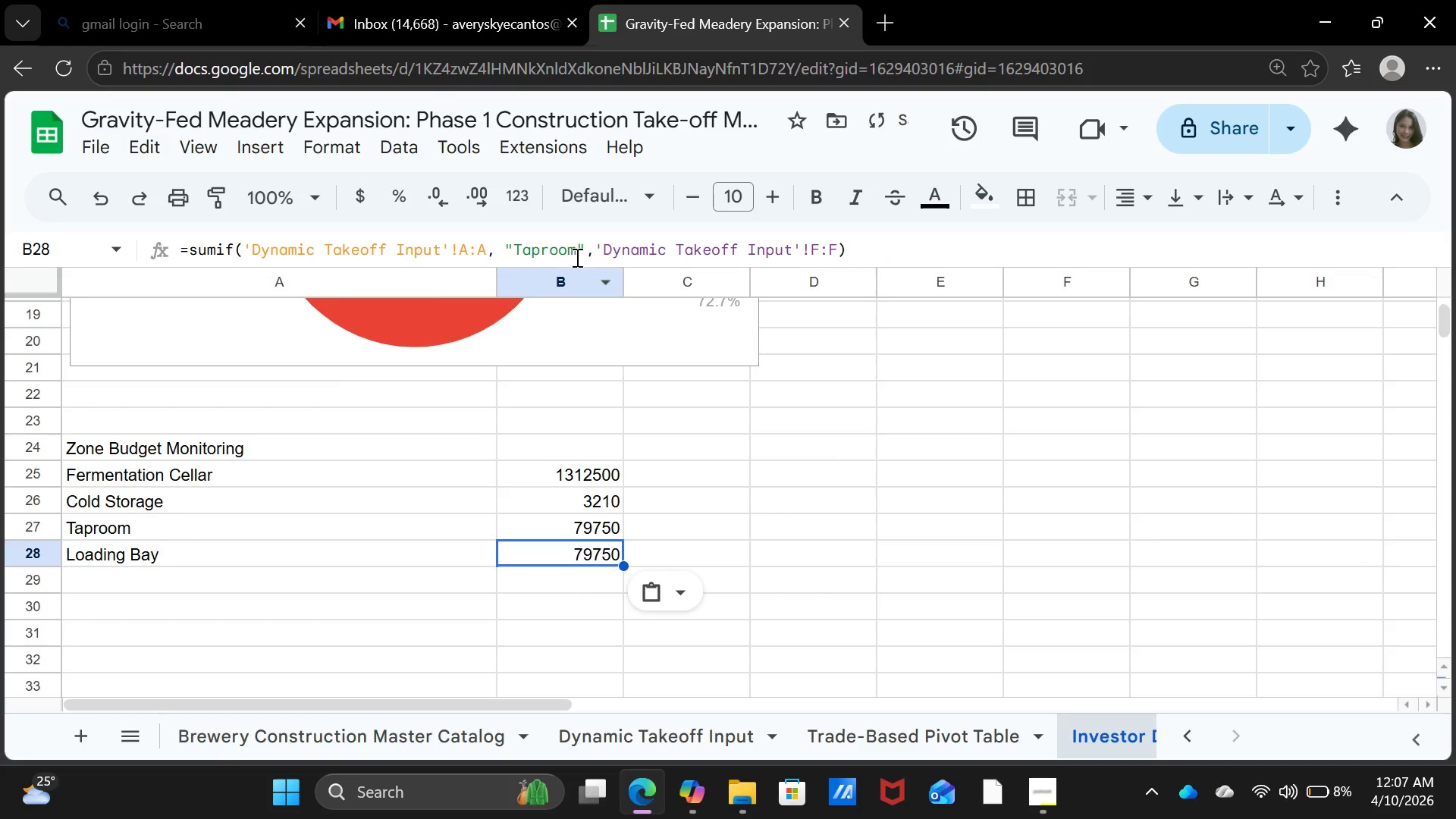 
left_click([577, 253])
 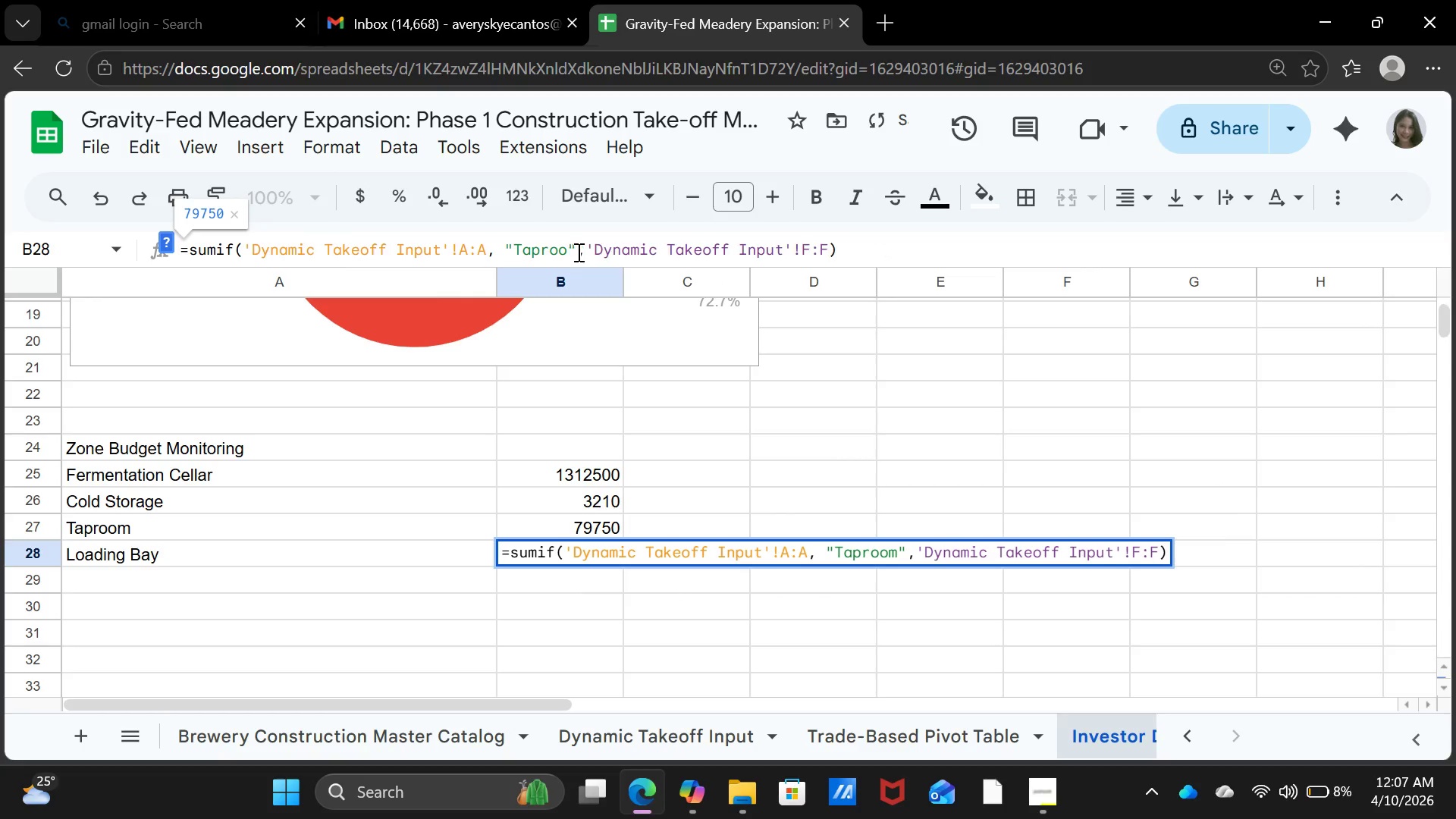 
key(Backspace)
key(Backspace)
key(Backspace)
key(Backspace)
key(Backspace)
key(Backspace)
key(Backspace)
type(Loading Bay)
 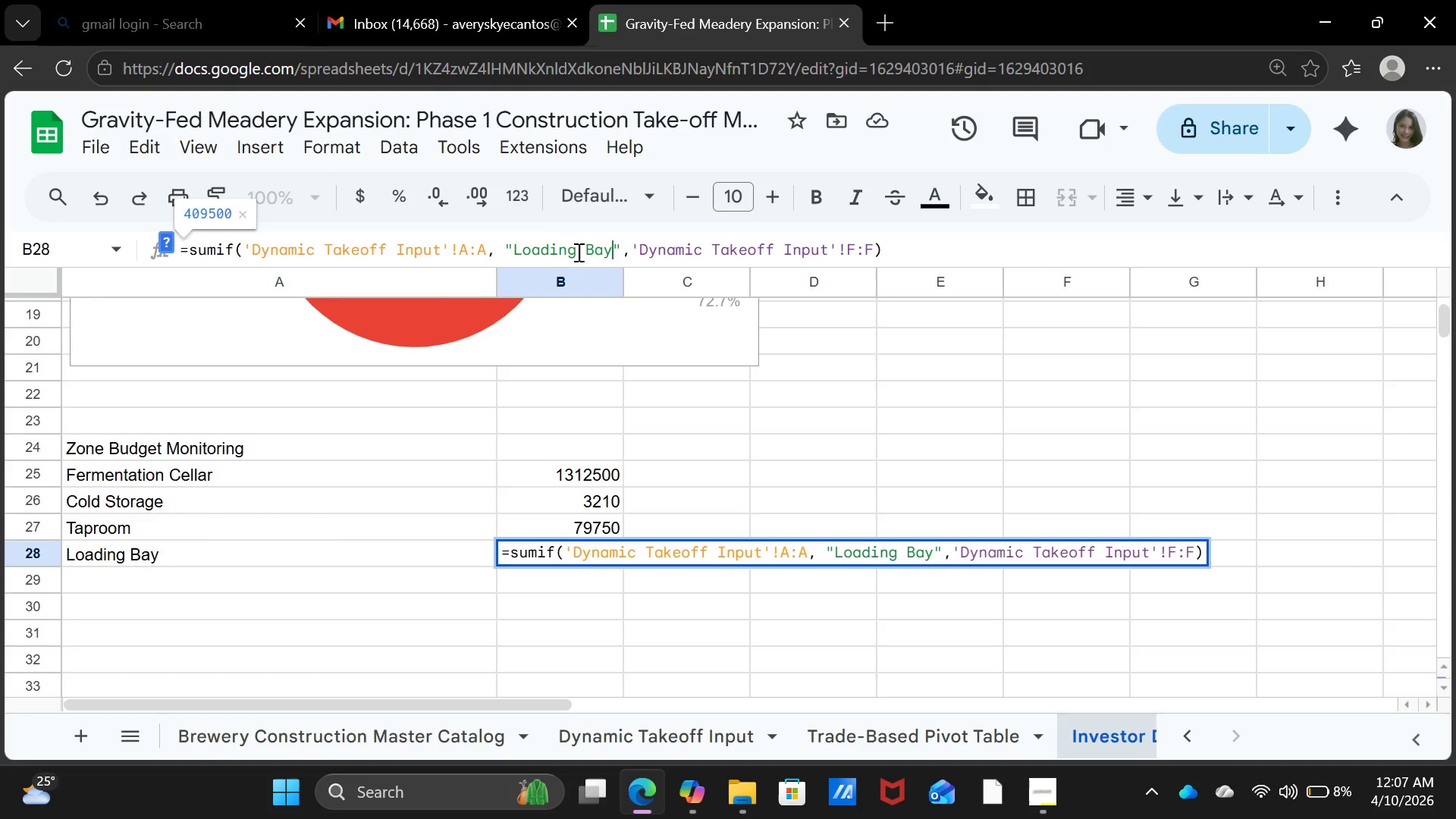 
key(Enter)
 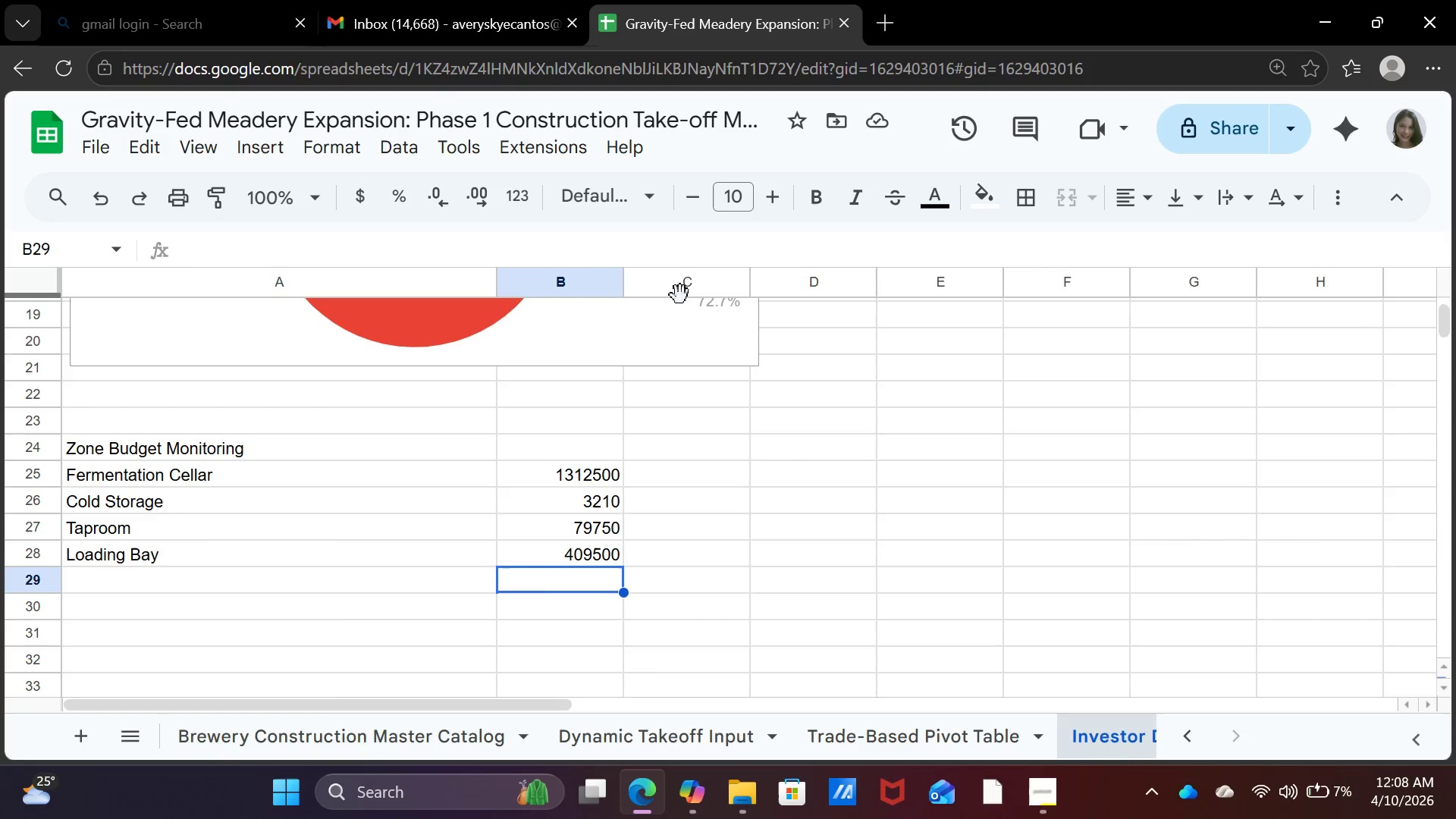 
wait(44.42)
 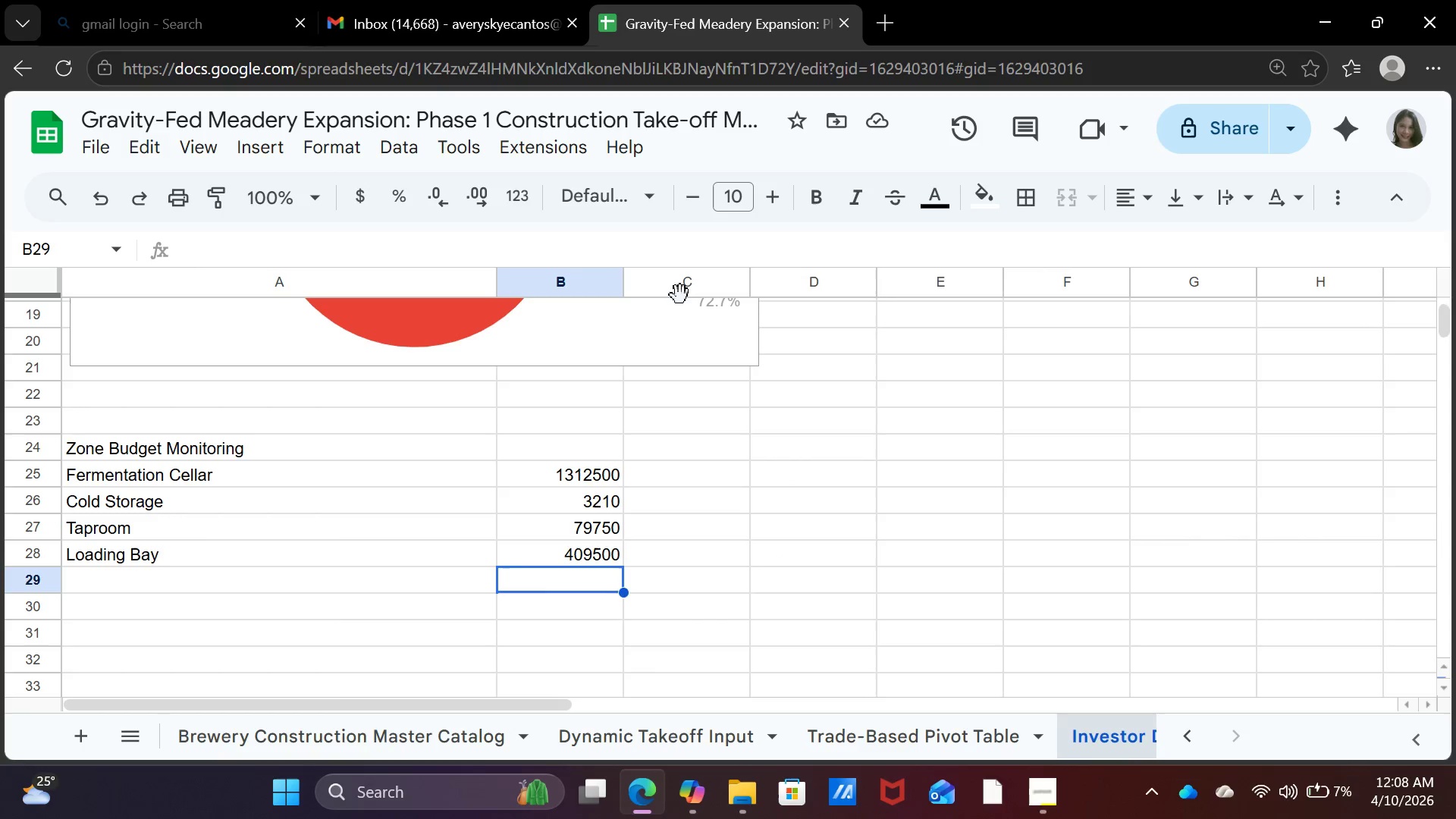 
mouse_move([1360, 178])
 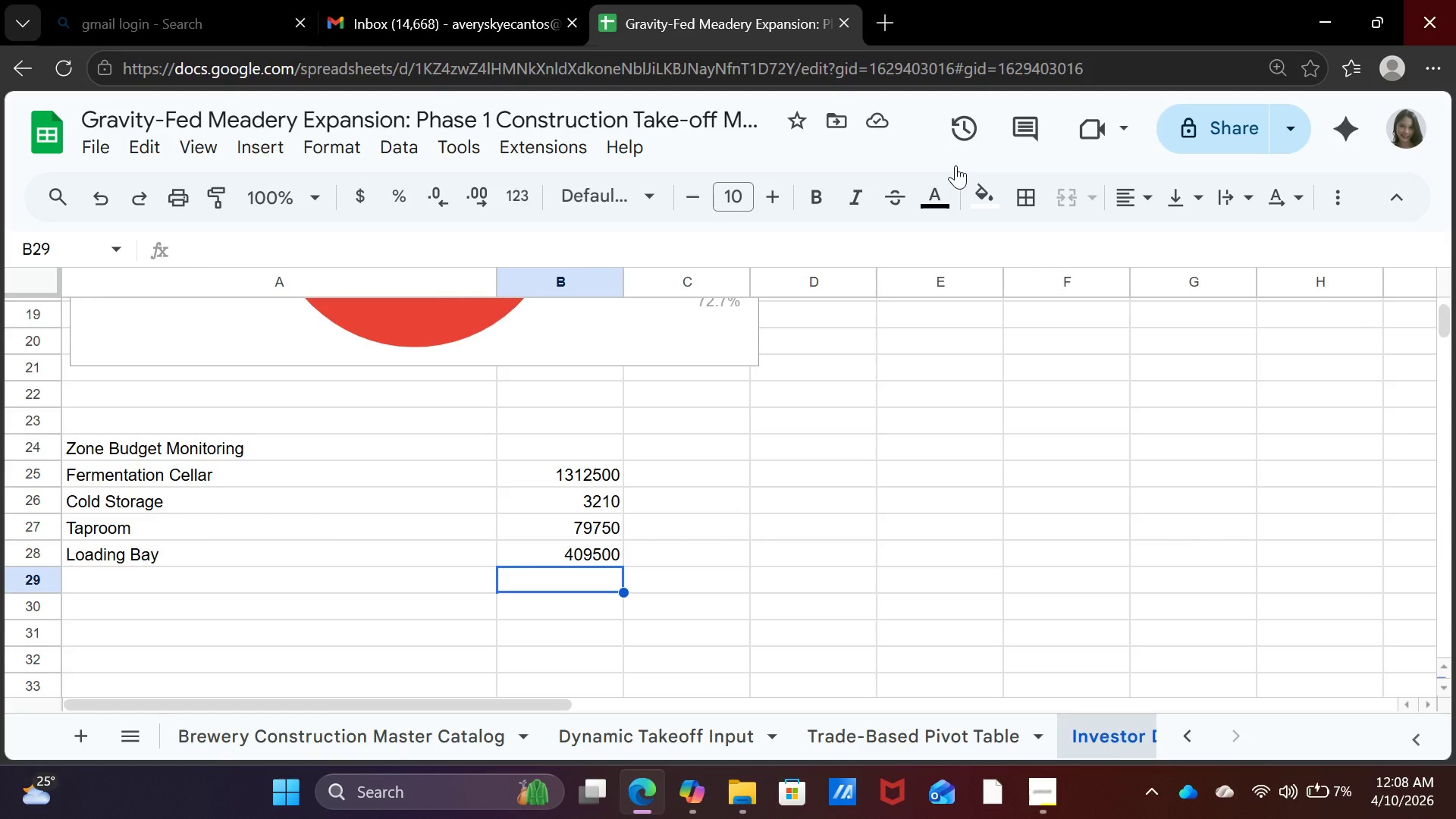 
left_click([594, 478])
 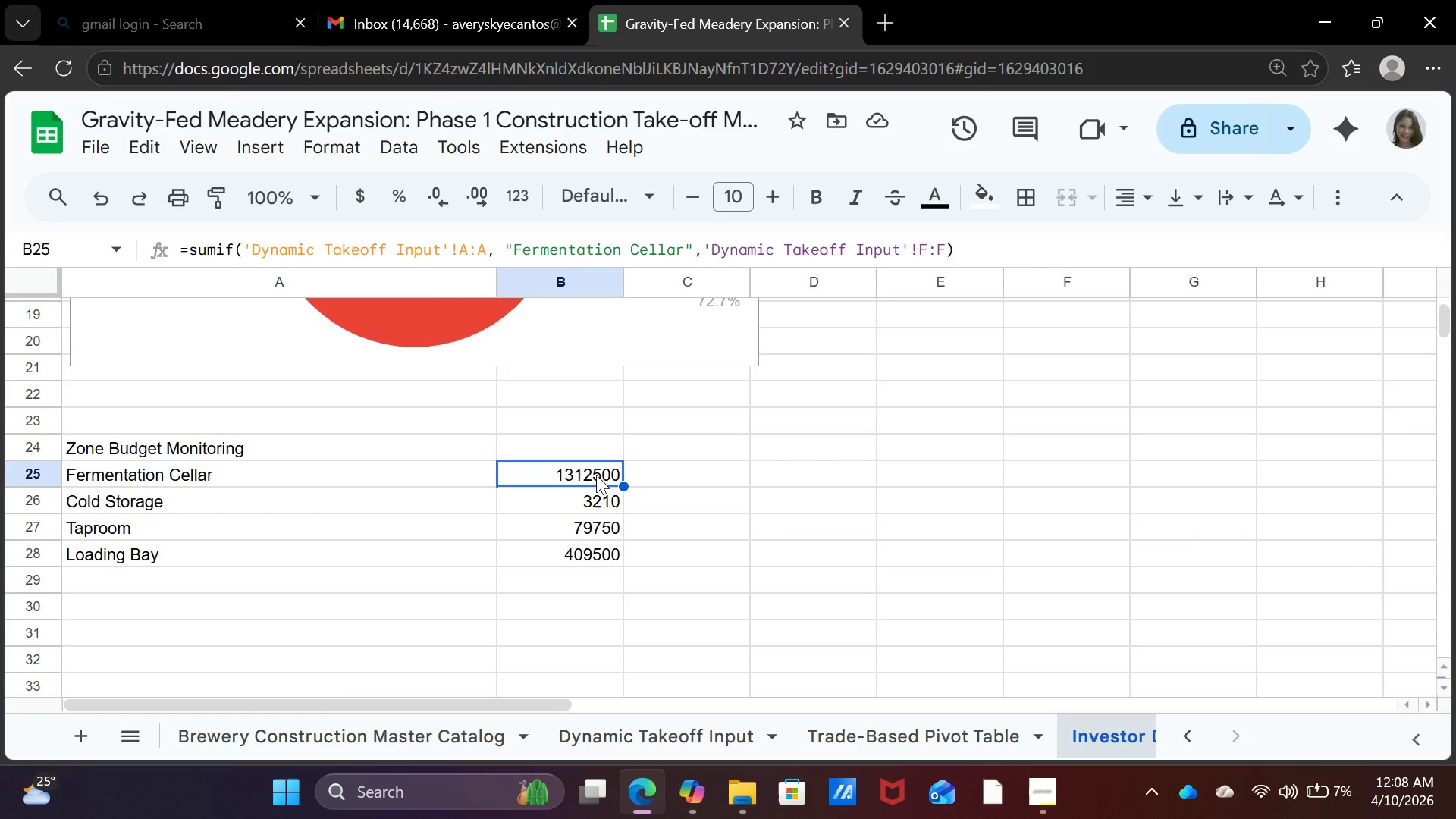 
left_click_drag(start_coordinate=[596, 475], to_coordinate=[606, 557])
 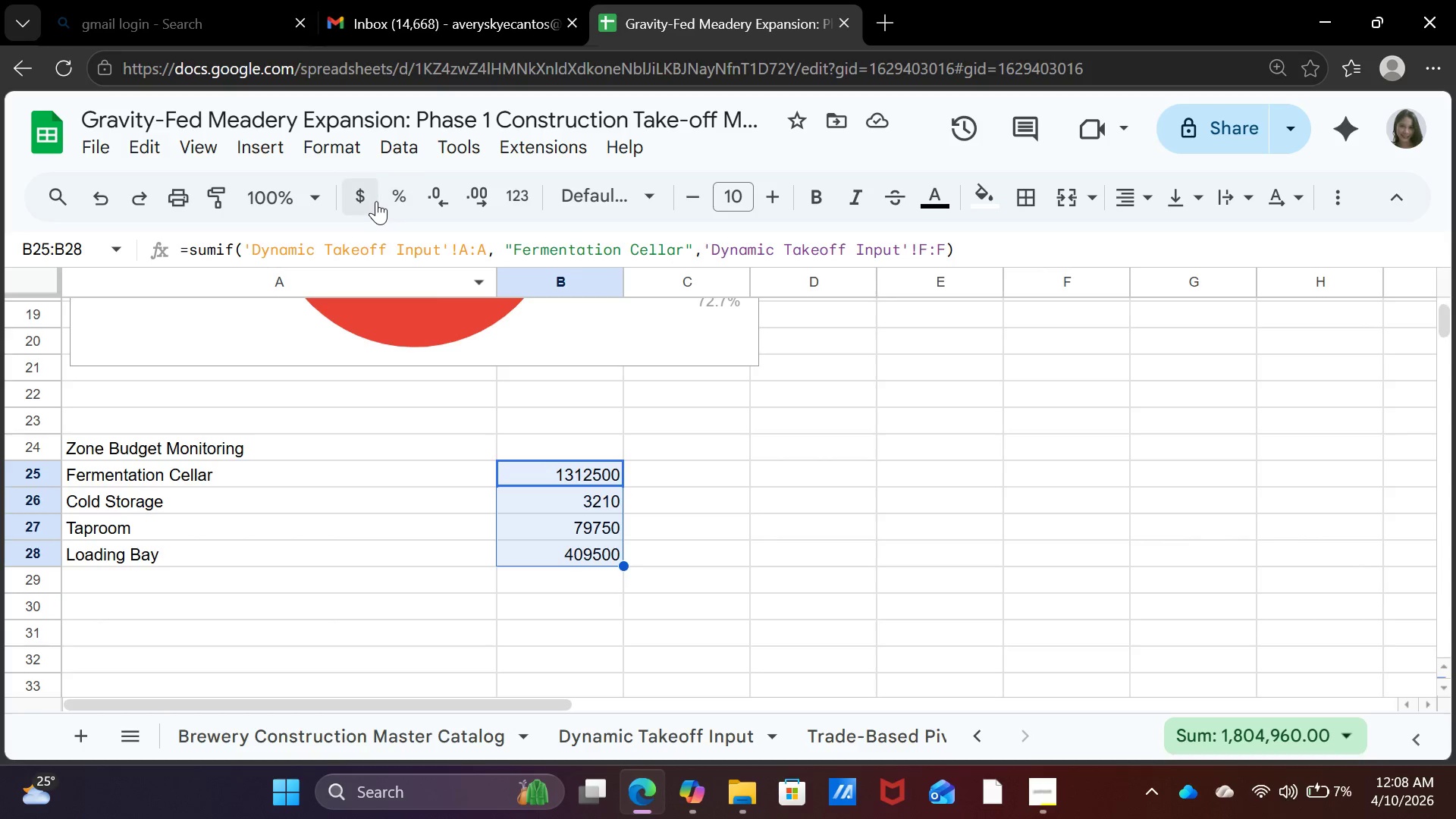 
left_click([365, 197])
 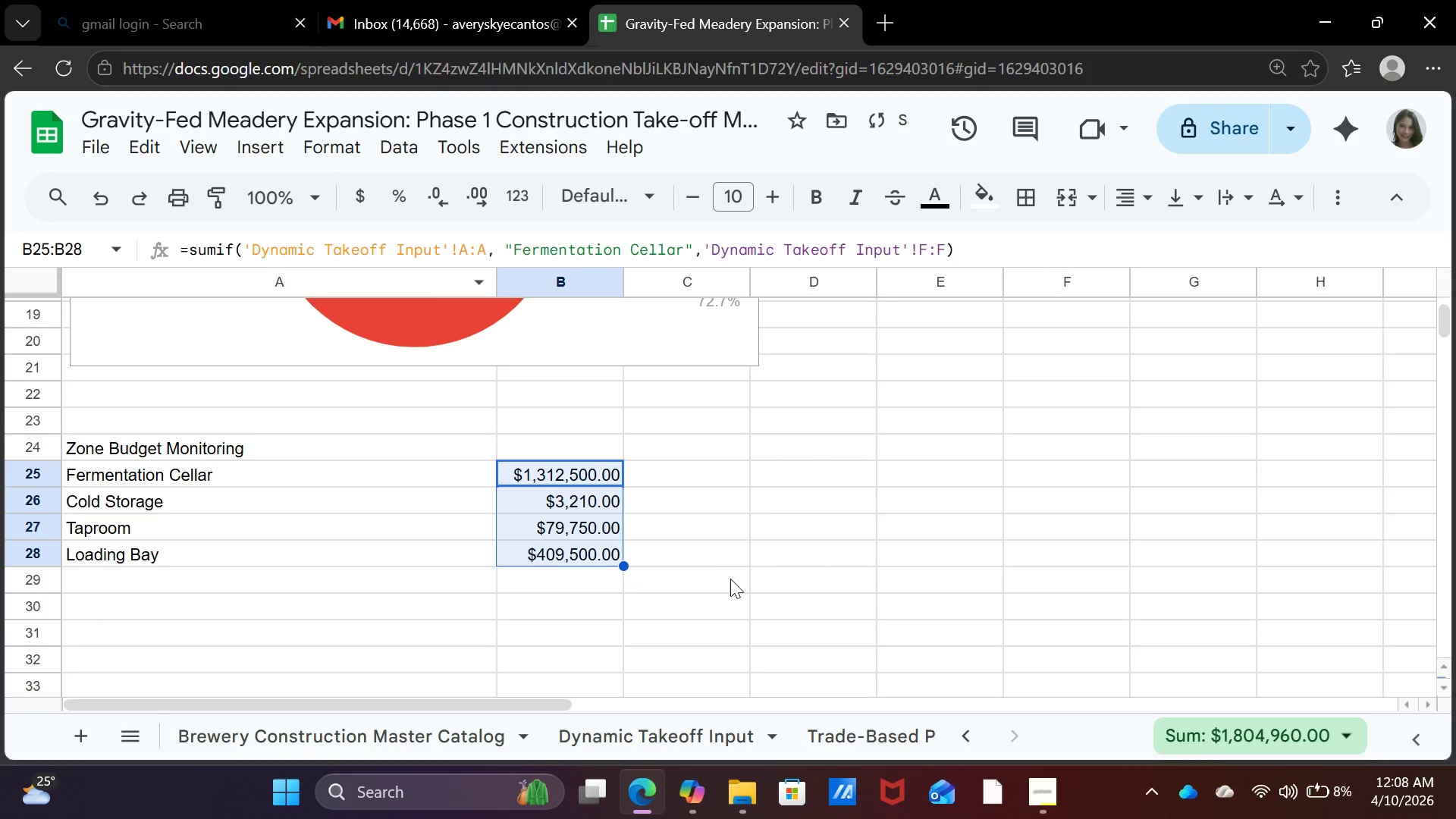 
left_click([740, 544])
 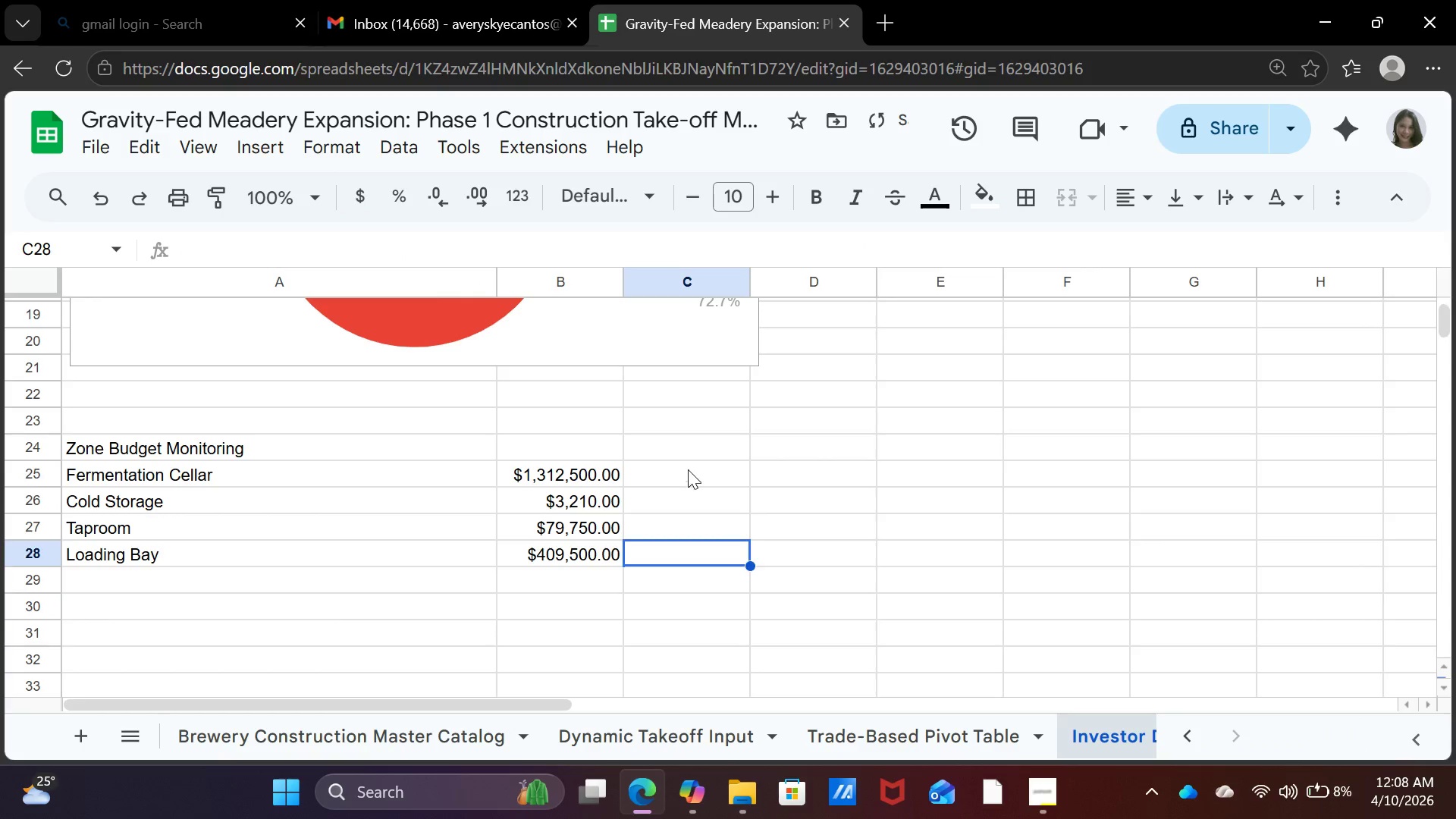 
left_click([688, 466])
 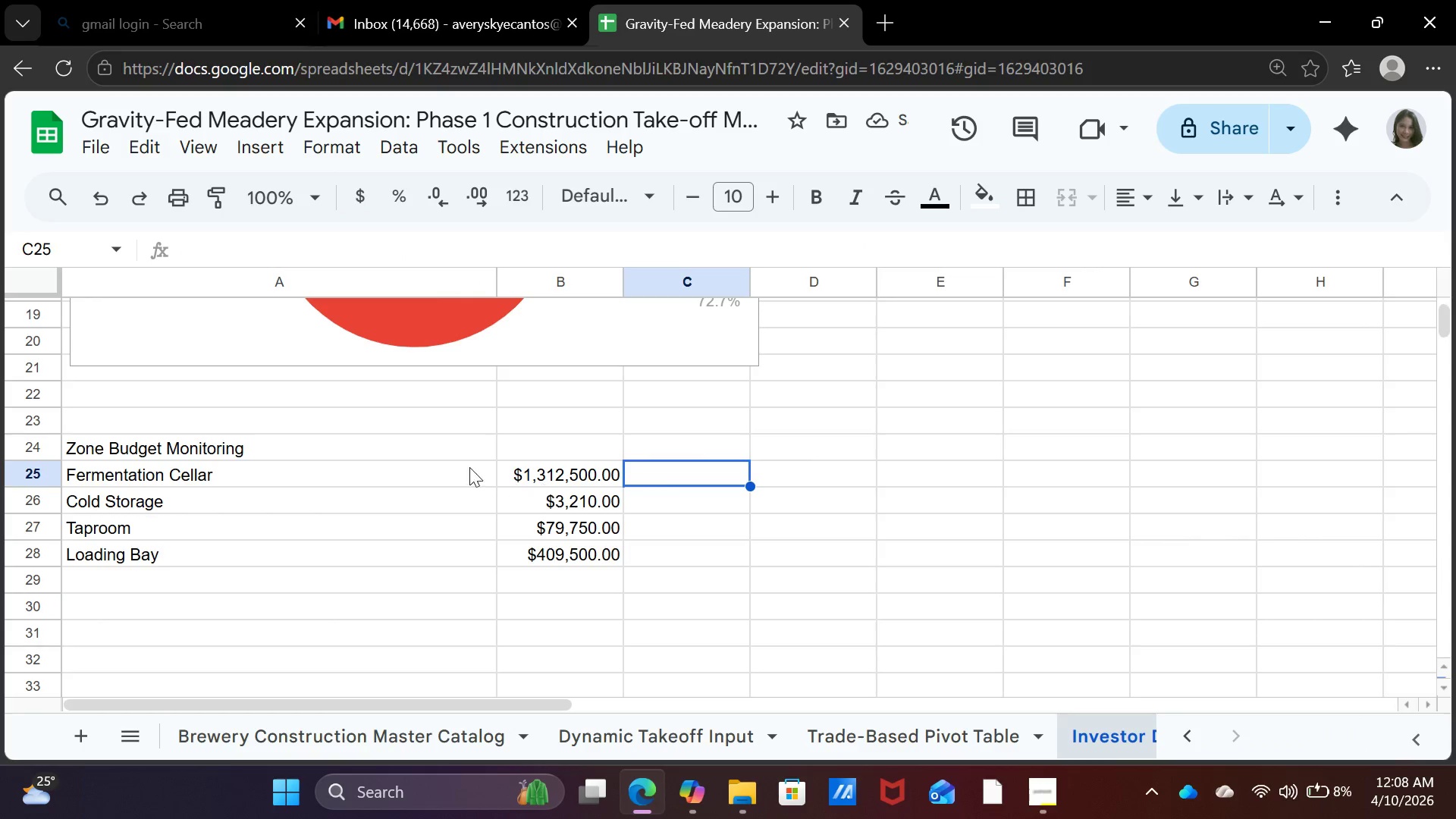 
left_click([441, 474])
 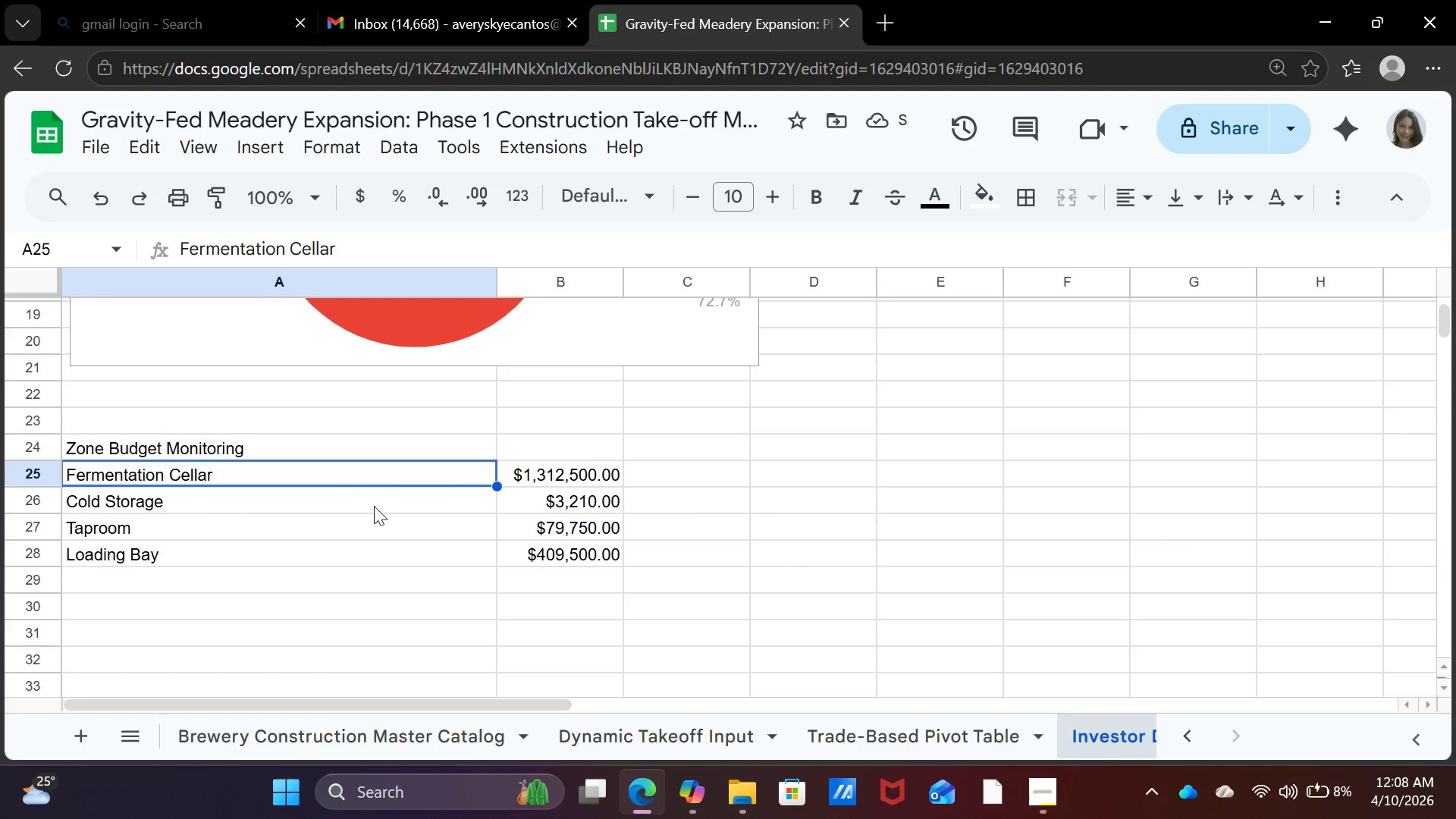 
left_click([372, 505])
 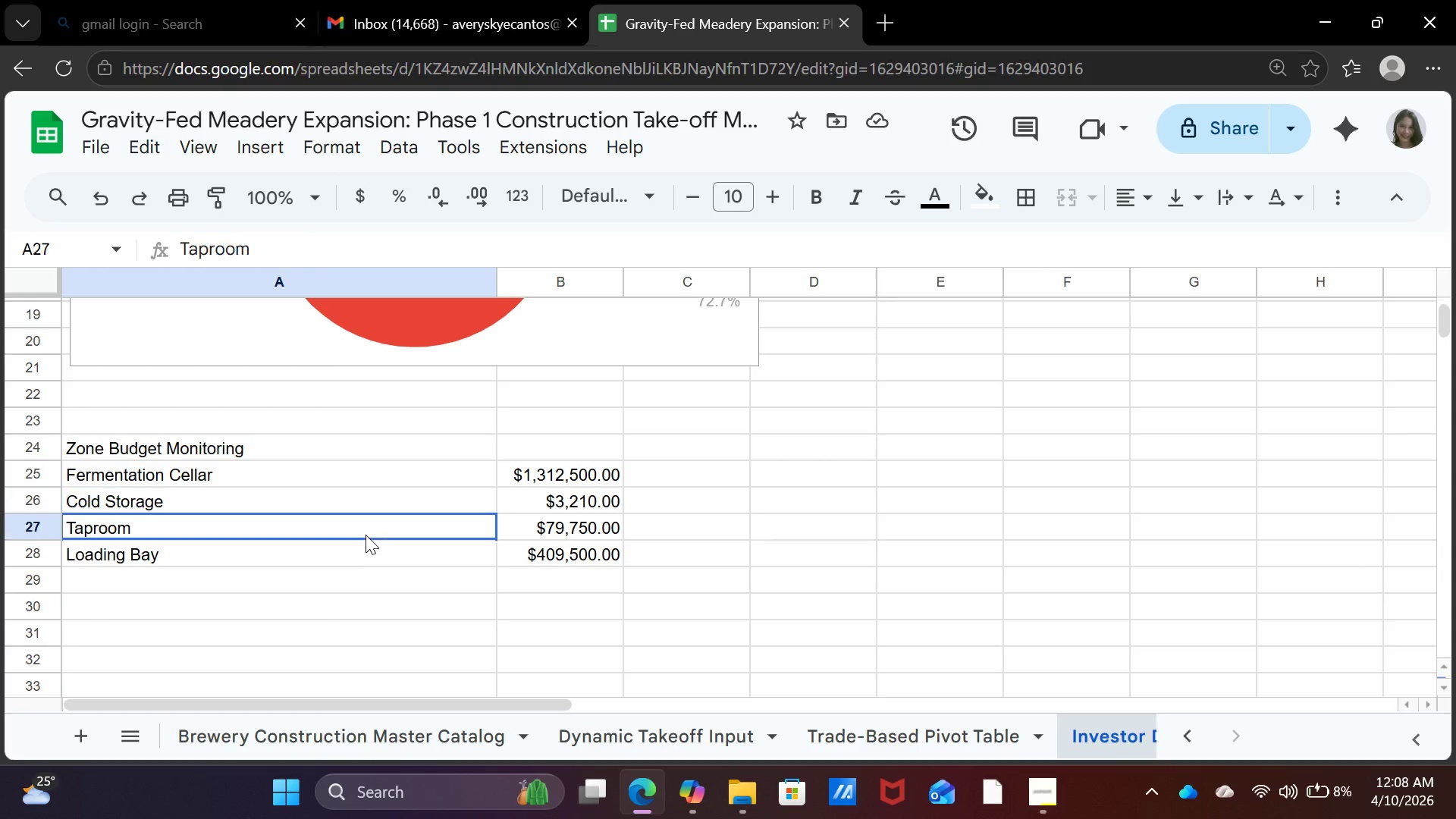 
left_click([366, 535])
 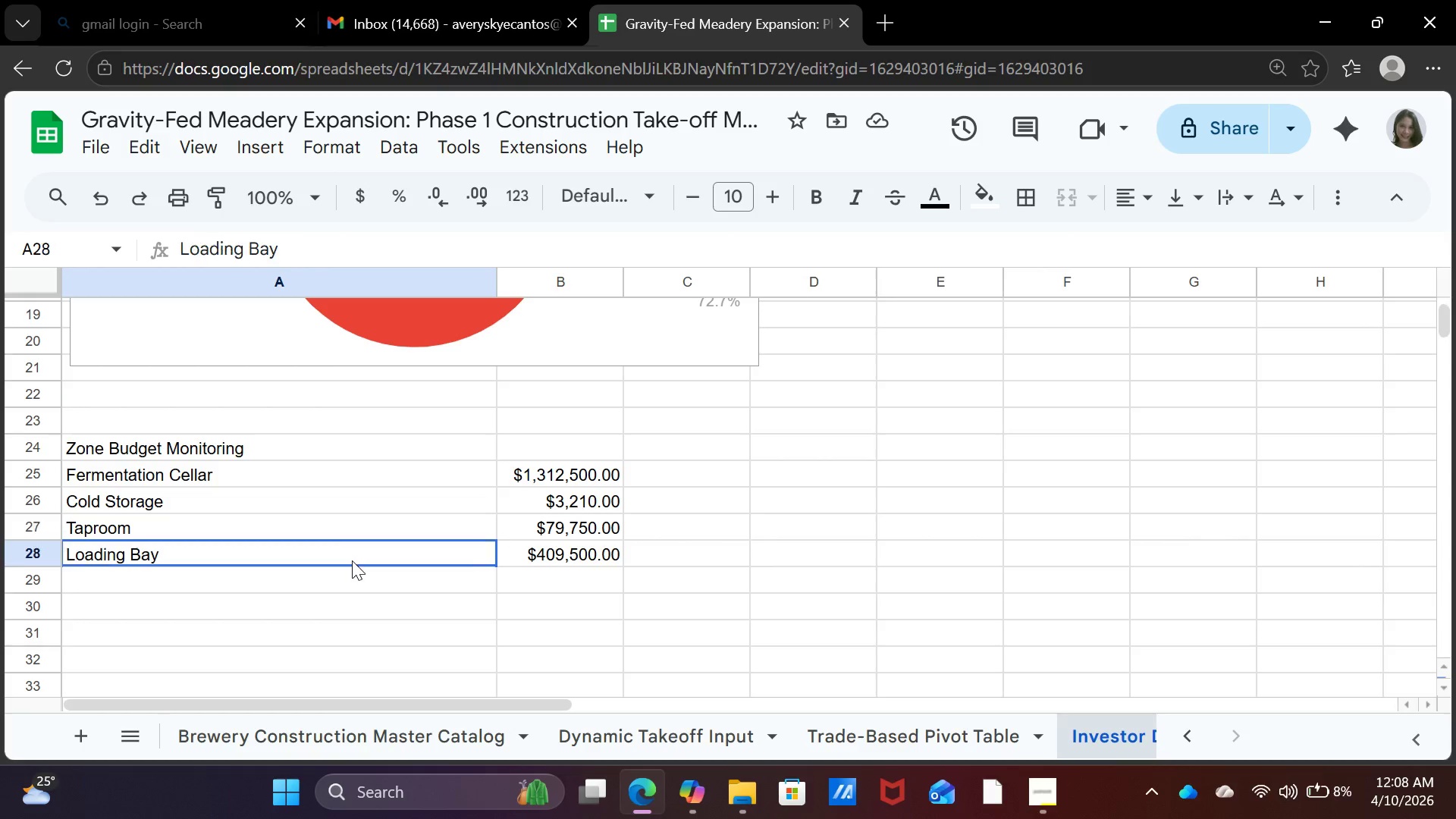 
left_click([352, 560])
 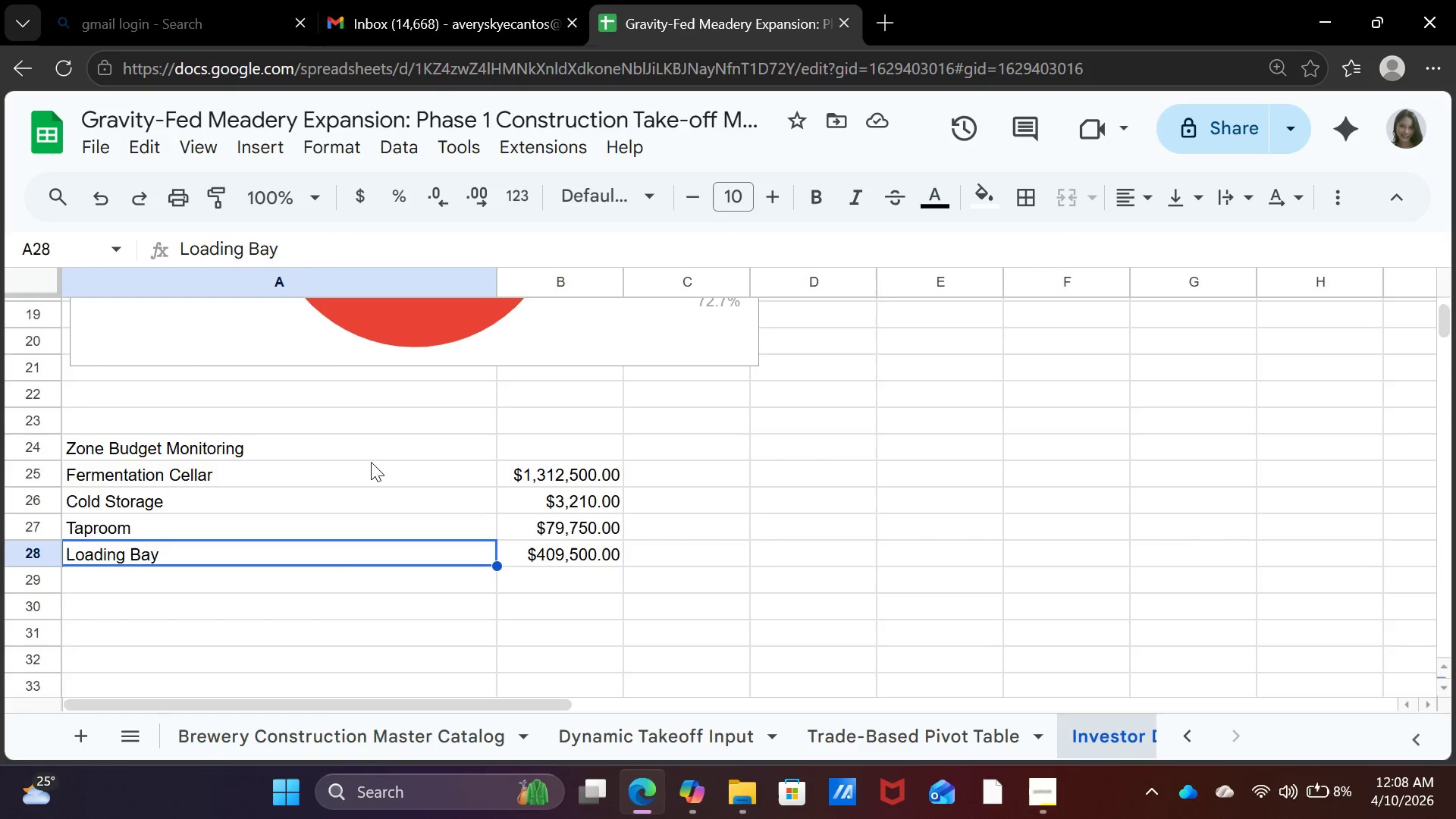 
left_click([369, 454])
 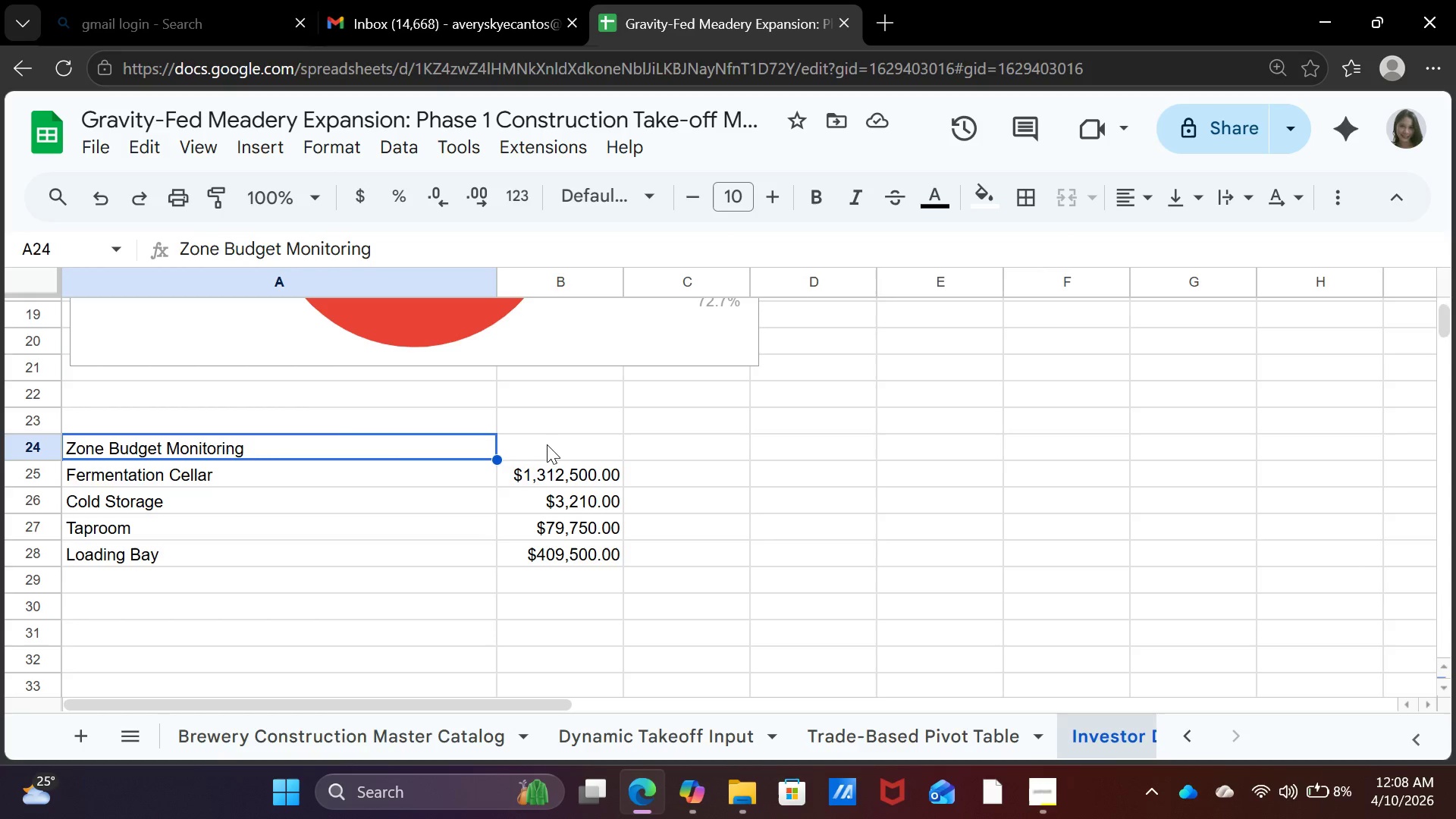 
left_click([548, 444])
 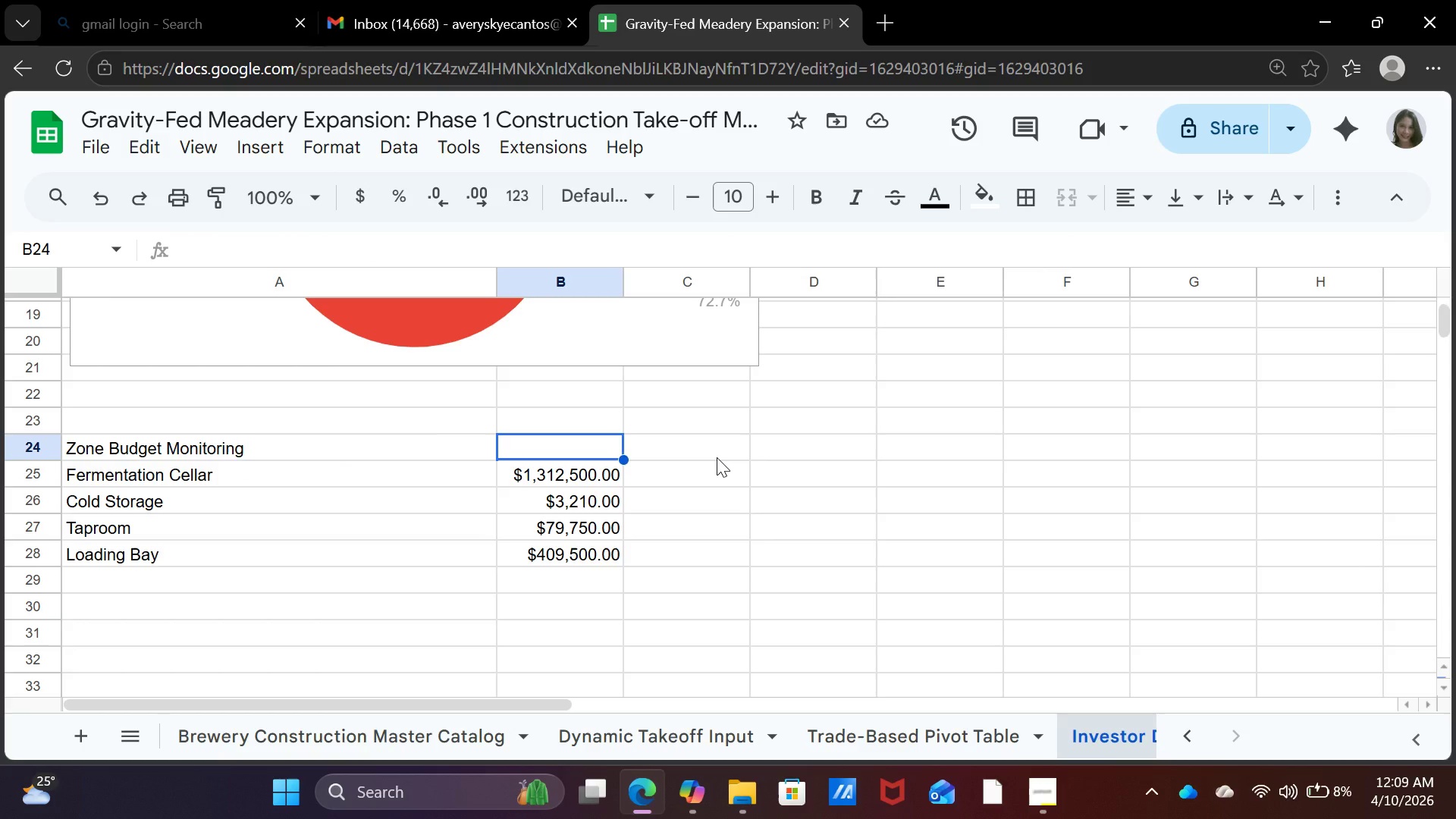 
wait(32.84)
 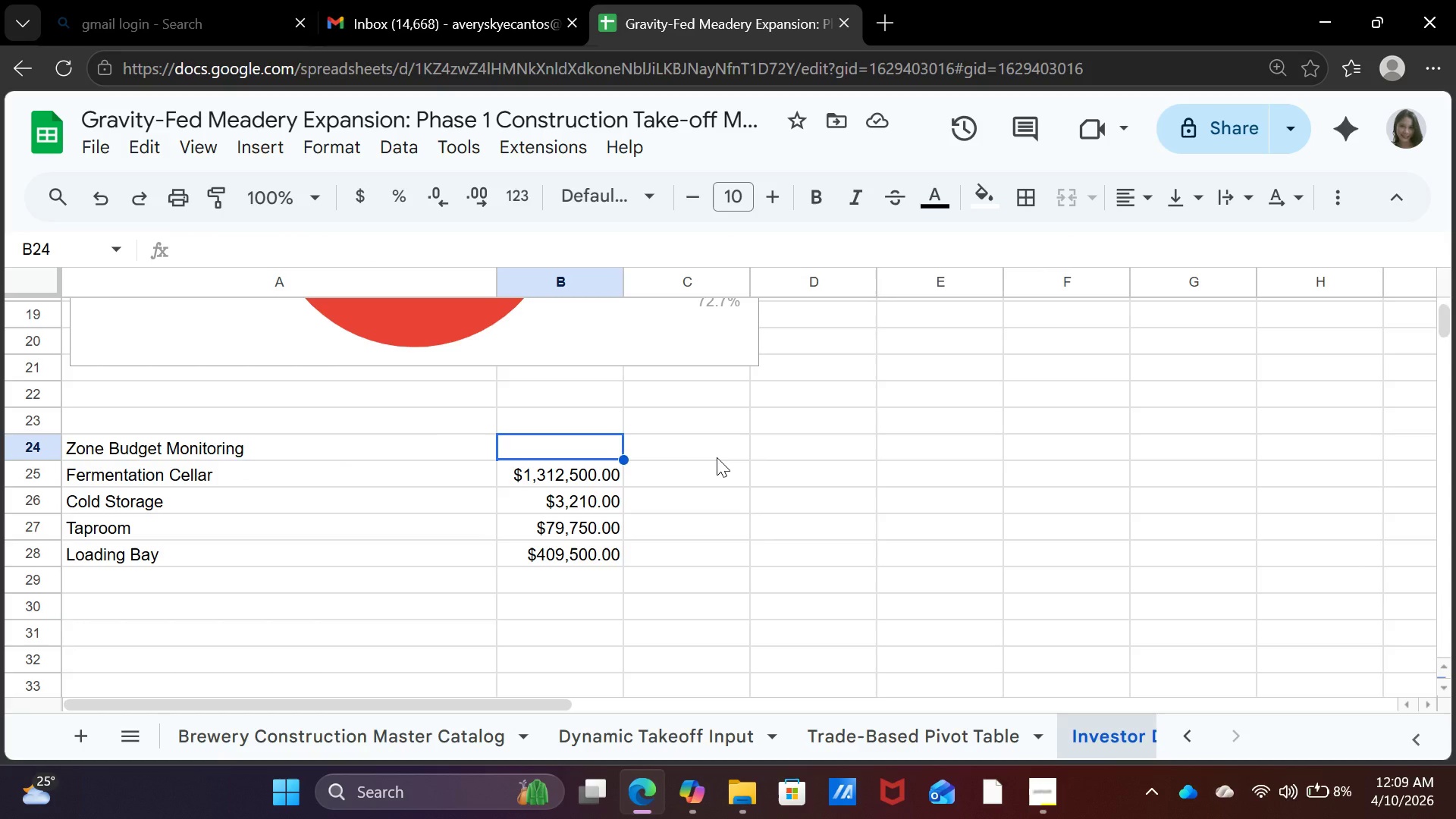 
left_click([720, 441])
 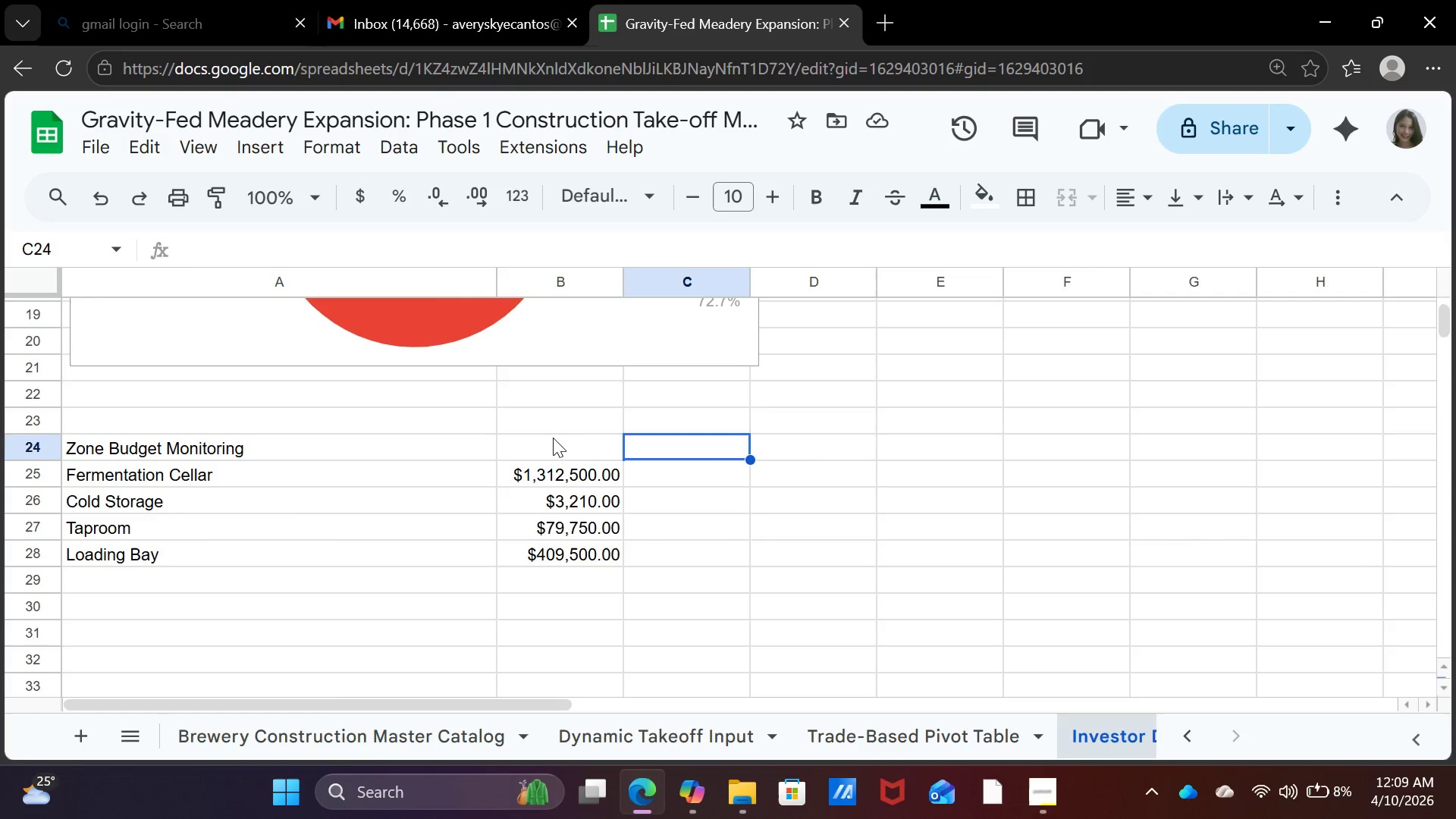 
left_click([553, 438])
 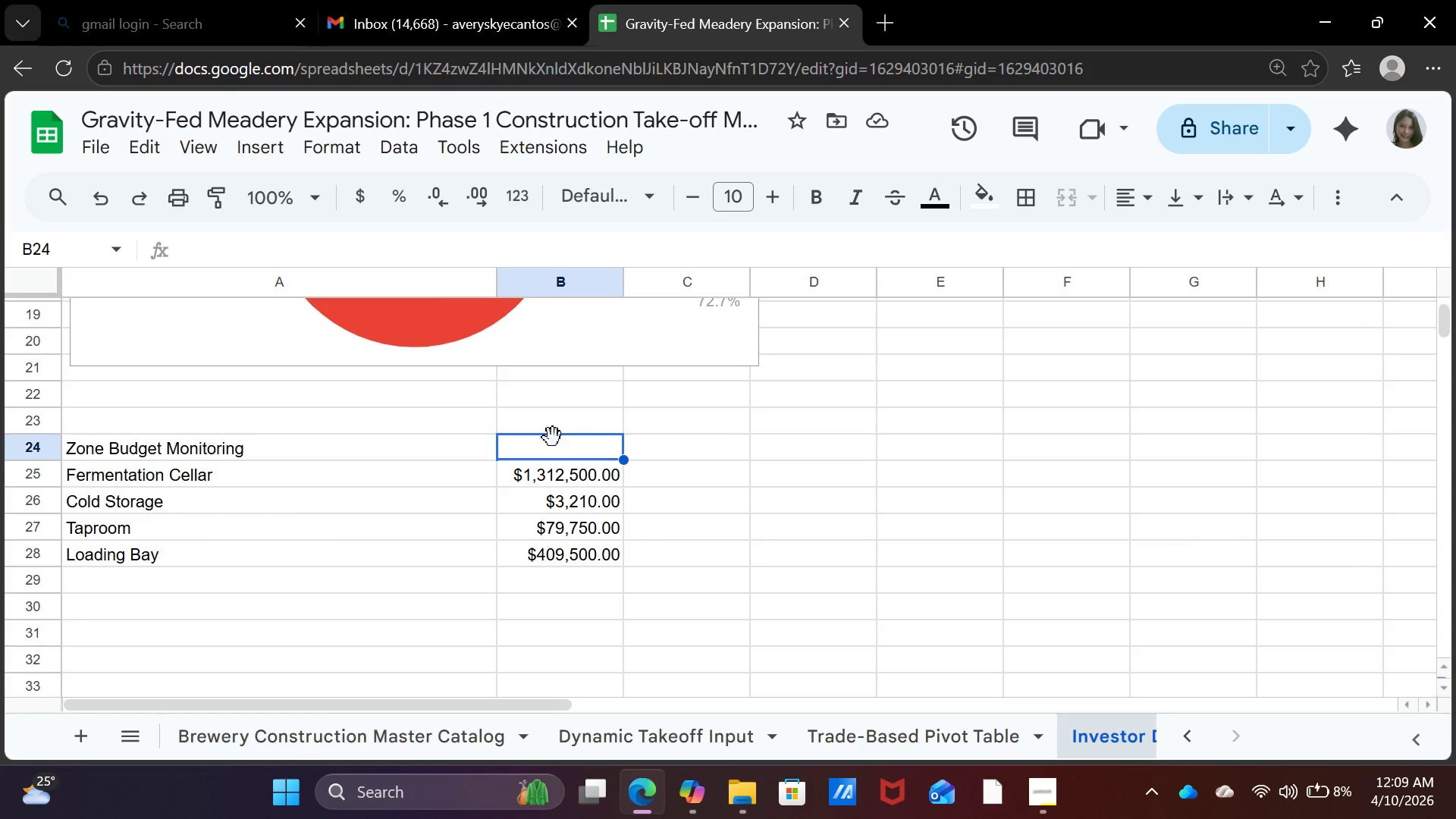 
wait(9.94)
 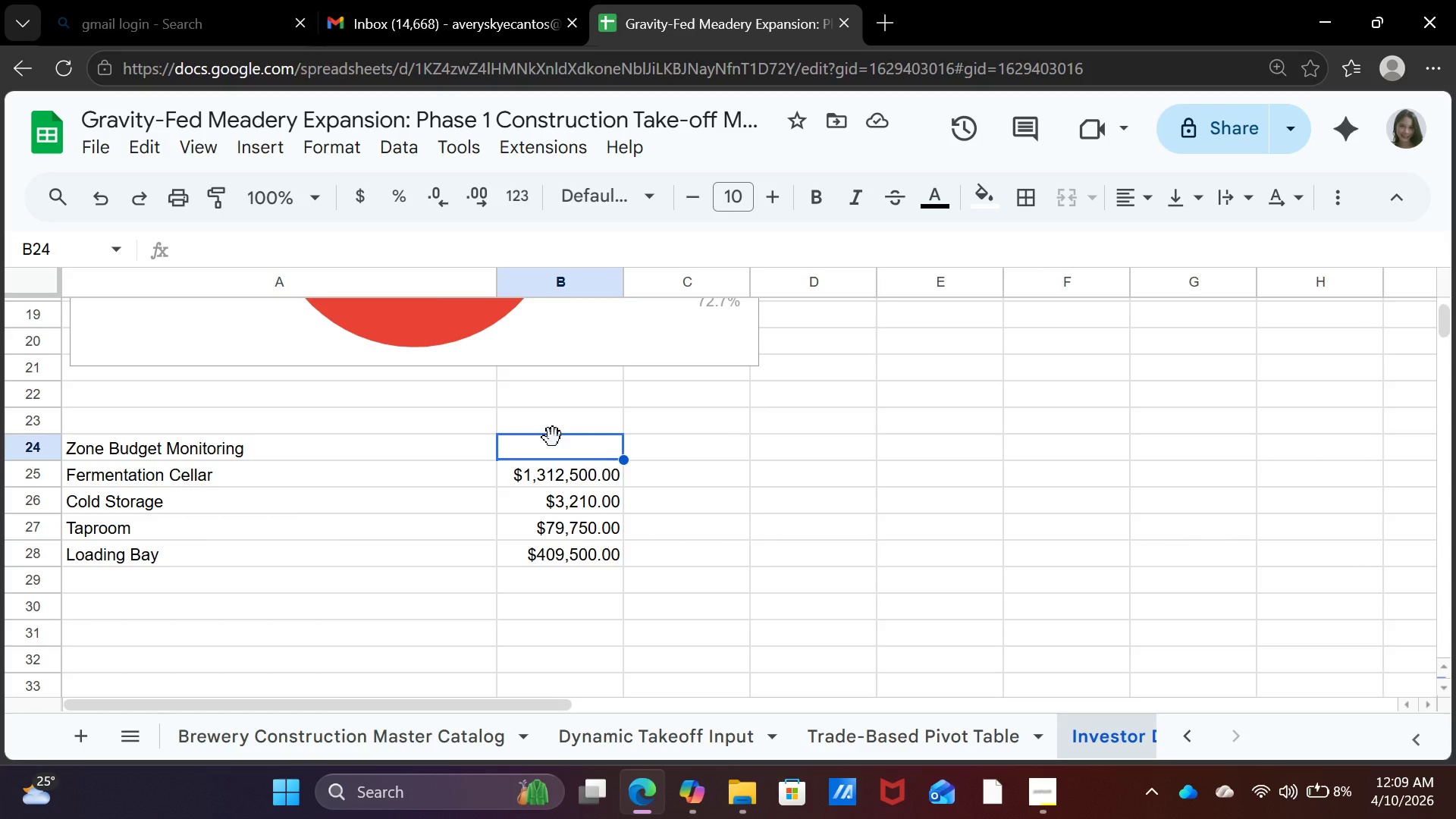 
left_click([671, 740])
 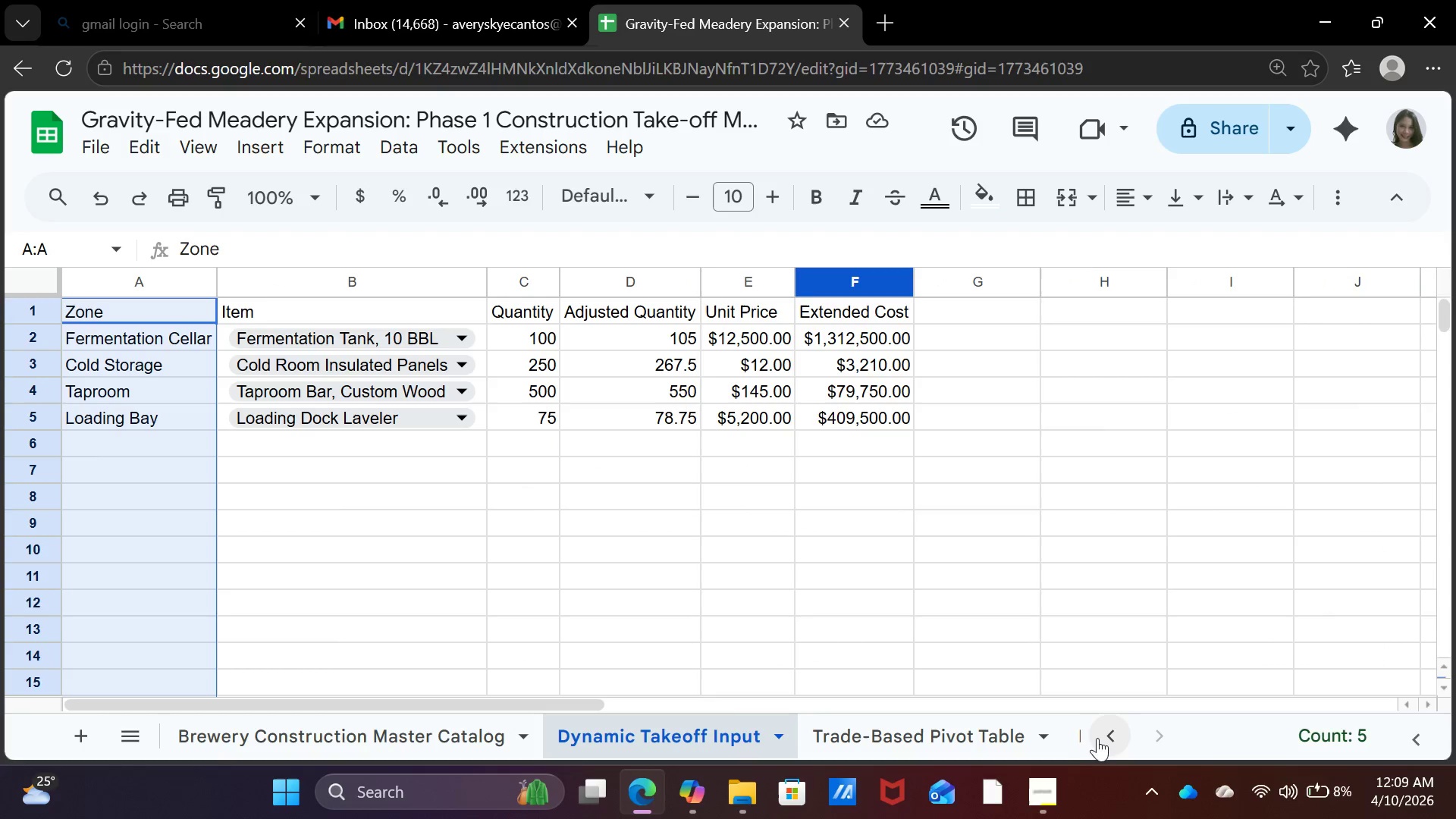 
left_click([1100, 737])
 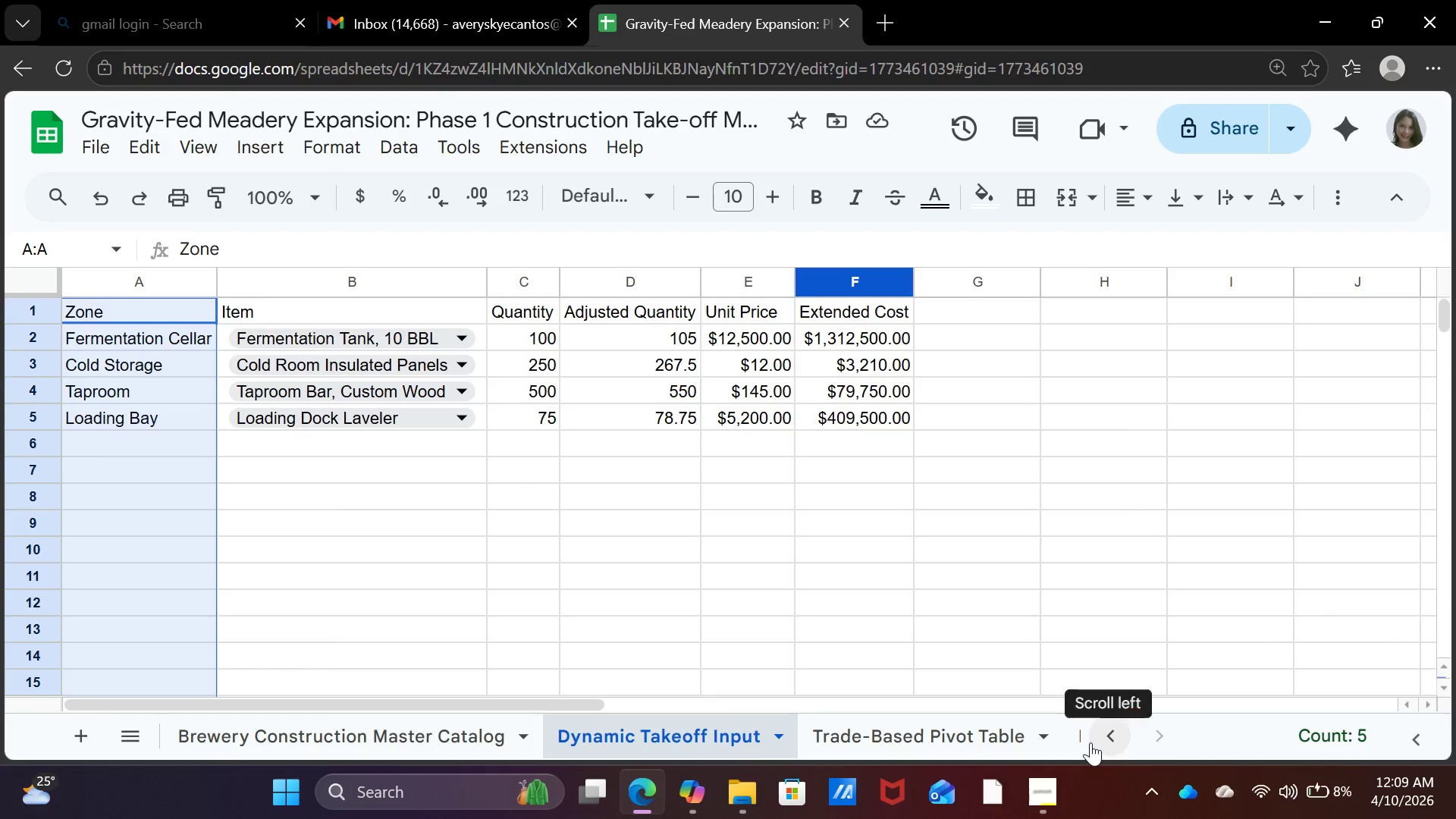 
left_click([1090, 742])
 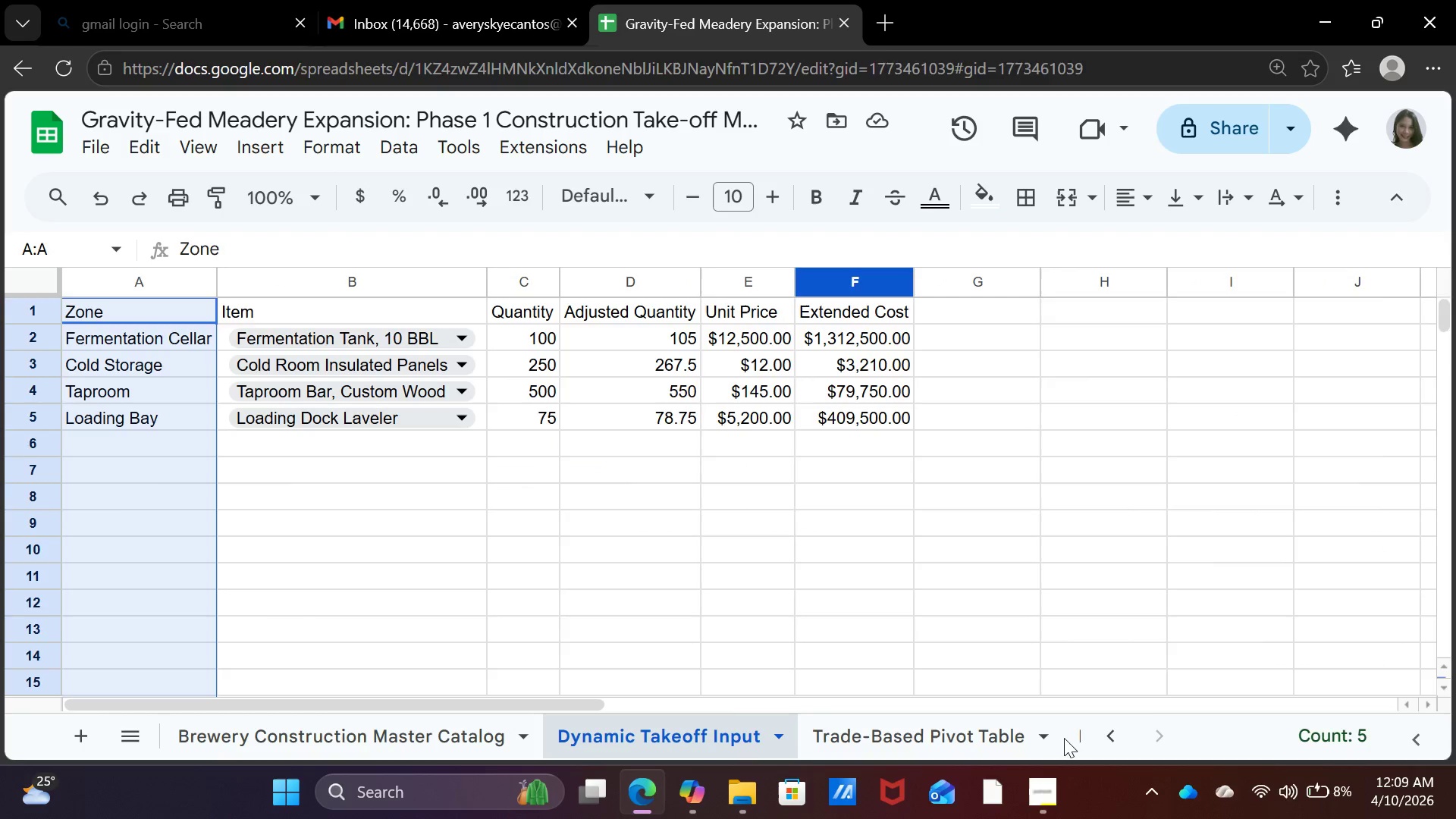 
left_click([1064, 738])
 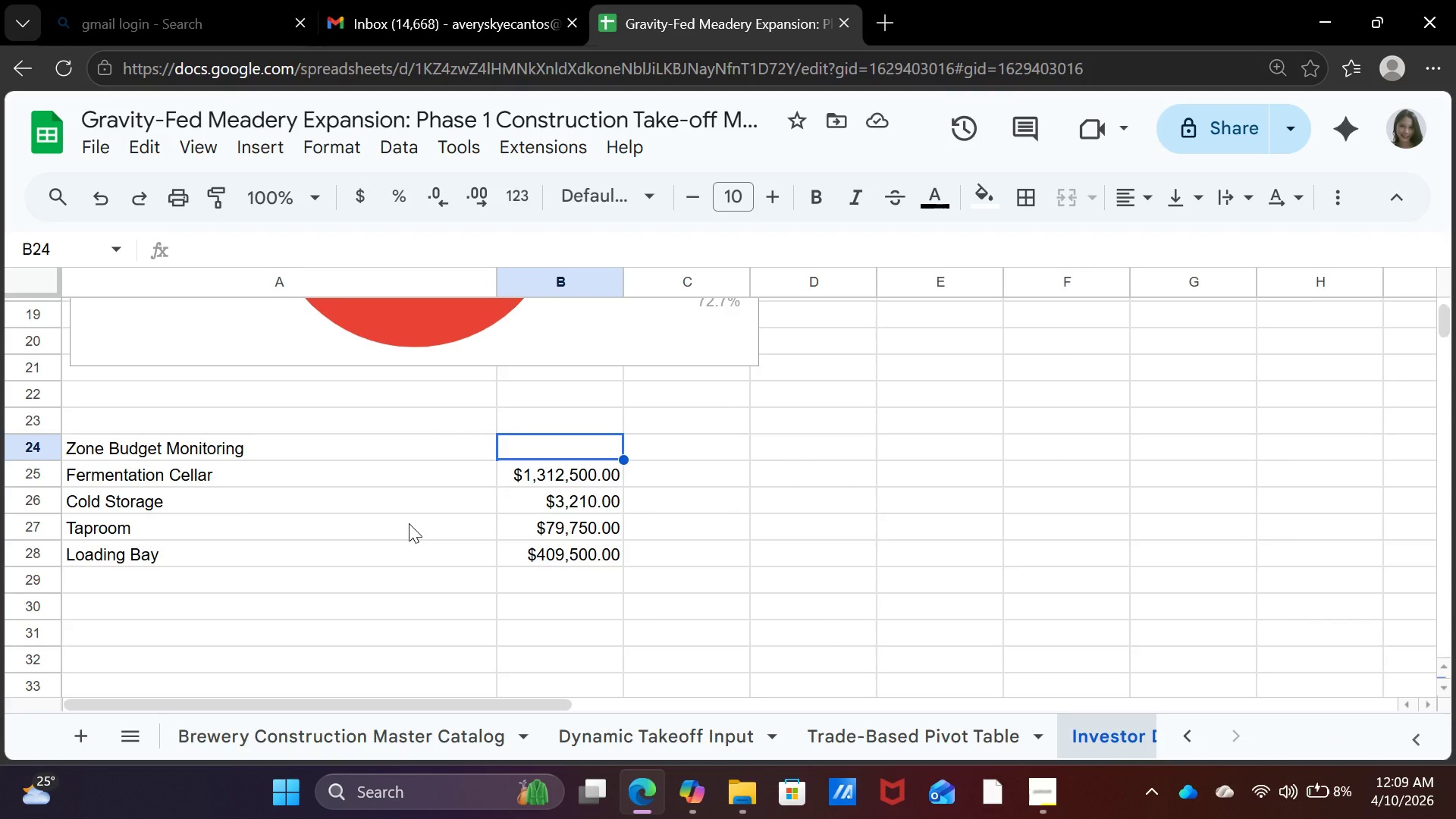 
type(C)
key(Backspace)
type(Z)
key(Tab)
type(ONE )
 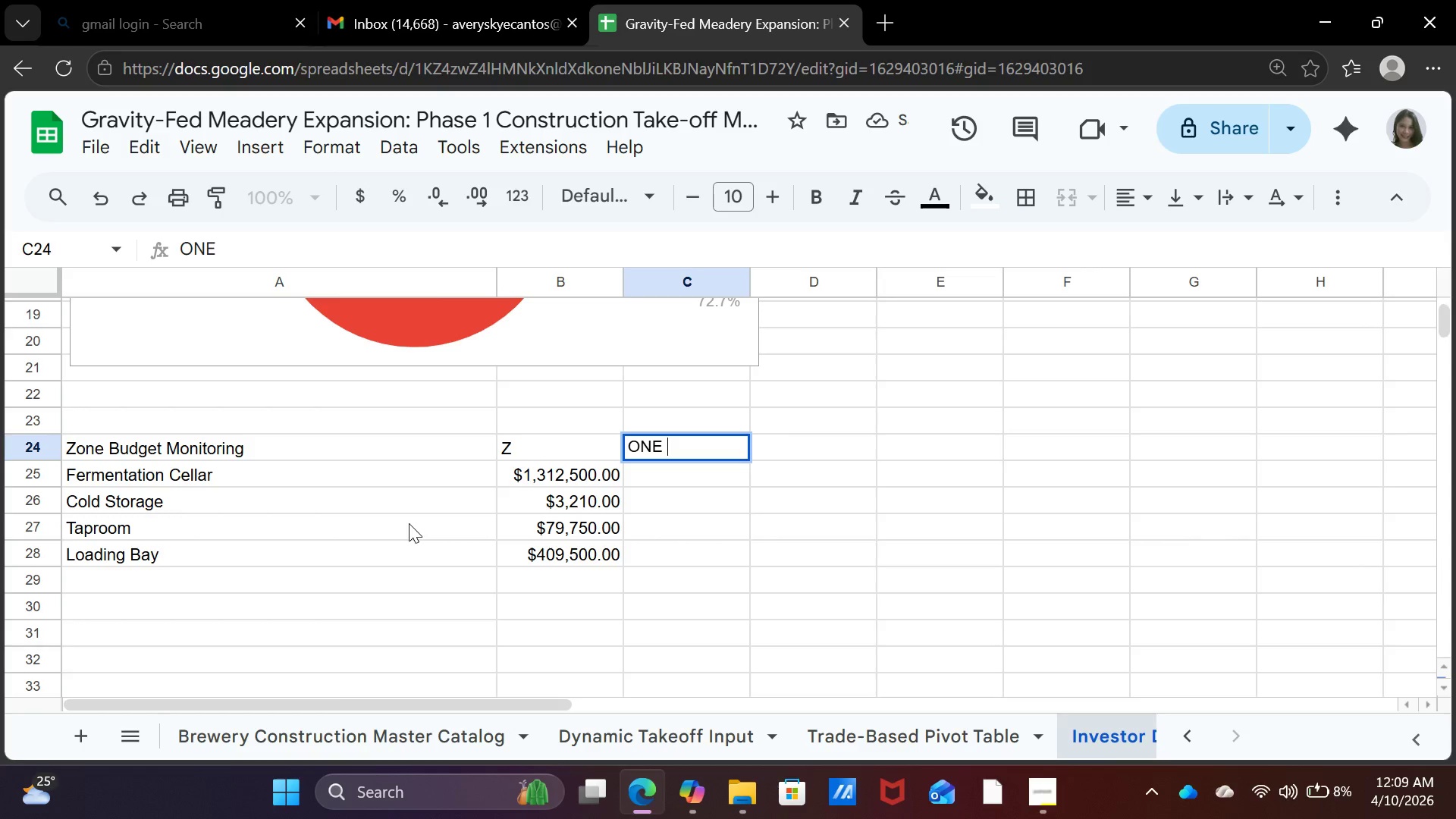 
key(Backspace)
 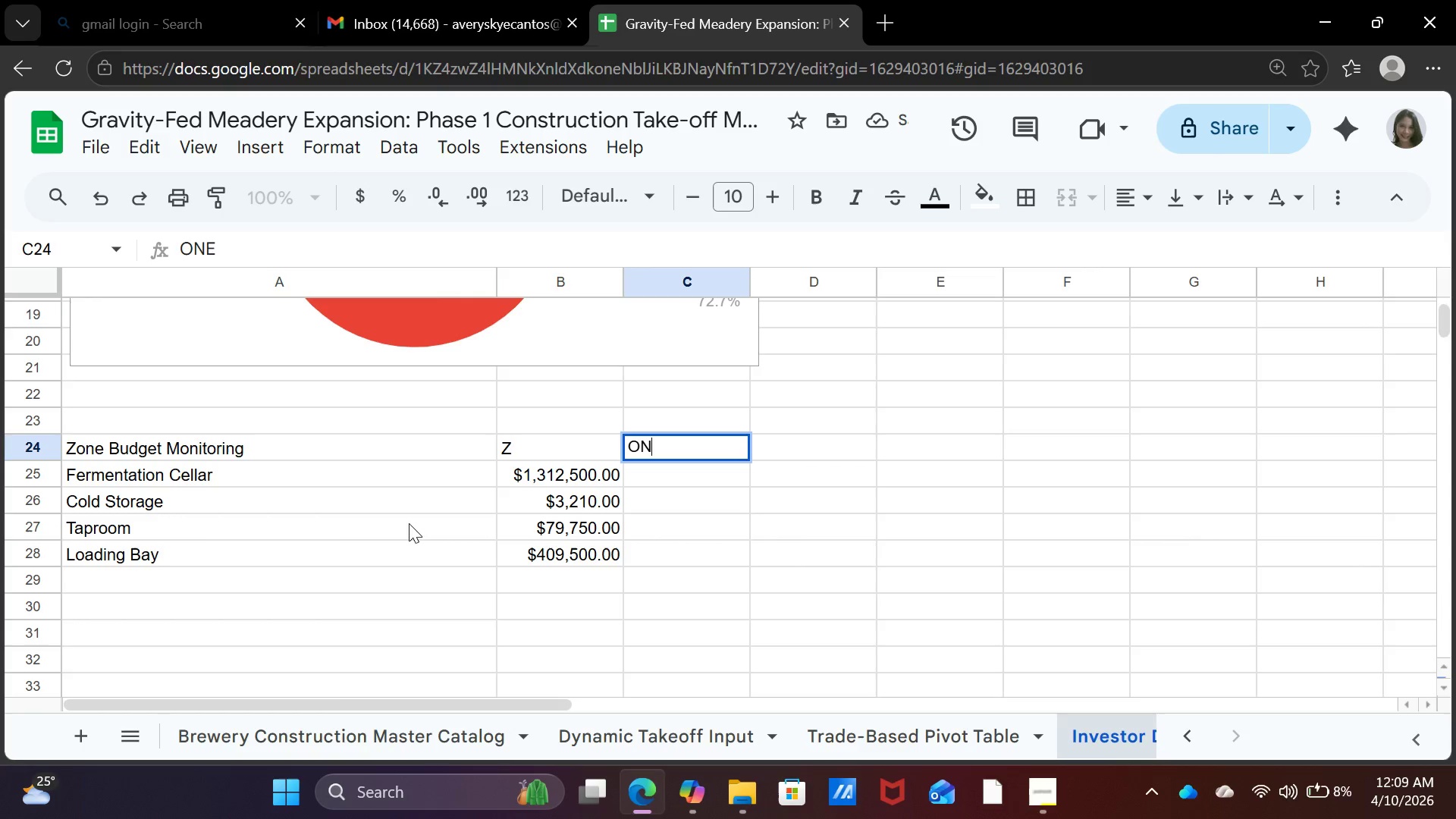 
key(Backspace)
 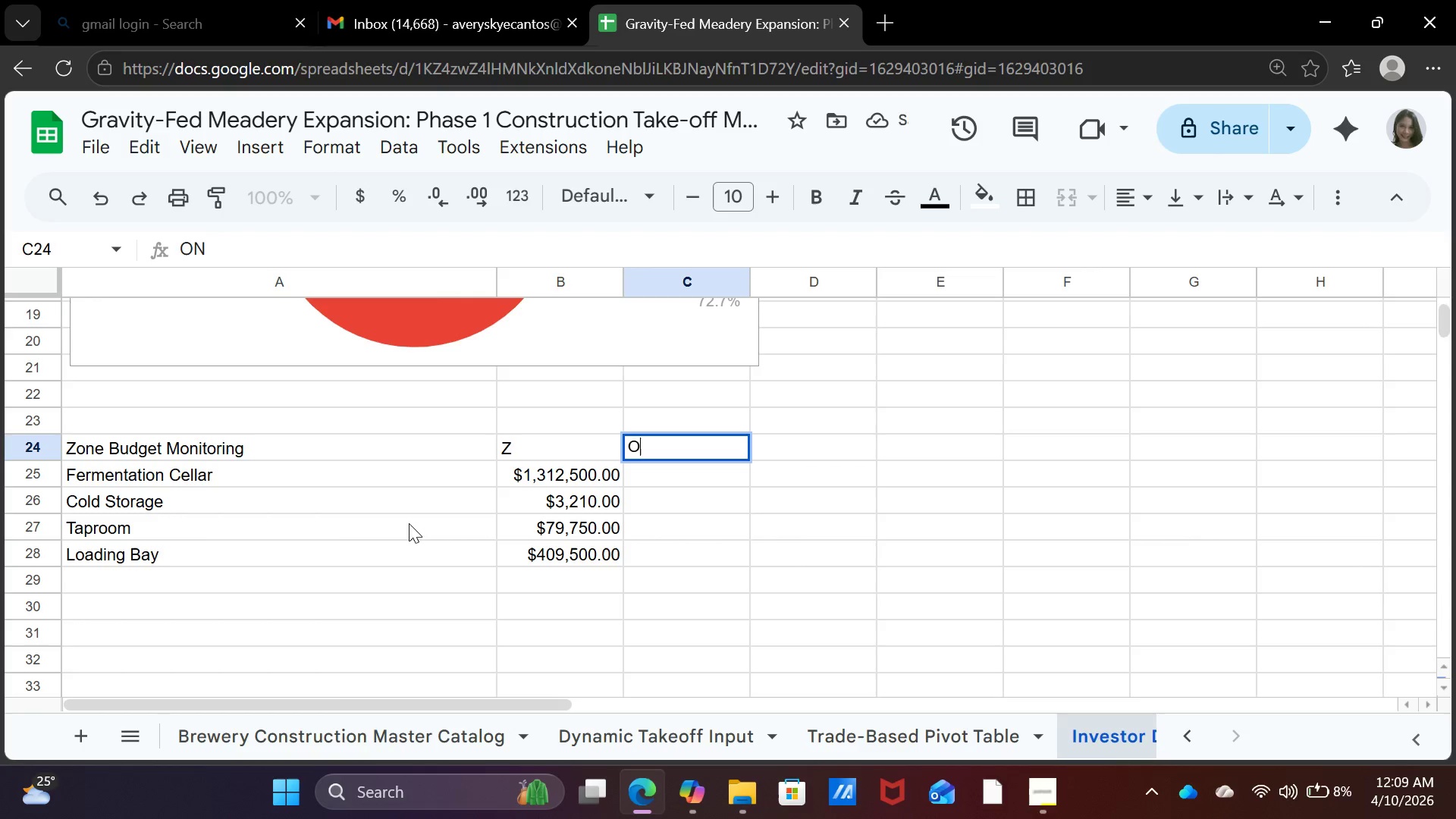 
key(Backspace)
 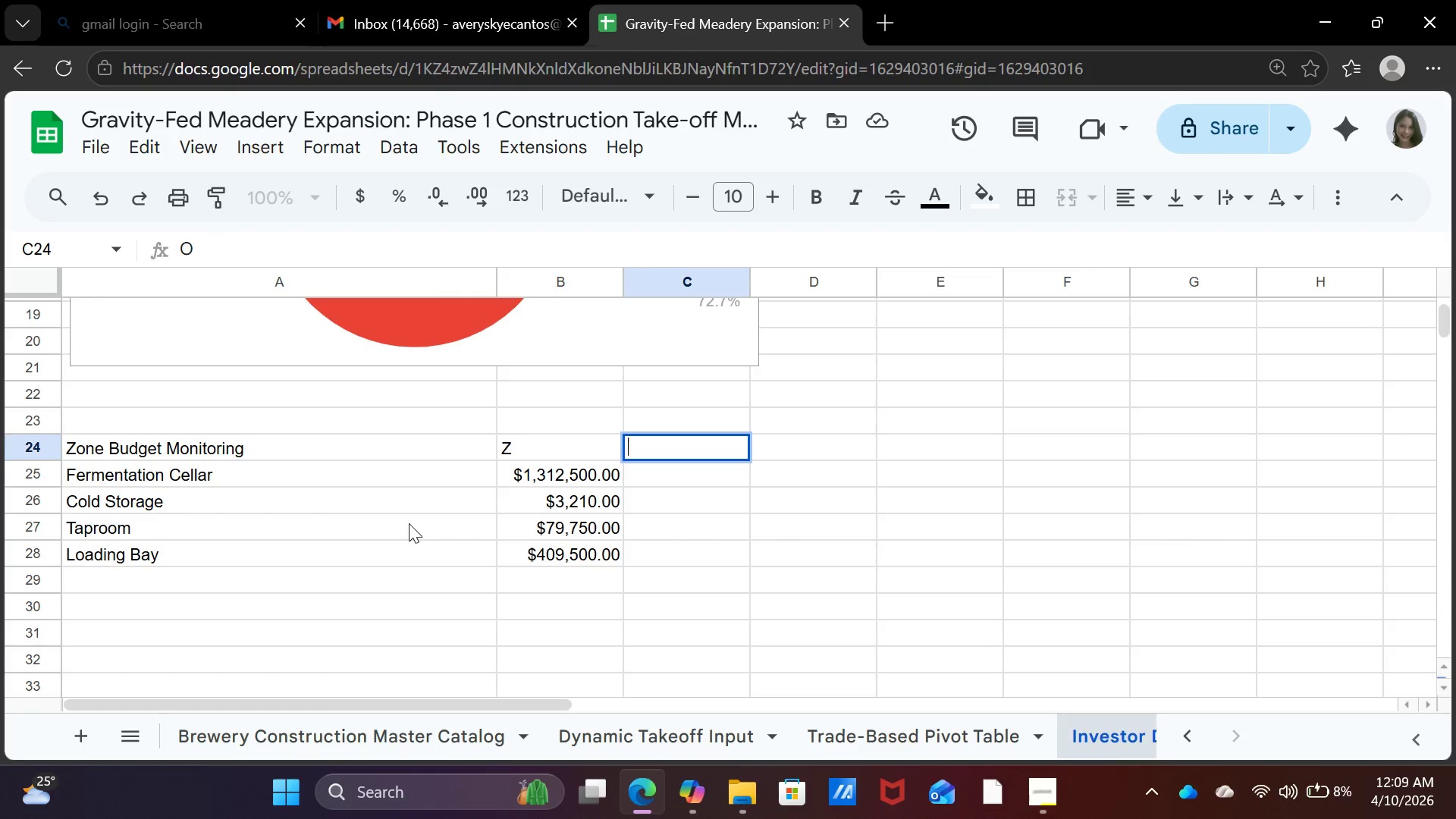 
key(Backspace)
 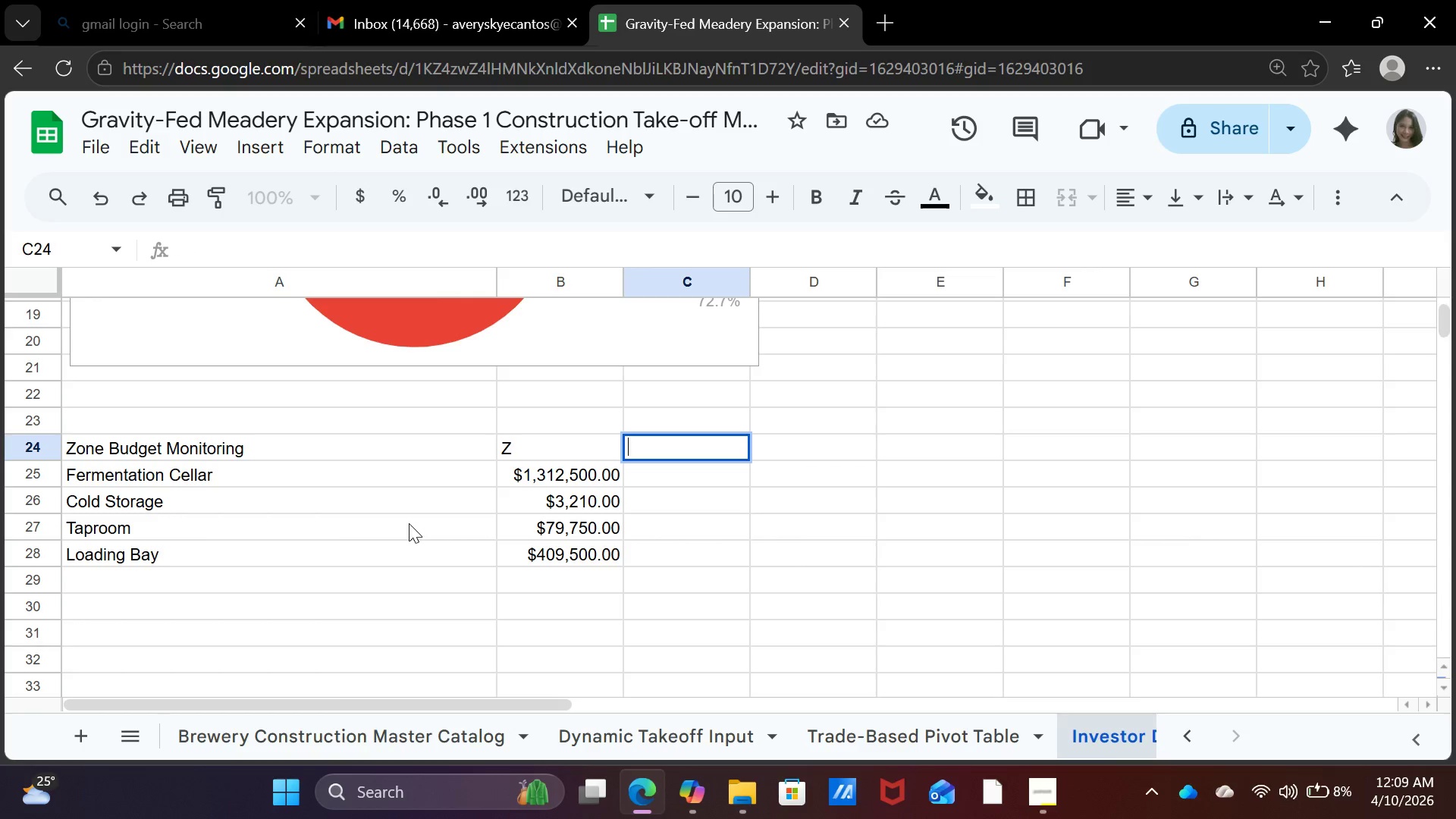 
key(Backspace)
 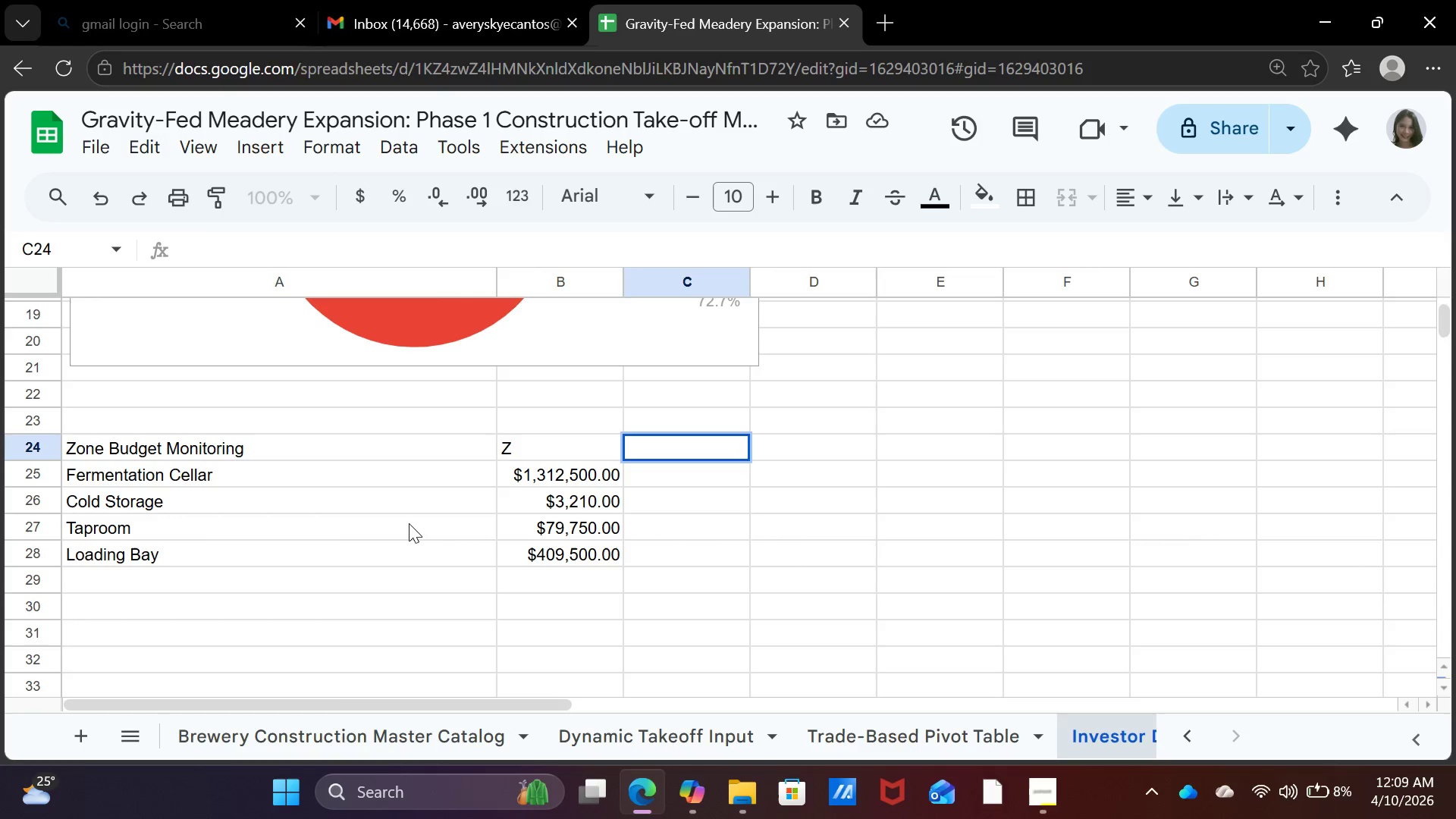 
key(ArrowLeft)
 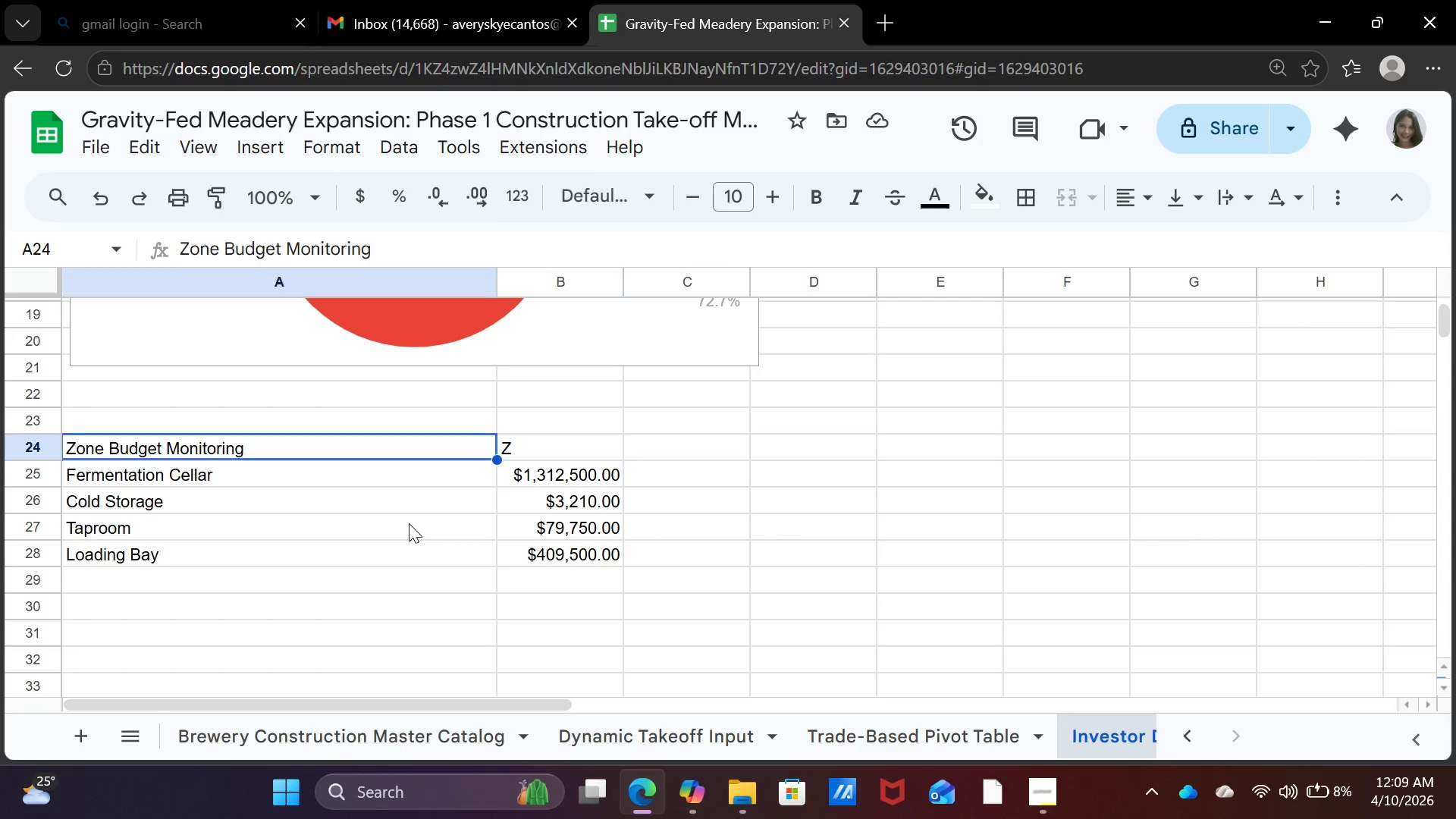 
key(ArrowLeft)
 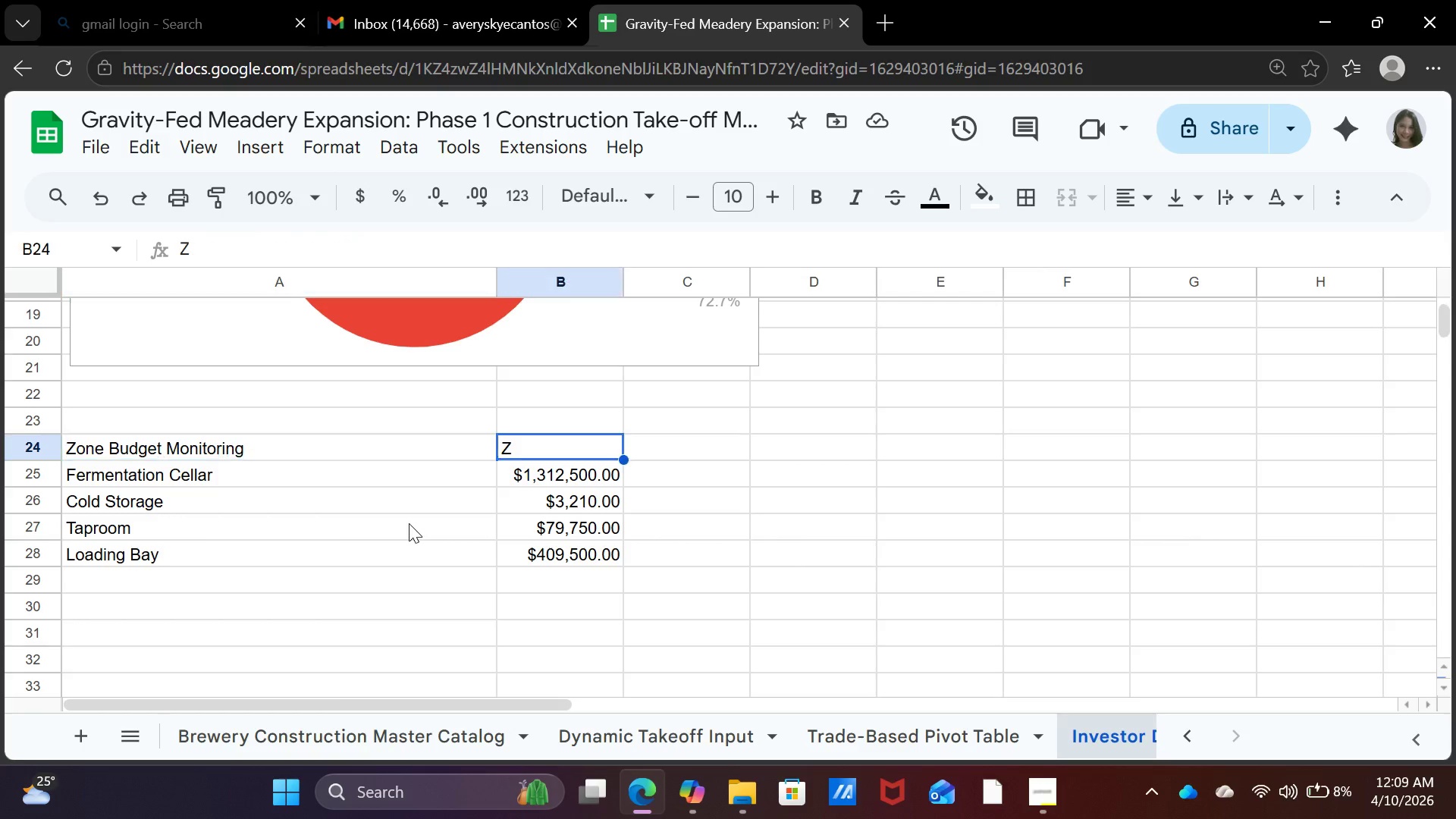 
key(ArrowRight)
 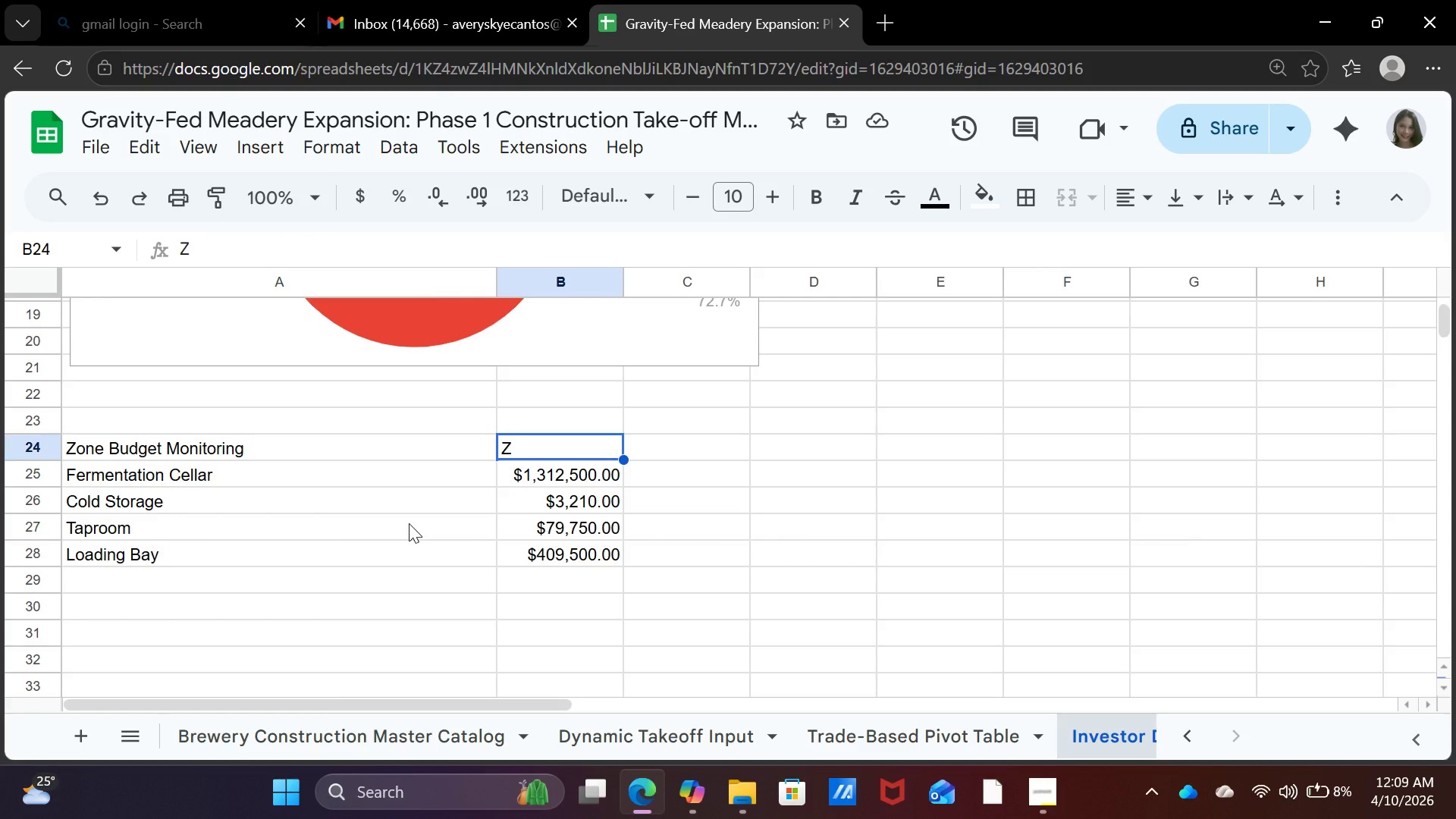 
key(Backspace)
type(Zone Cost)
 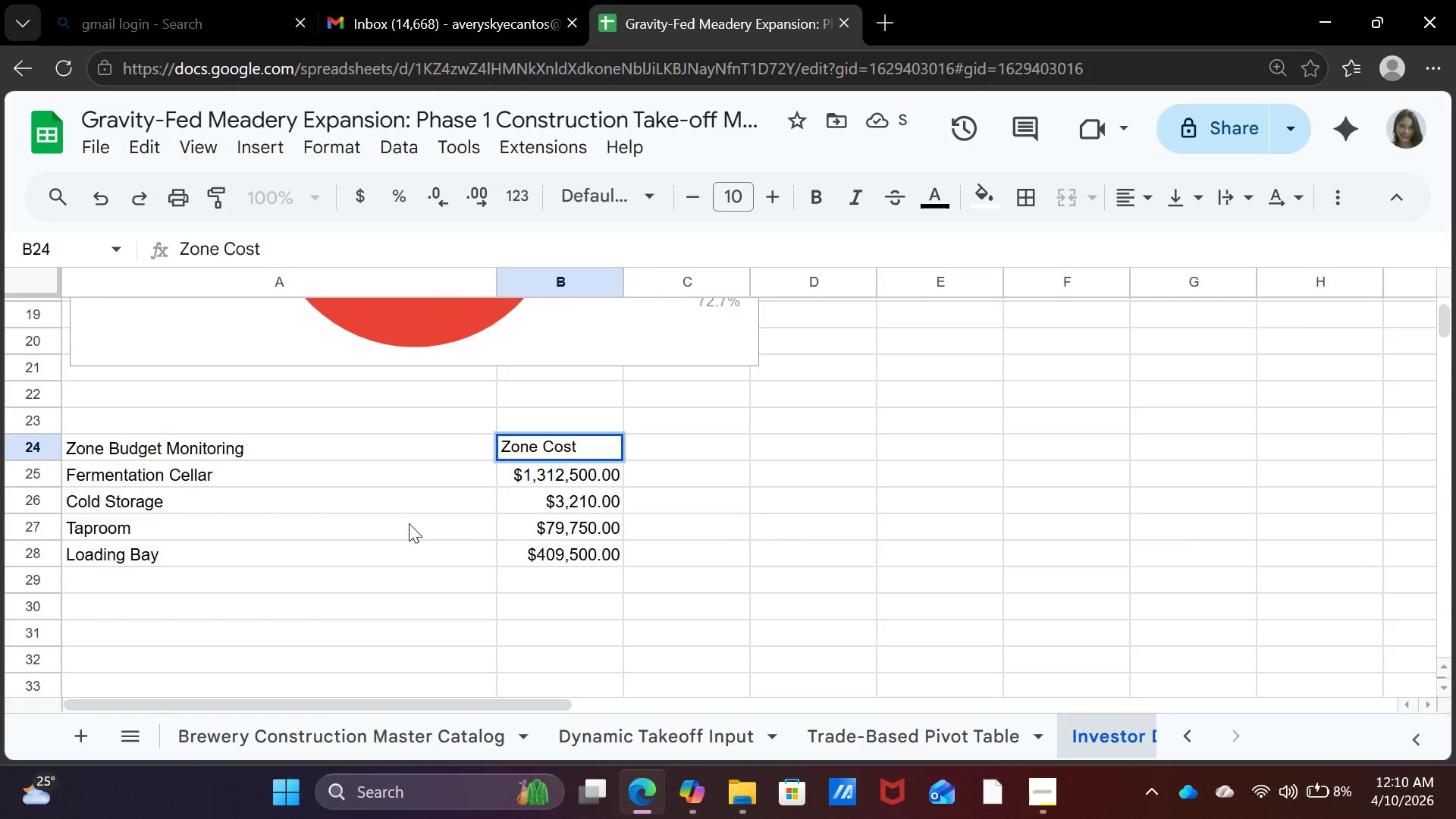 
key(ArrowRight)
 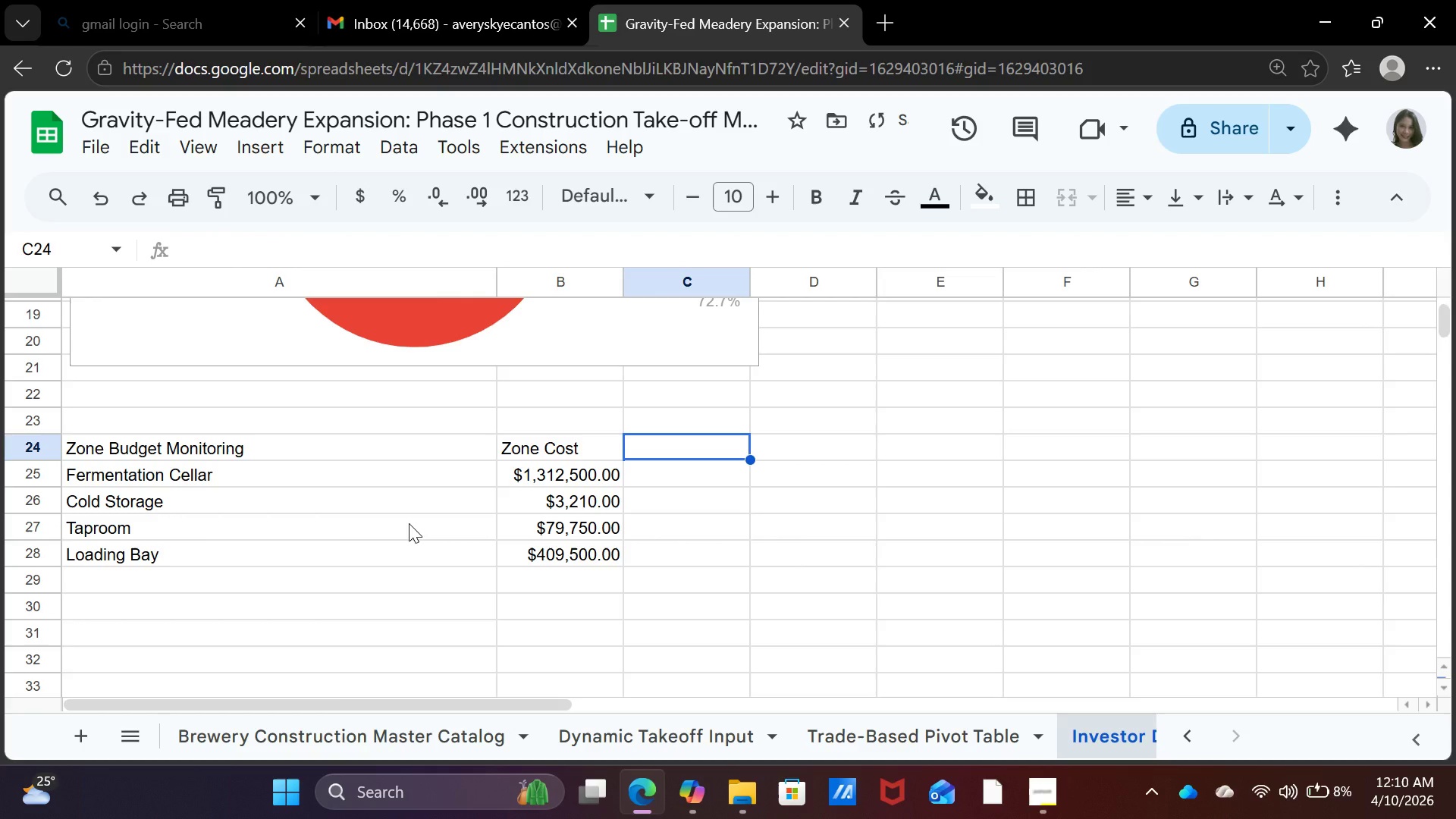 
type(Zone Budget)
 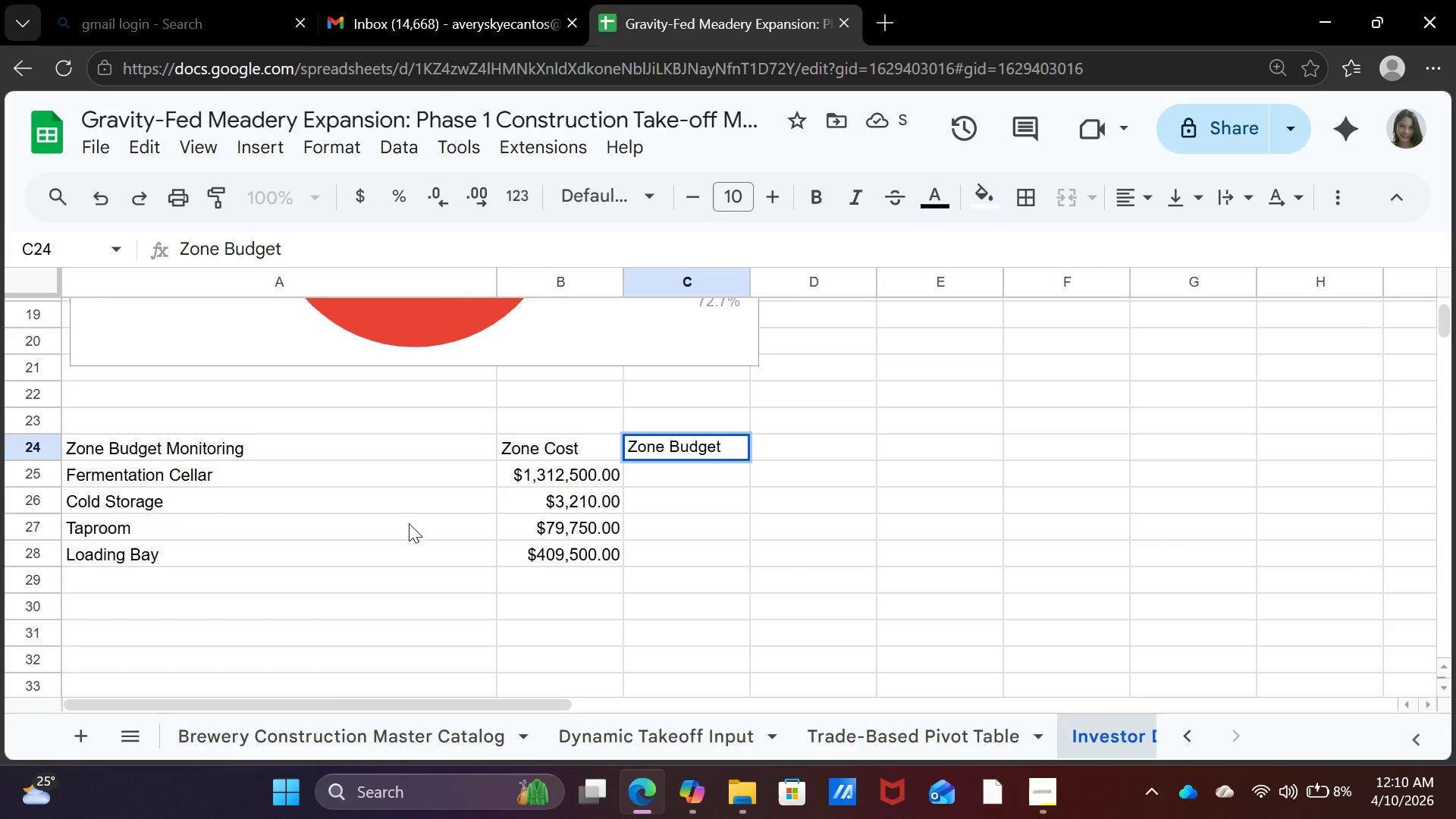 
key(ArrowRight)
 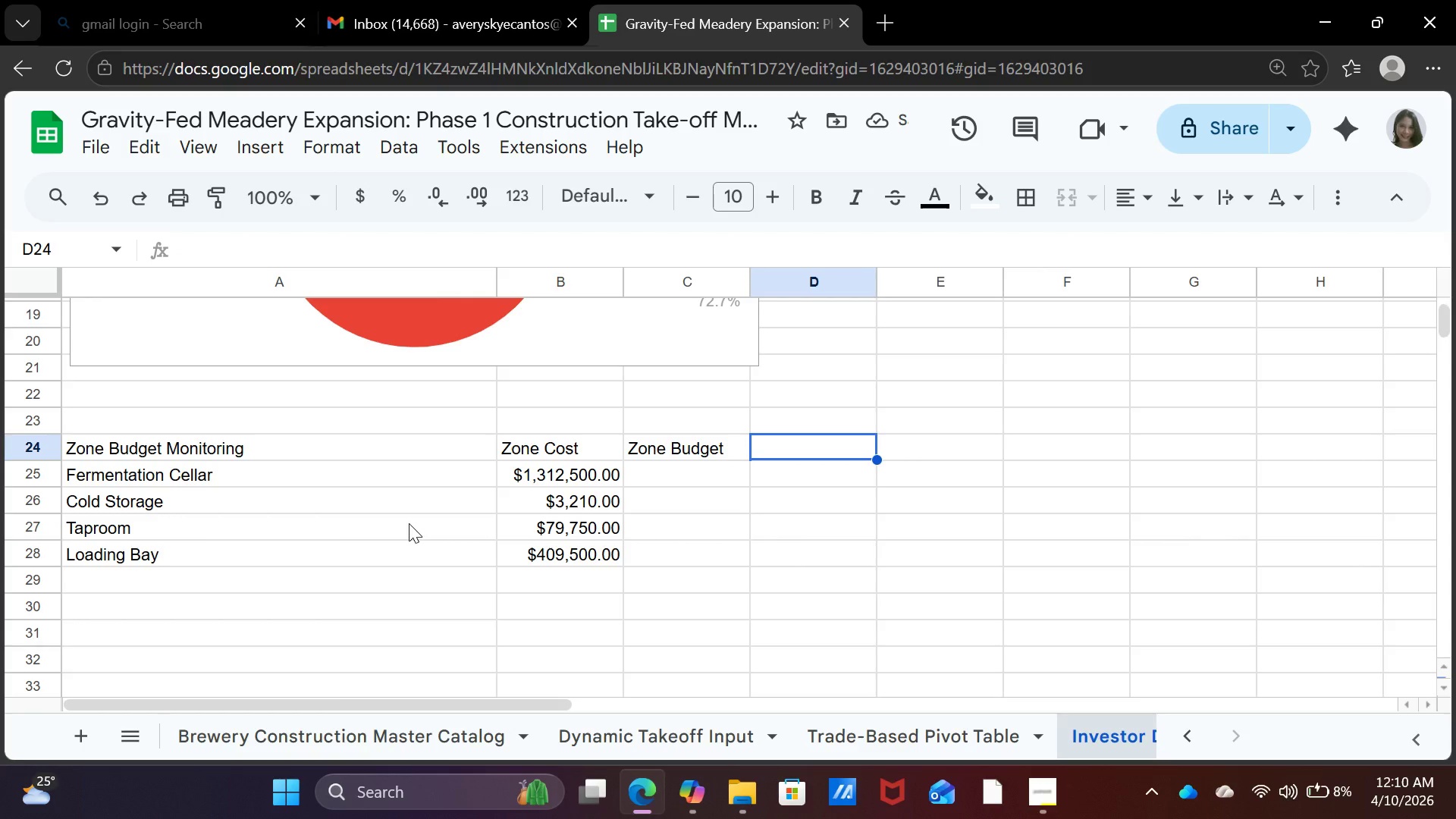 
wait(8.34)
 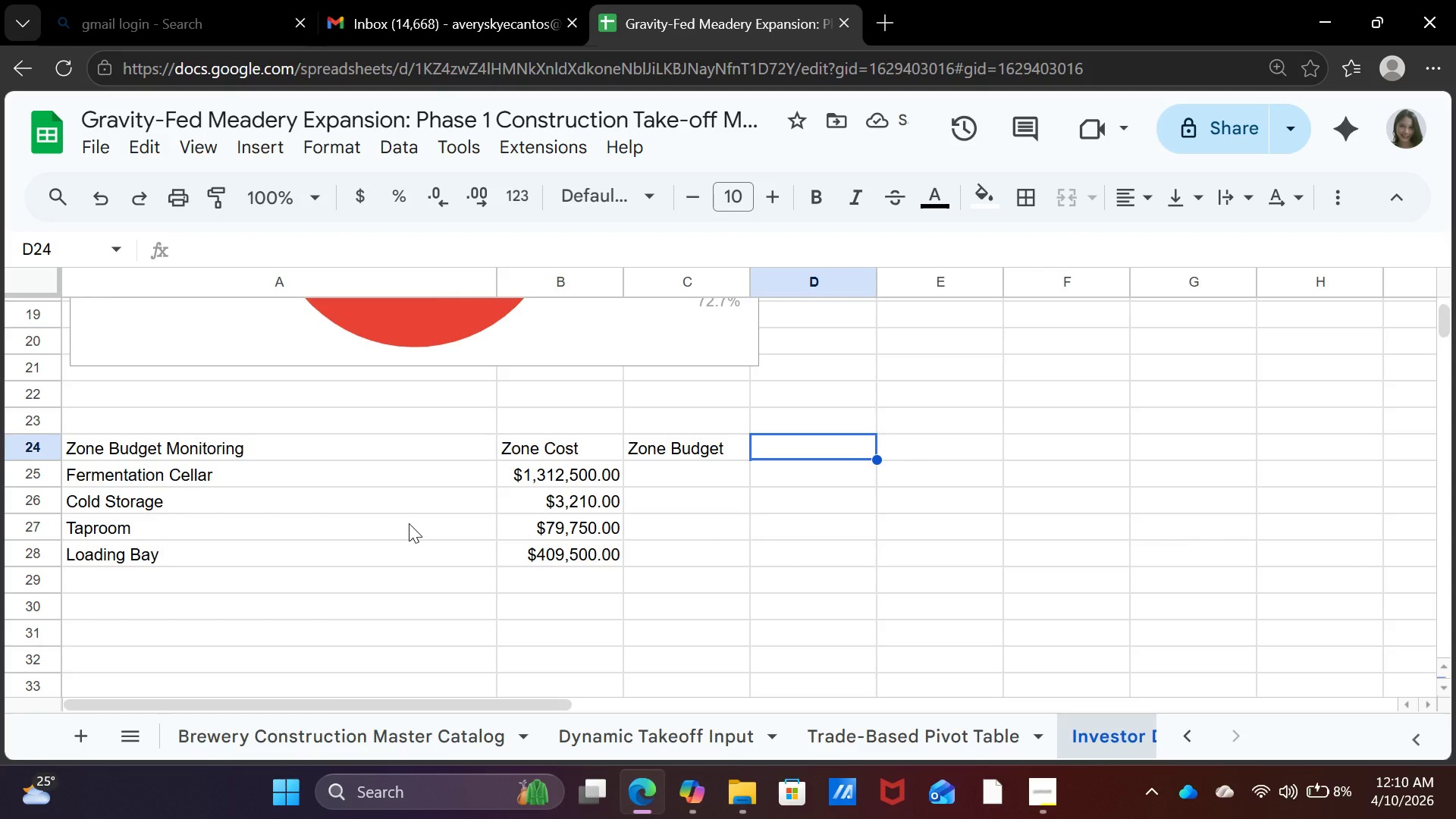 
key(ArrowLeft)
 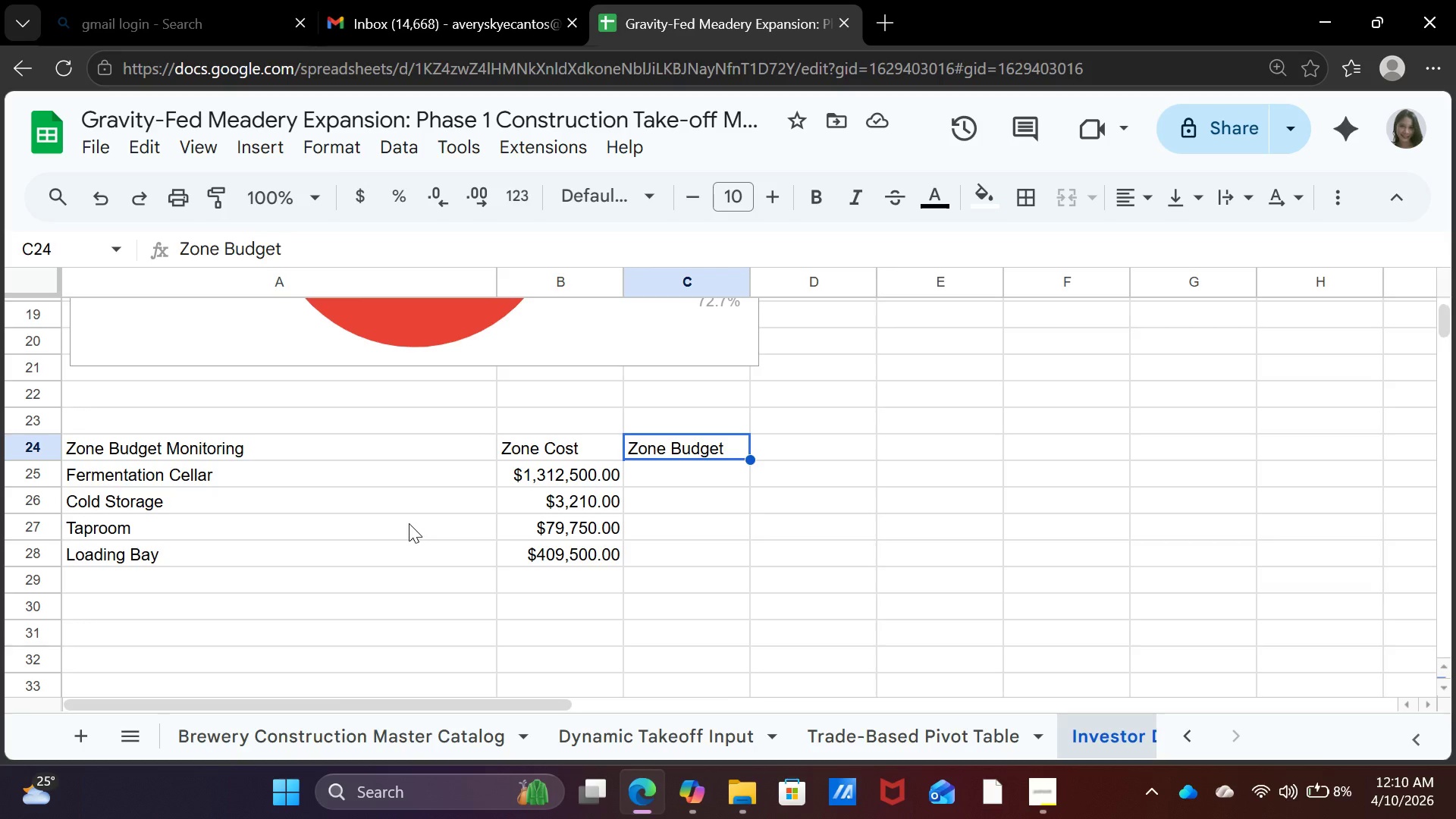 
key(ArrowRight)
 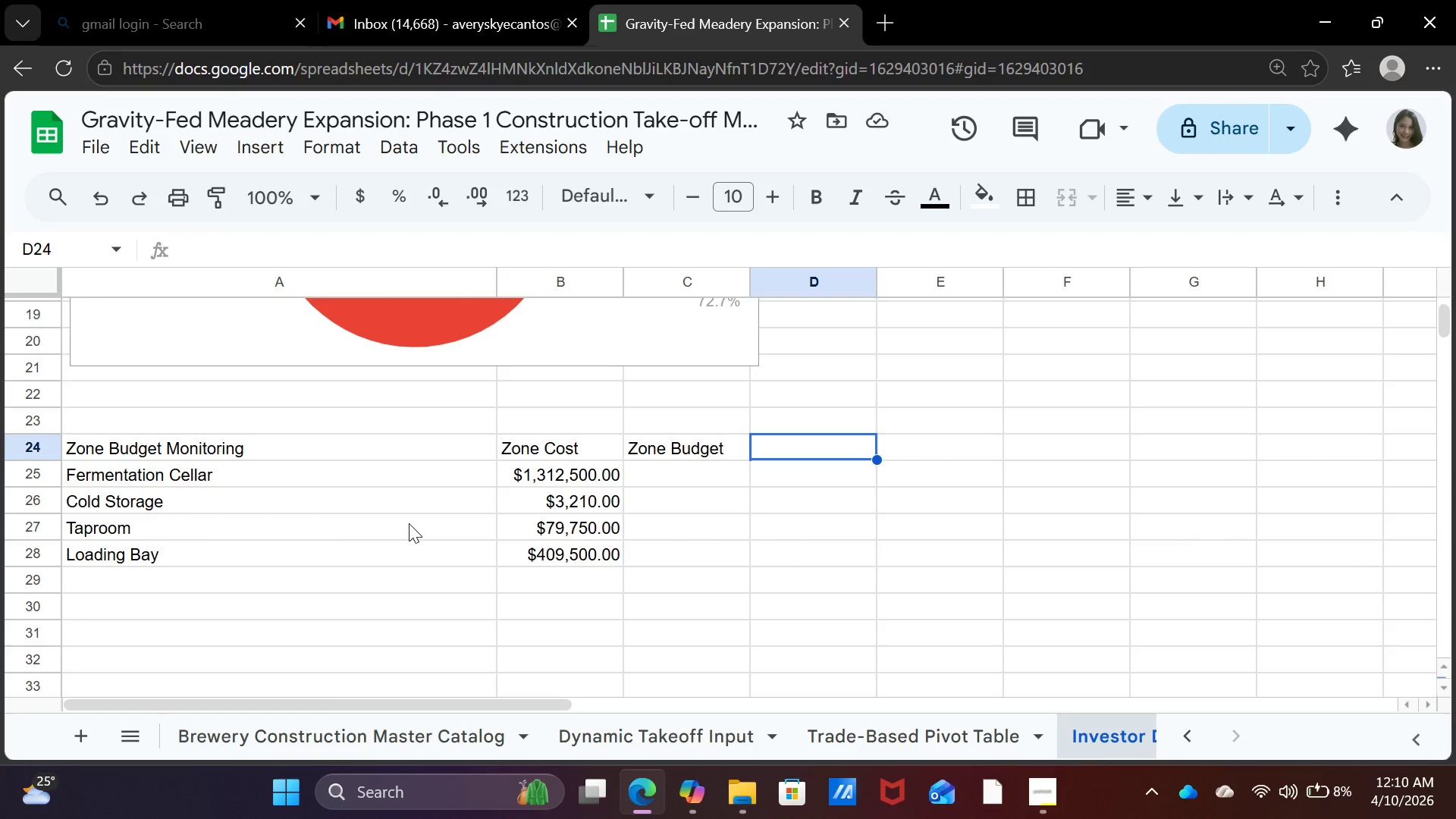 
type(Variance)
 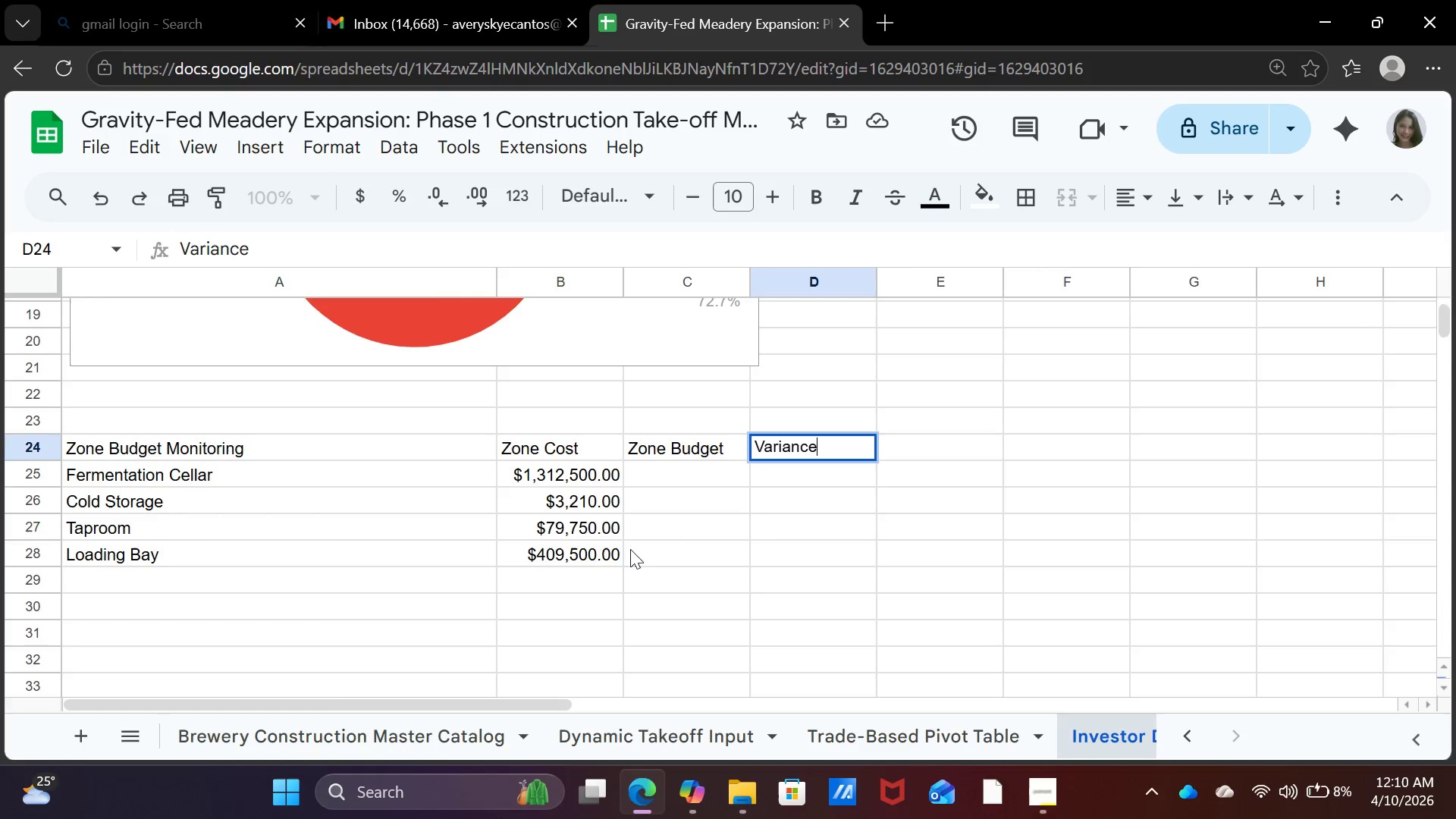 
left_click([673, 541])
 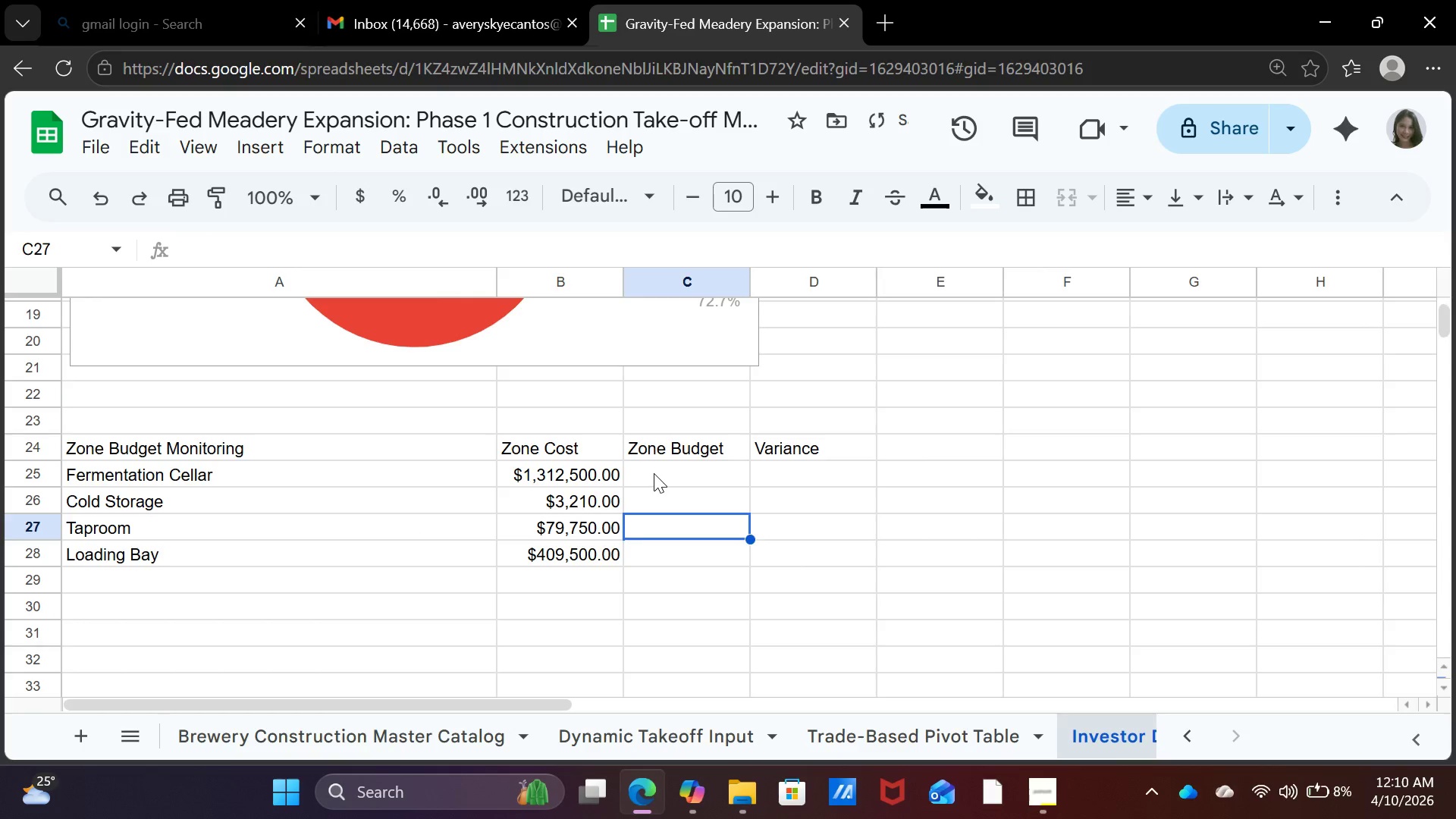 
left_click([654, 473])
 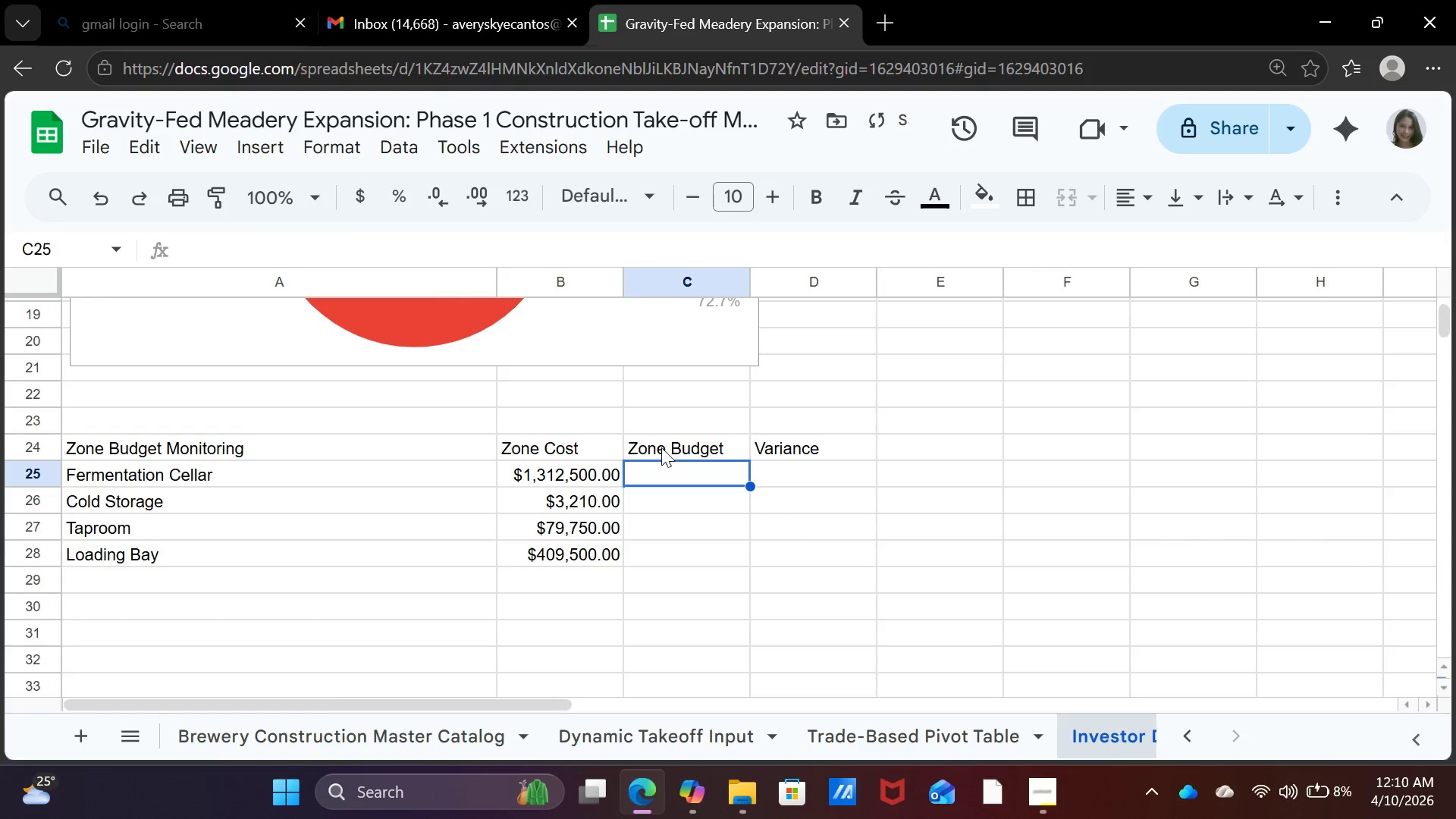 
left_click([661, 447])
 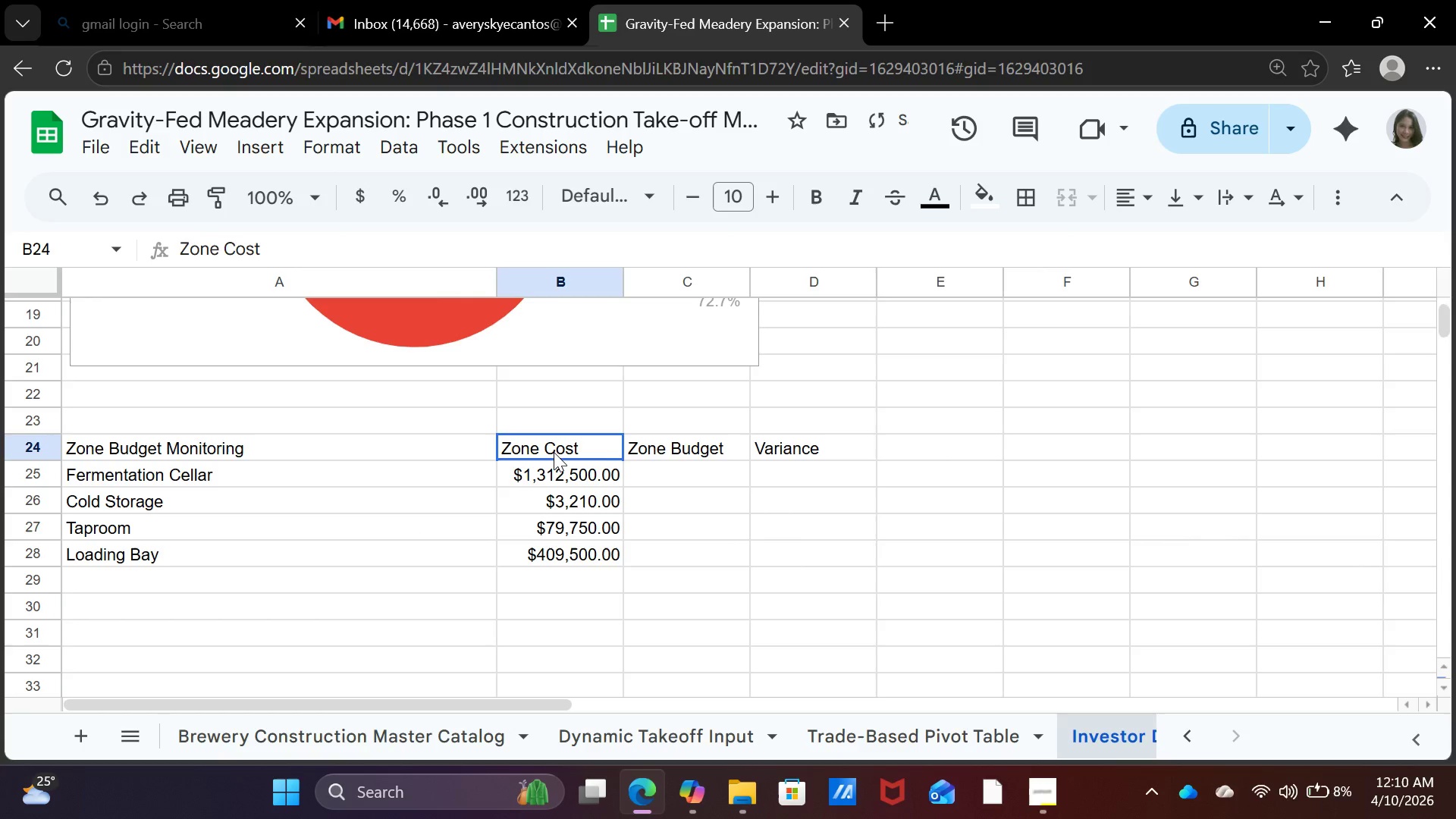 
left_click([554, 452])
 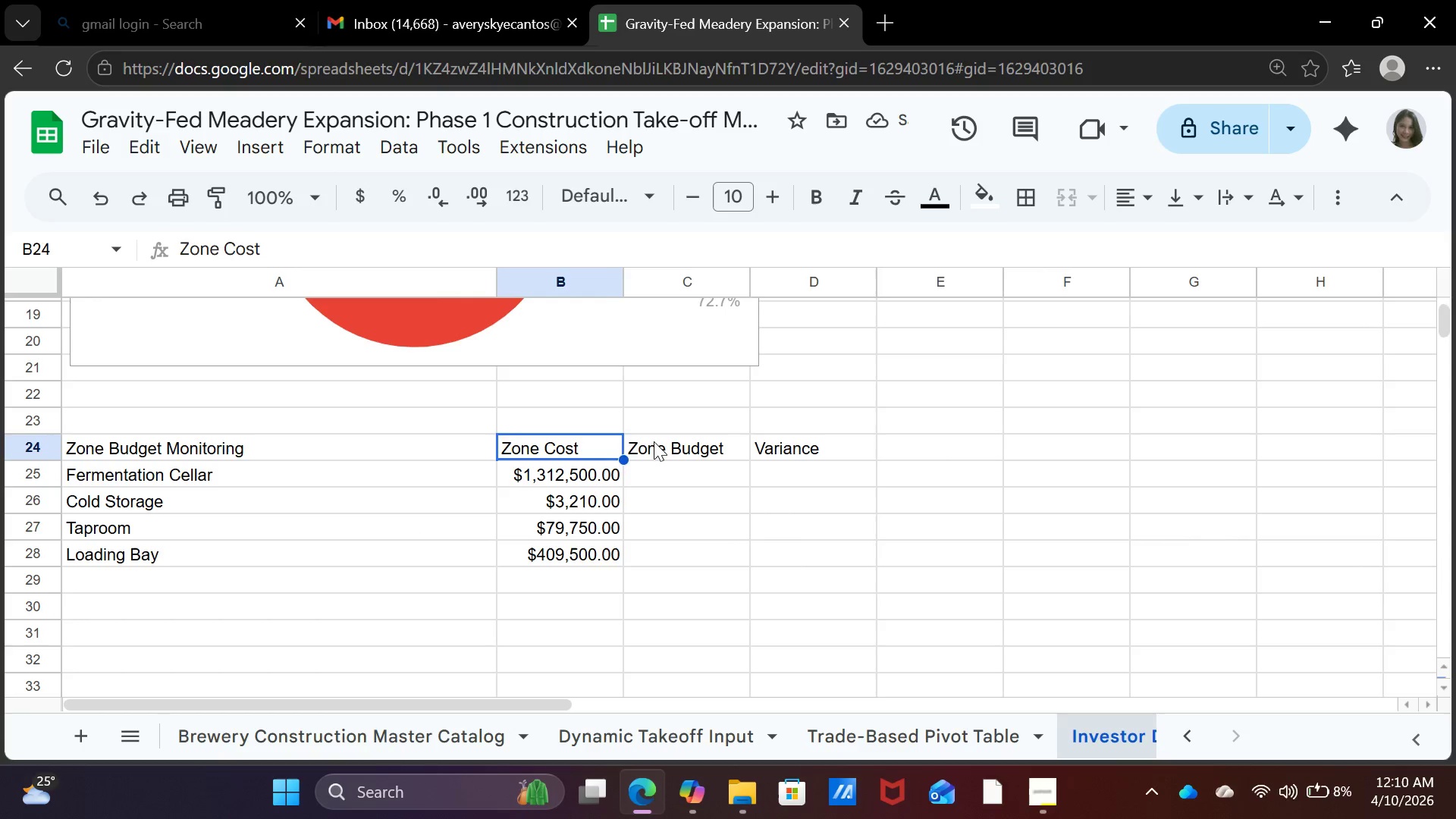 
left_click([657, 442])
 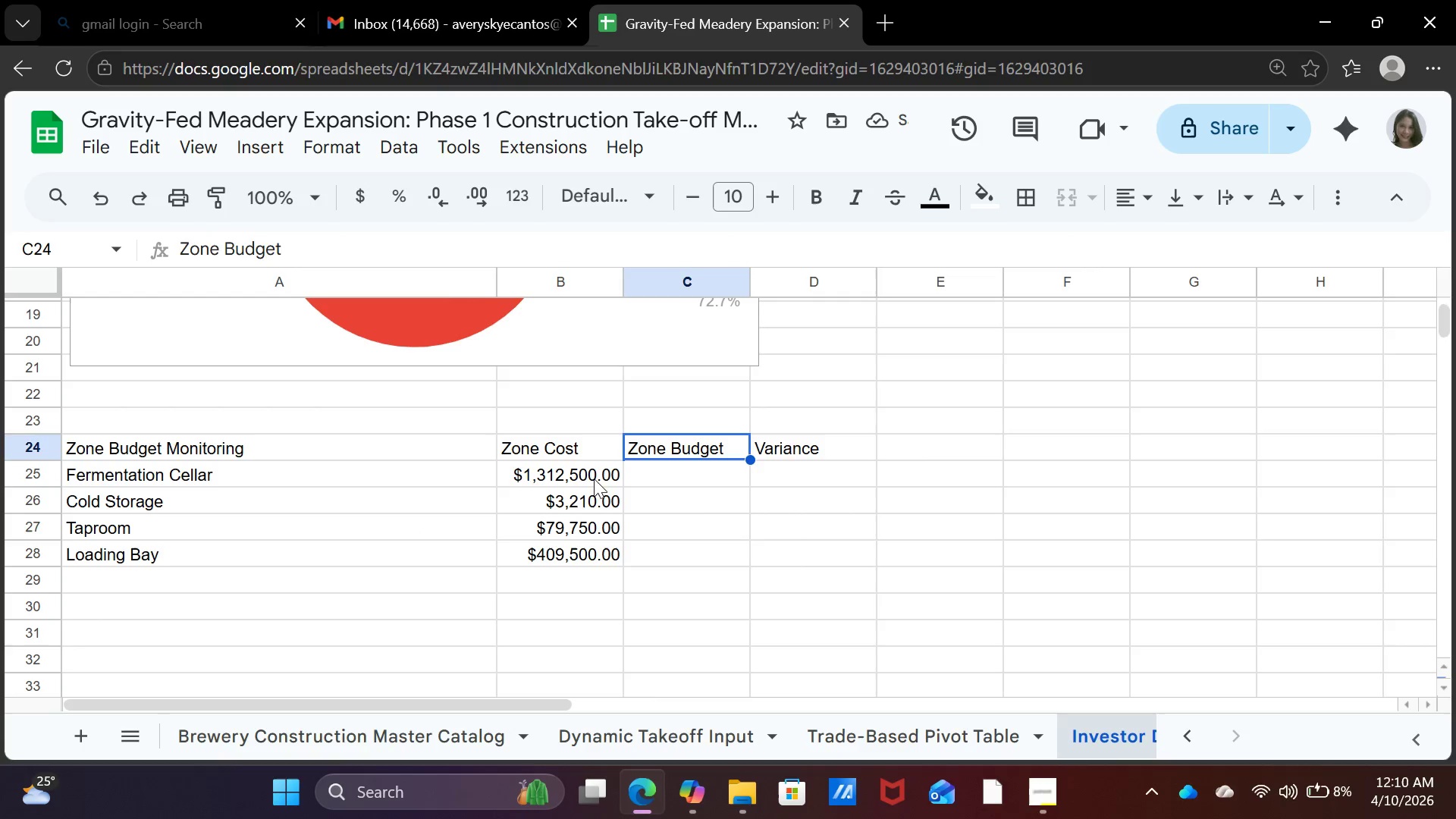 
left_click([706, 505])
 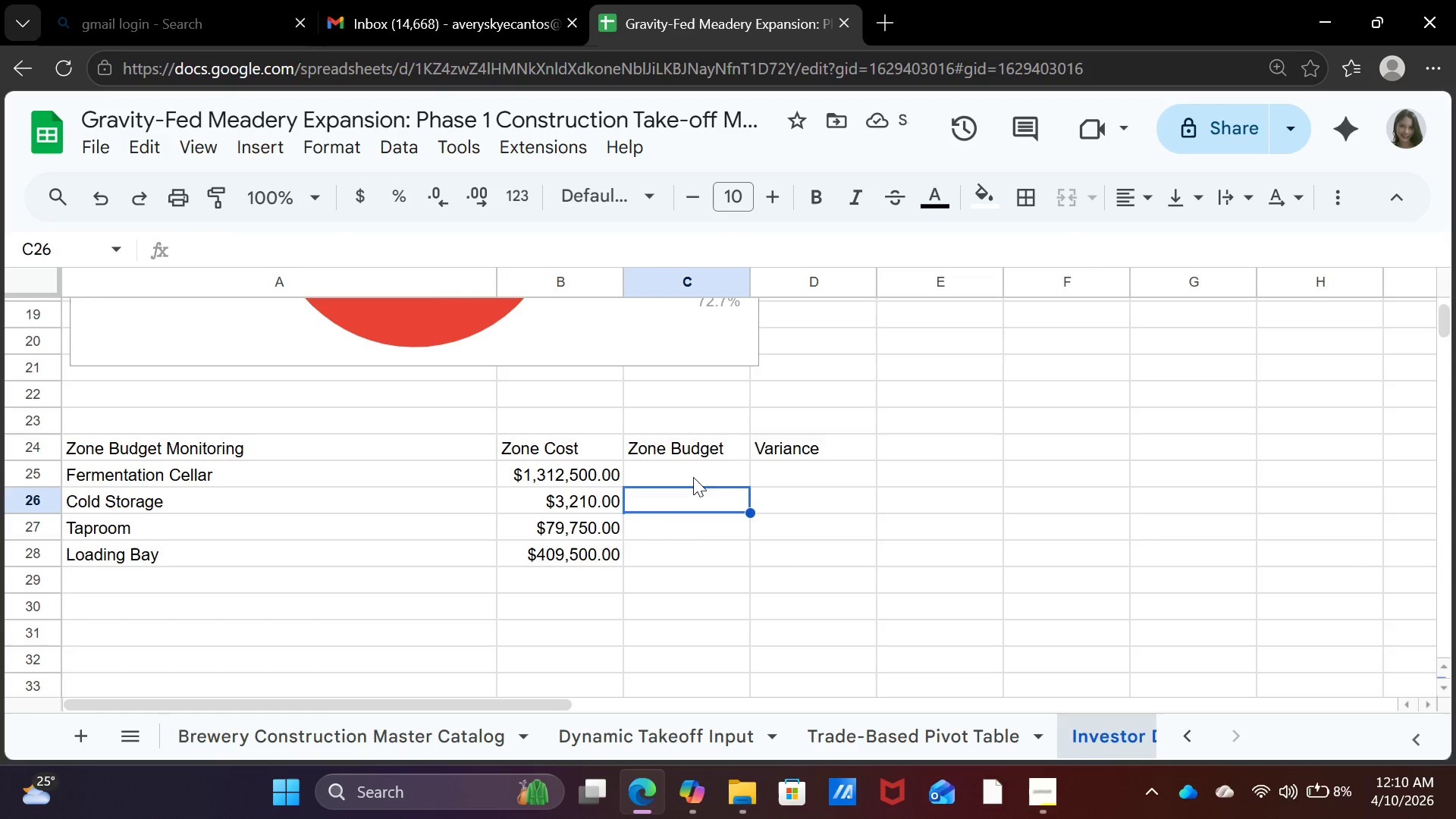 
left_click([693, 477])
 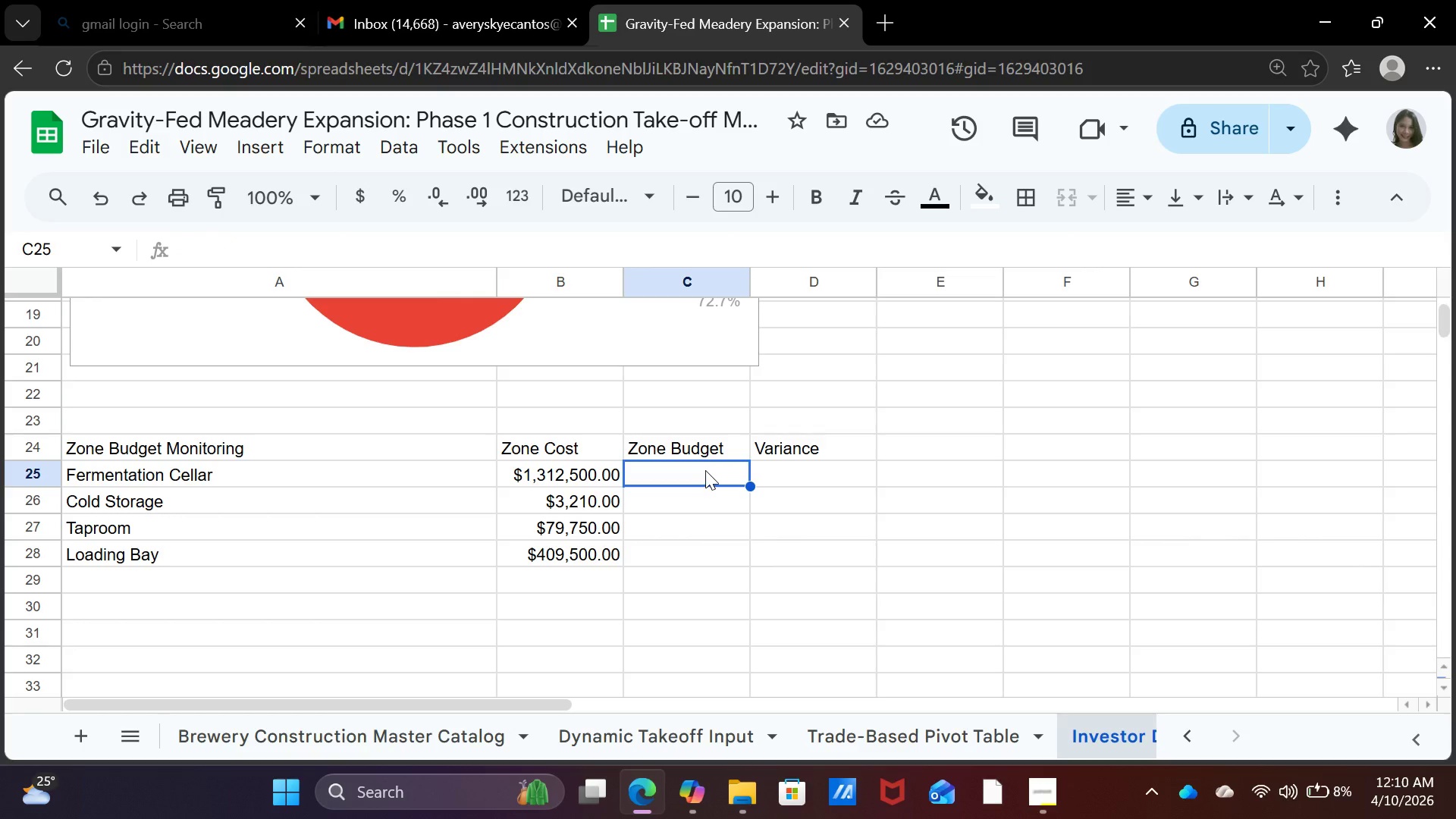 
wait(9.41)
 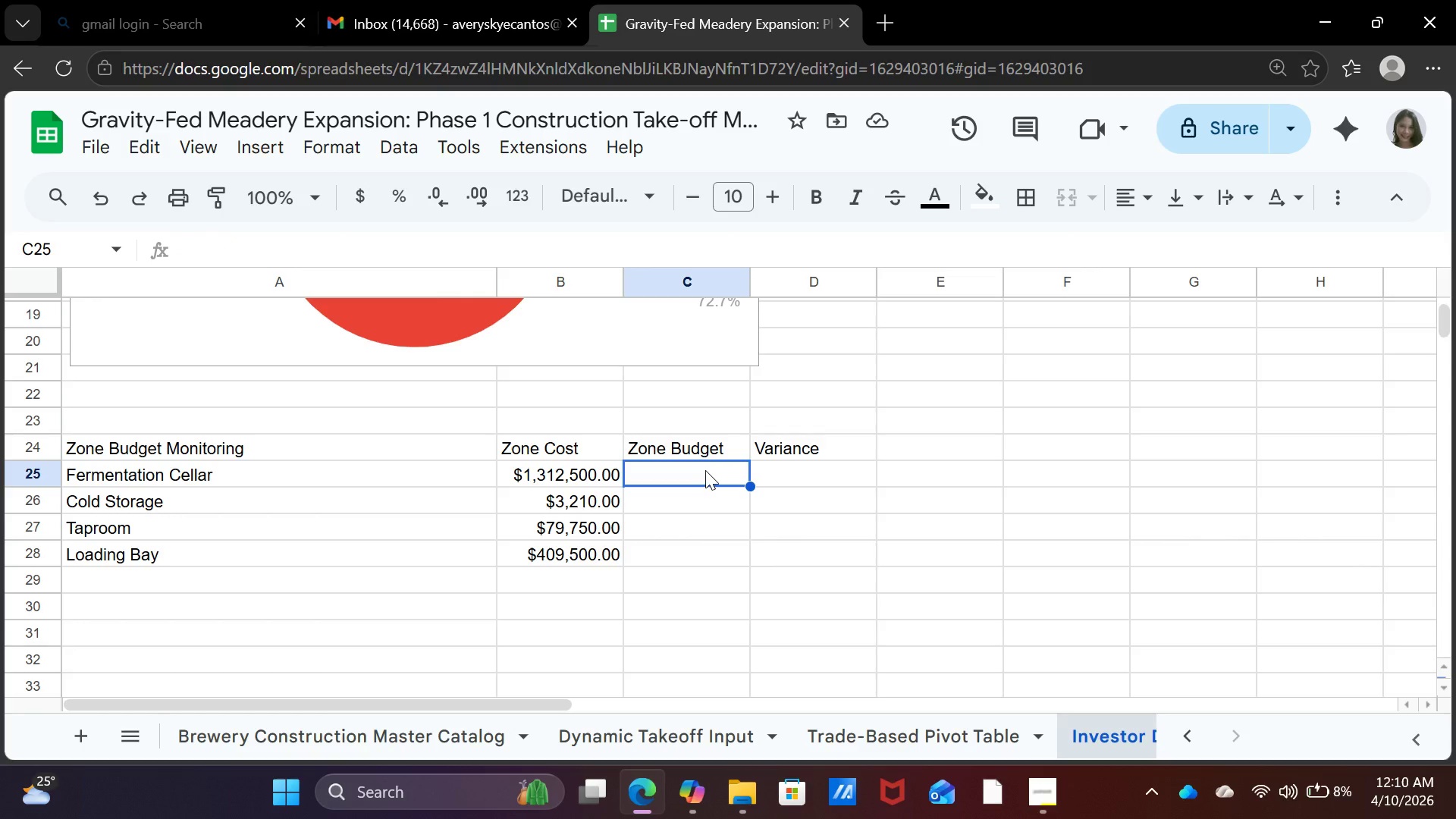 
left_click([670, 520])
 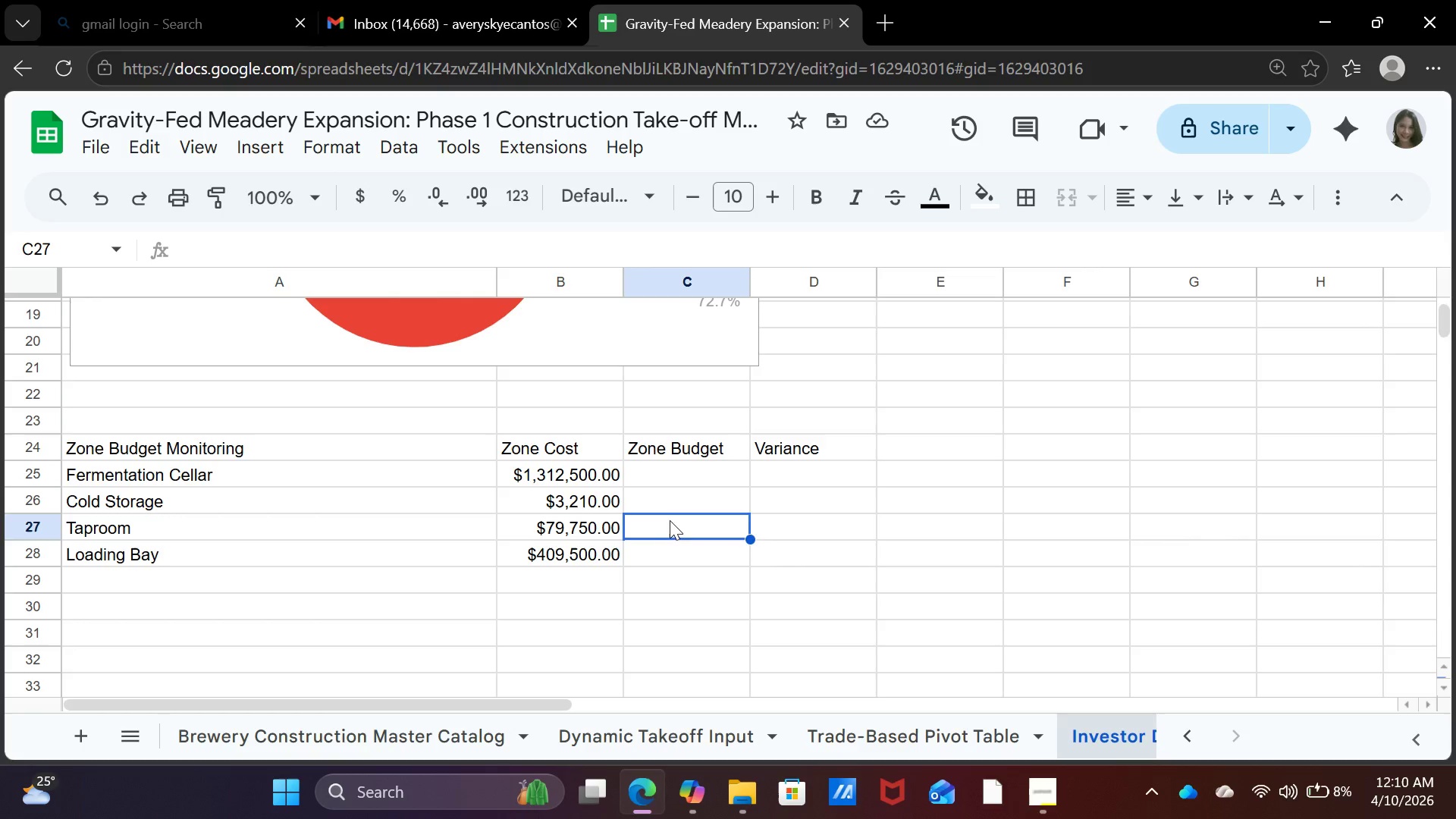 
type(50000)
 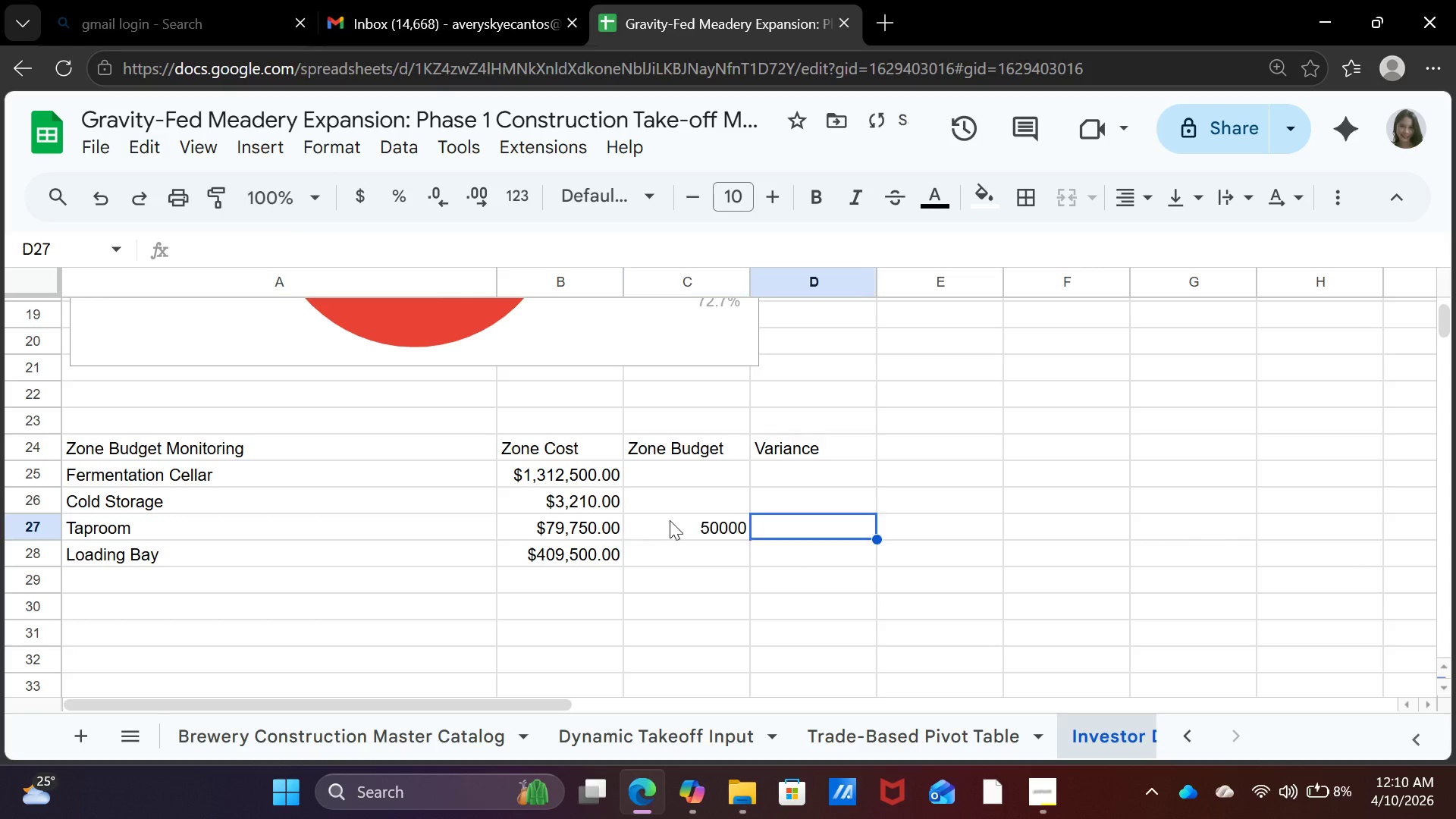 
key(ArrowRight)
 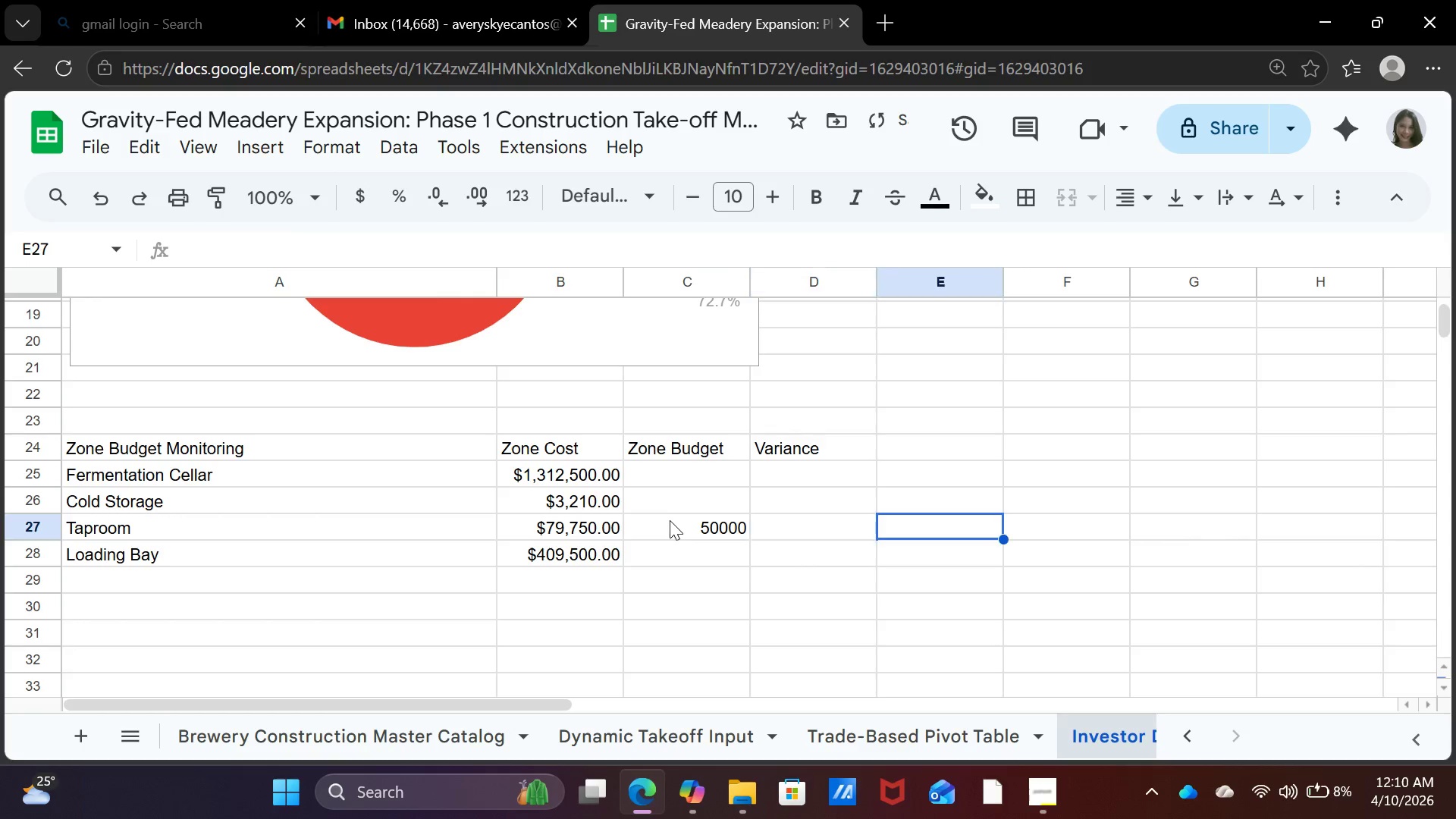 
key(ArrowRight)
 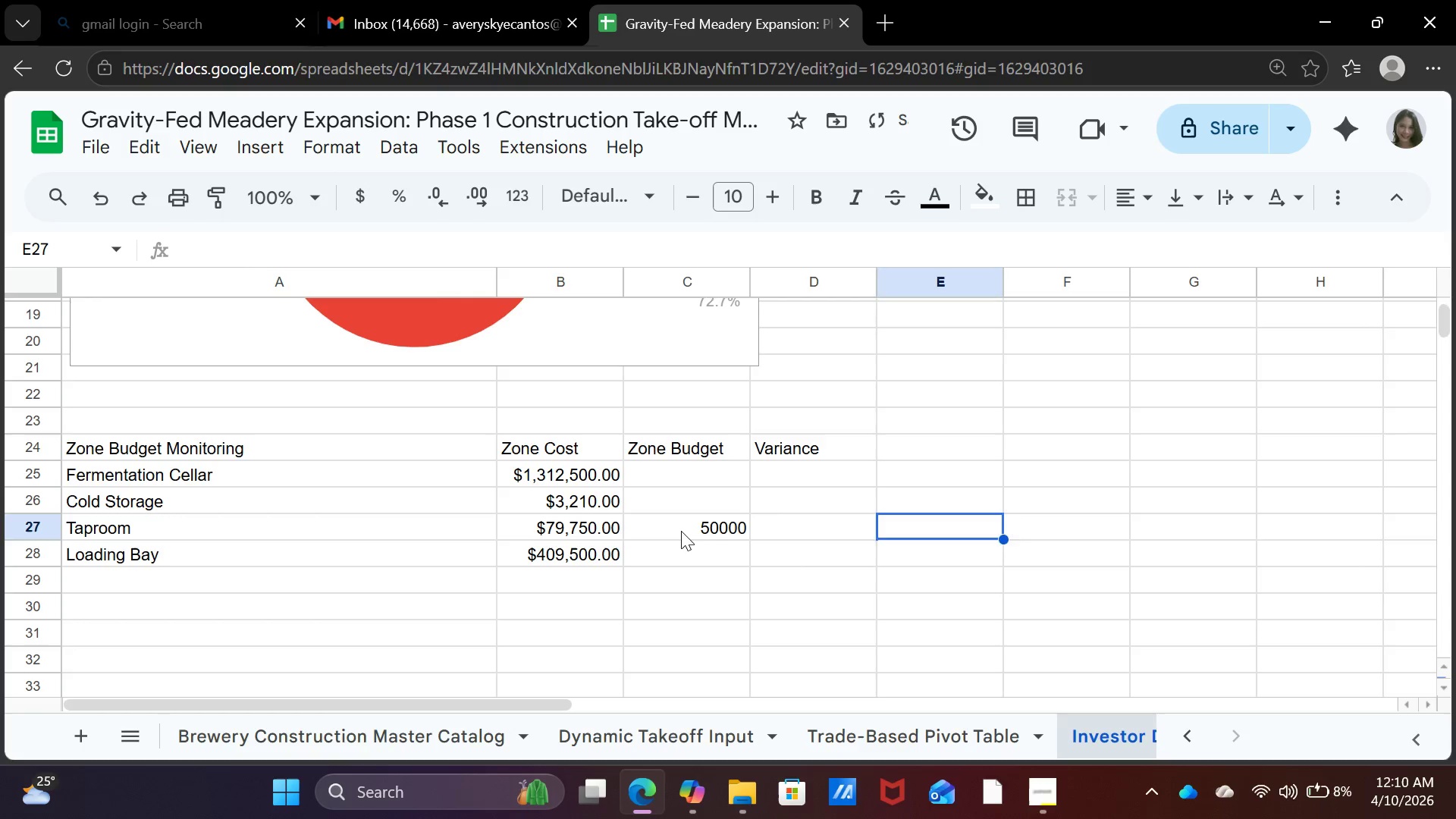 
left_click([681, 531])
 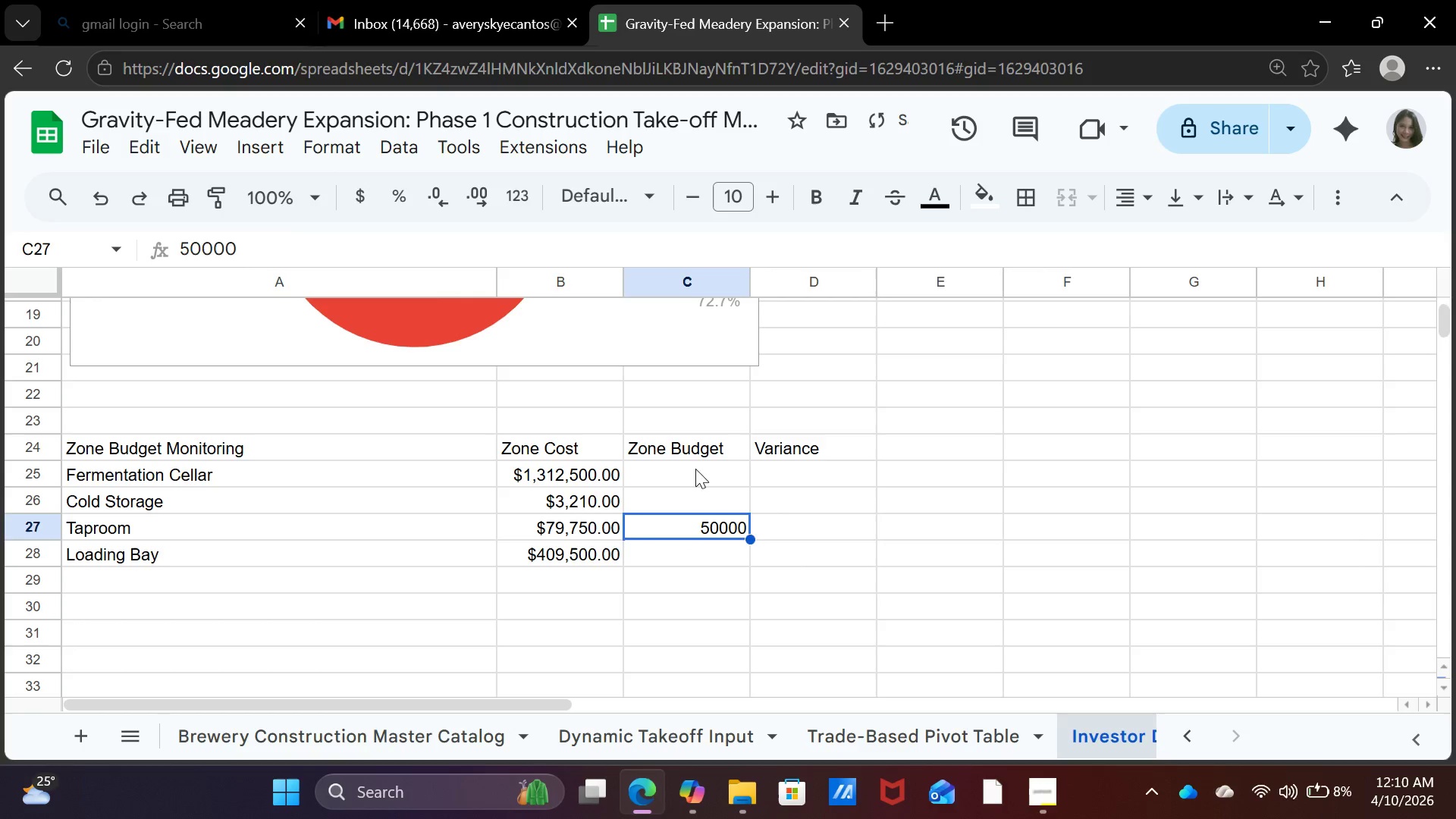 
left_click_drag(start_coordinate=[696, 464], to_coordinate=[693, 544])
 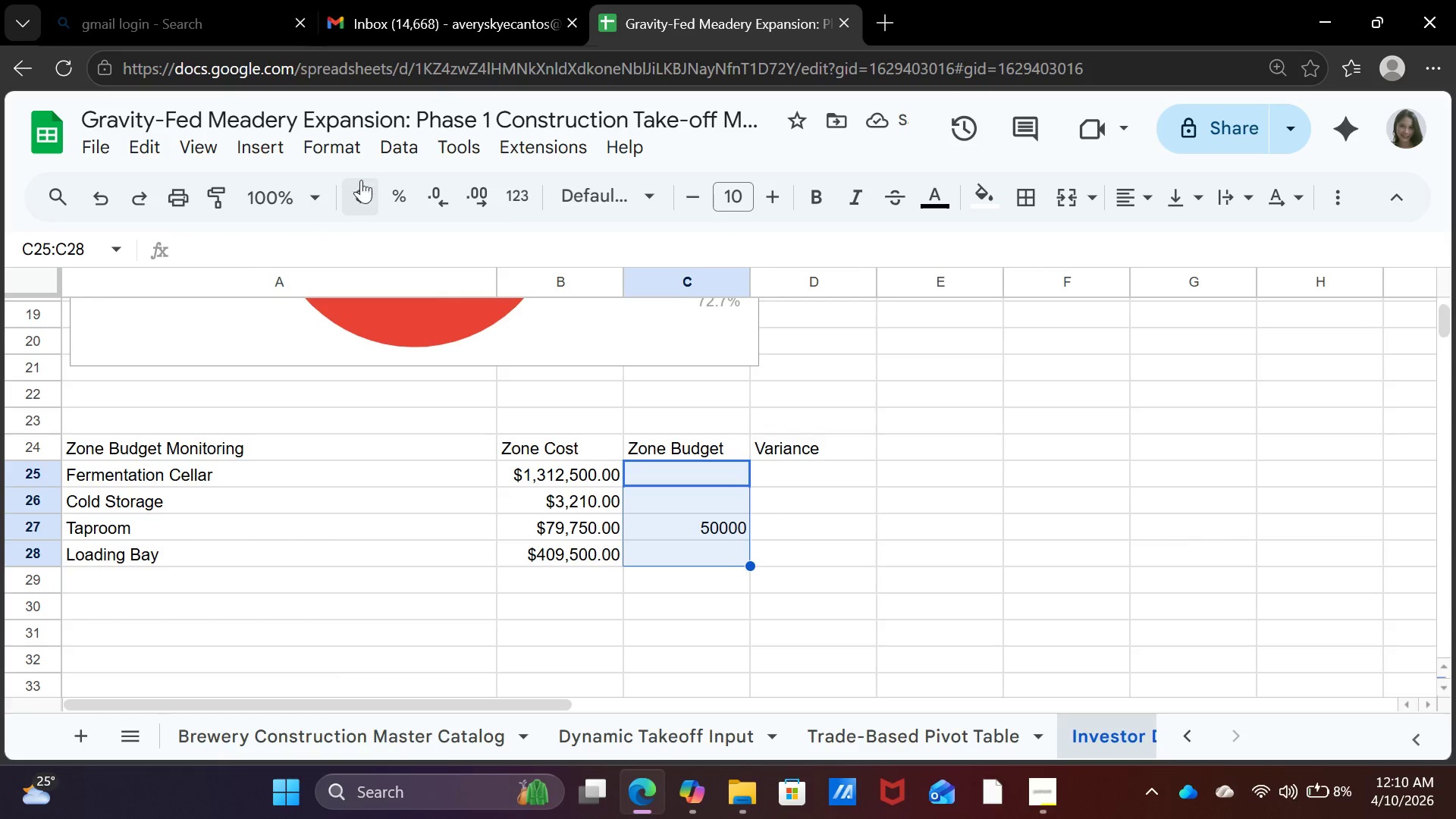 
left_click([350, 187])
 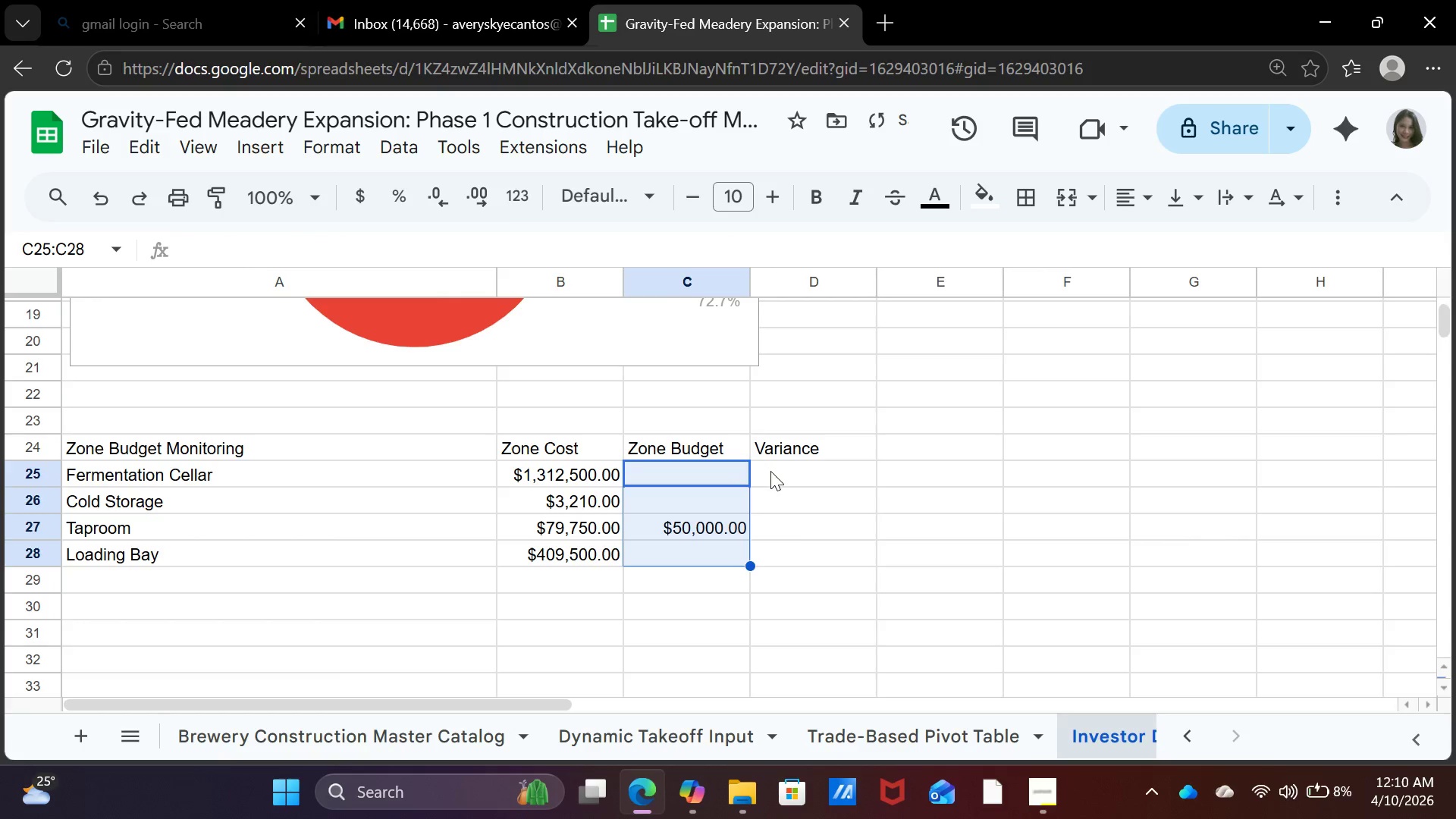 
left_click_drag(start_coordinate=[783, 472], to_coordinate=[786, 553])
 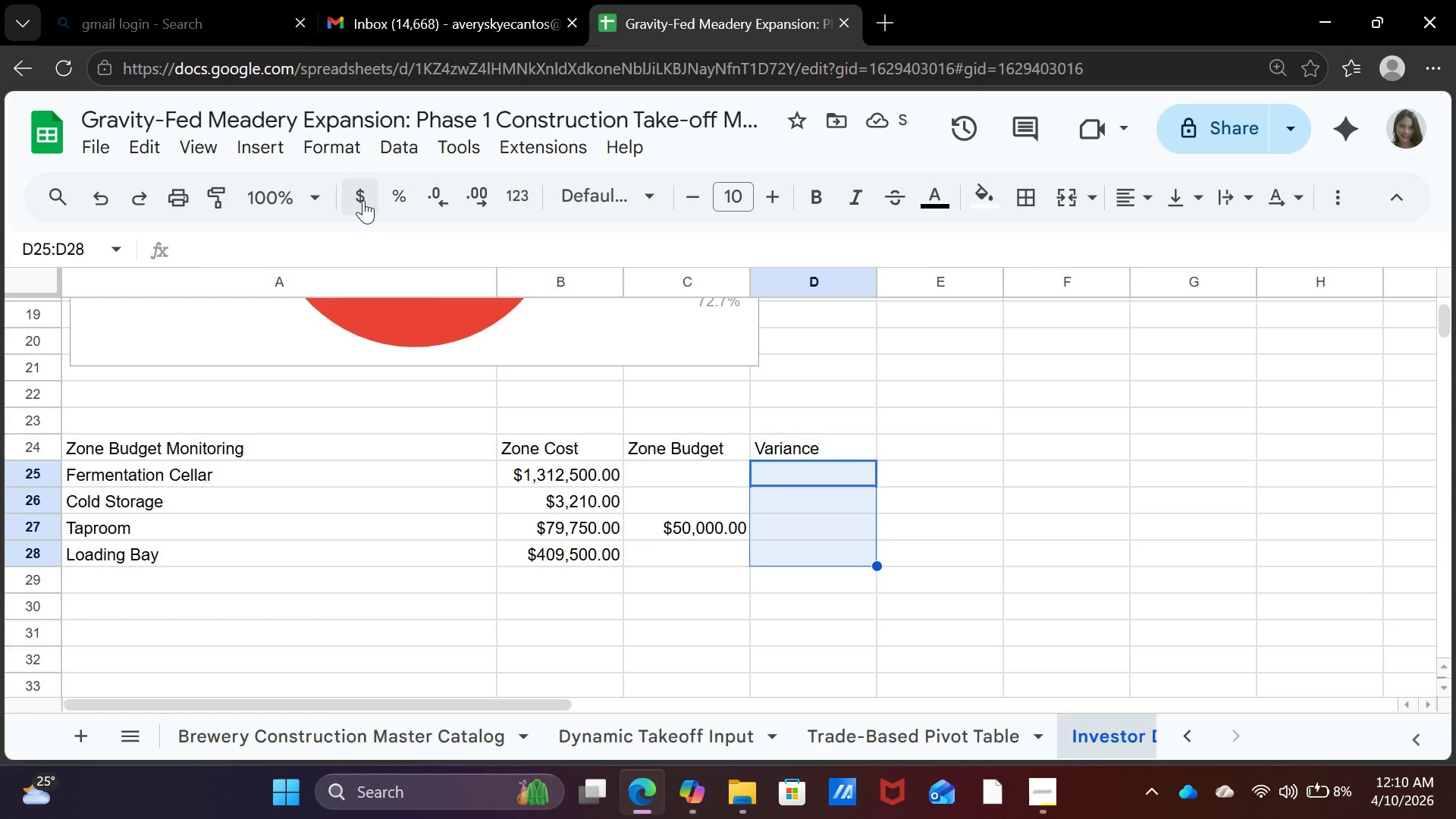 
left_click([363, 197])
 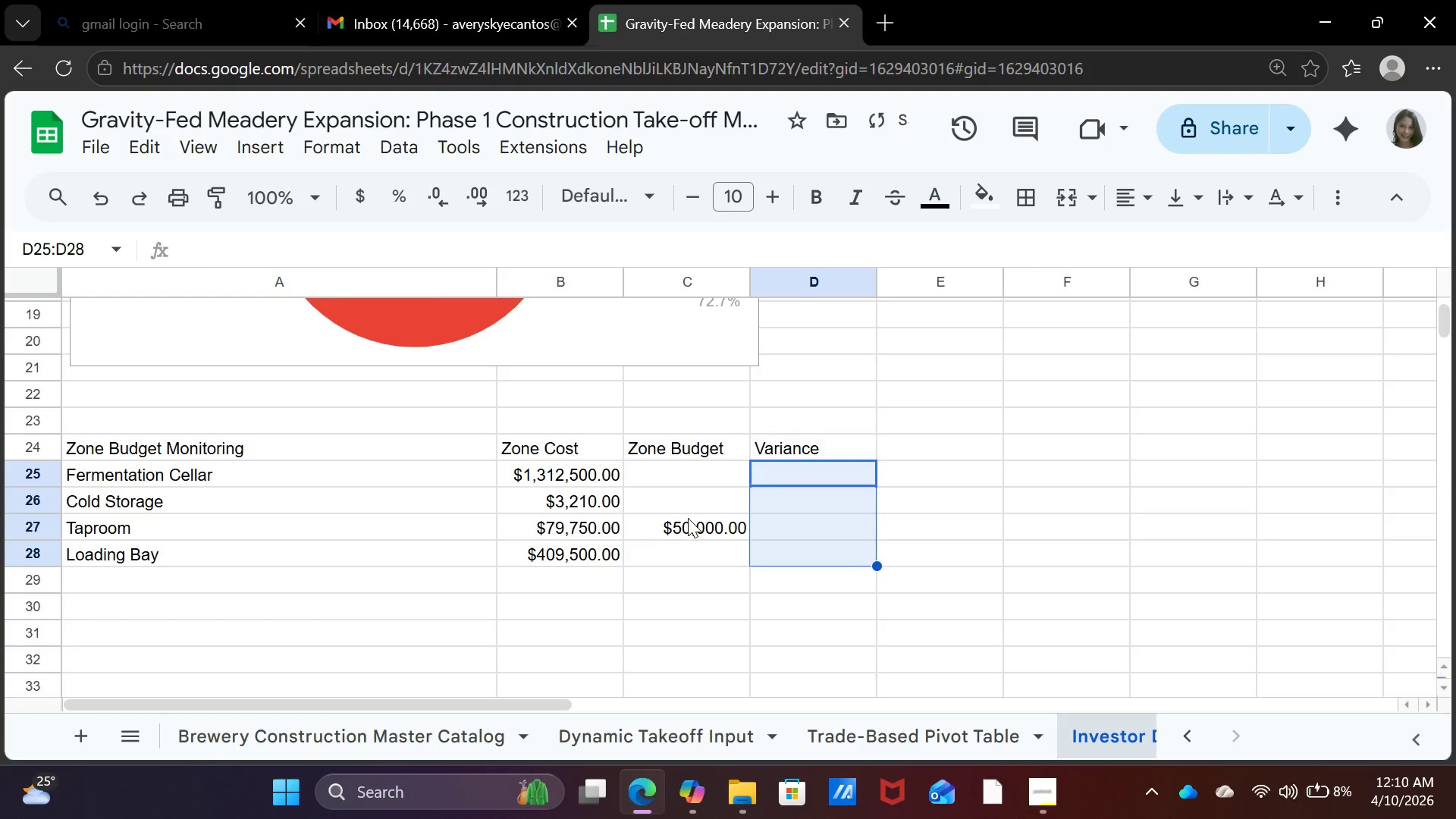 
left_click([688, 516])
 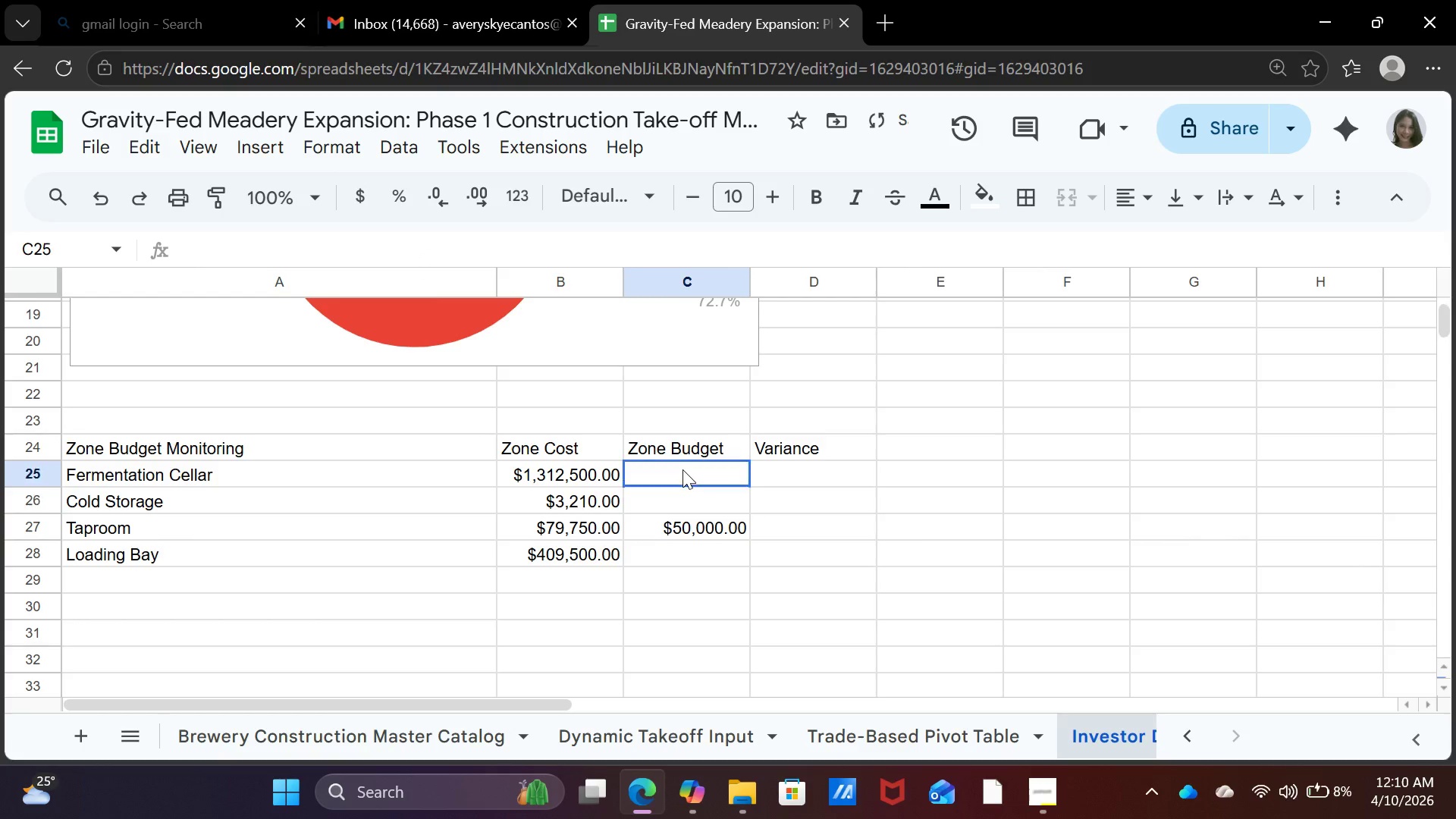 
left_click([682, 469])
 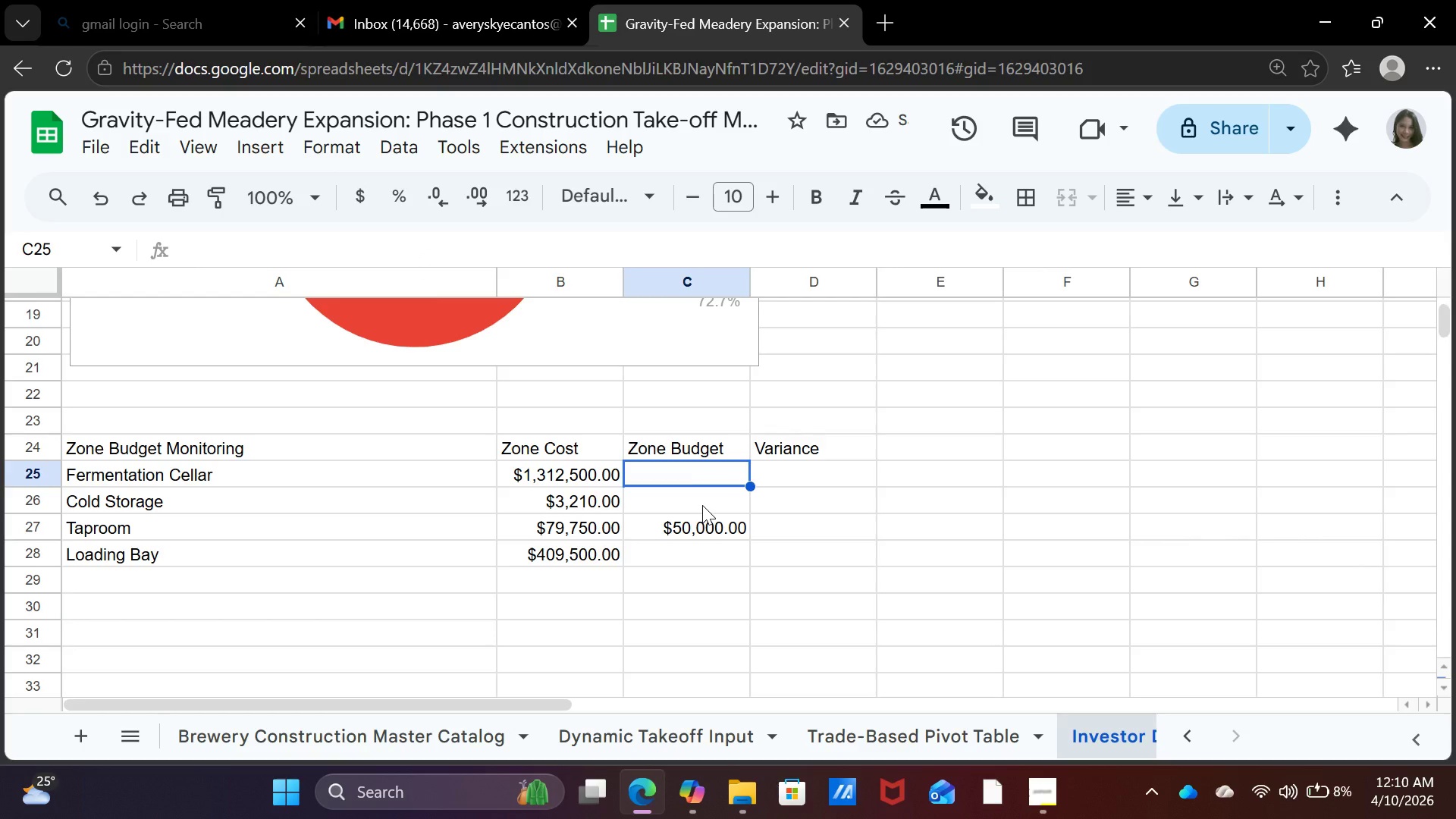 
type(150000)
 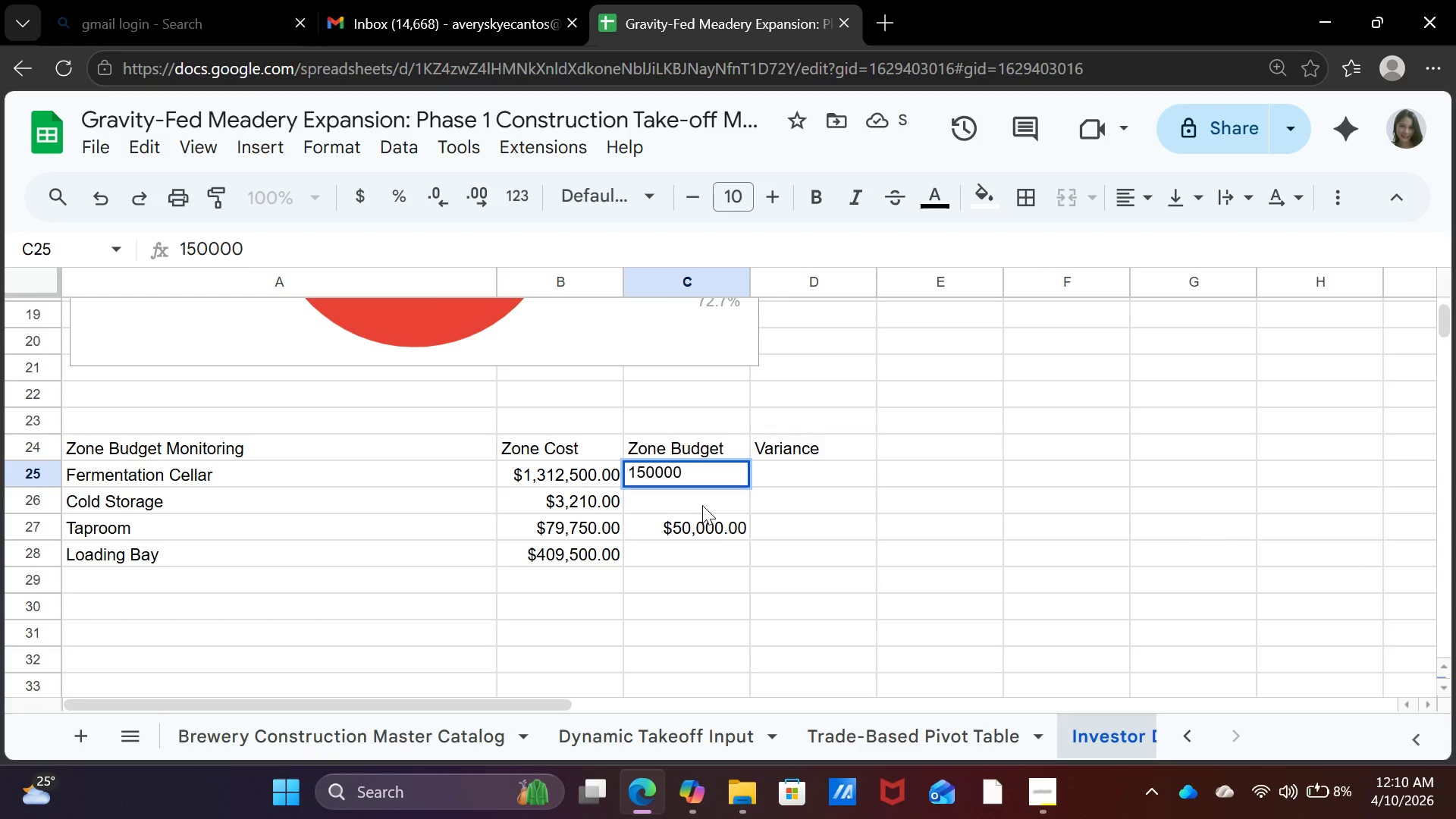 
key(ArrowRight)
 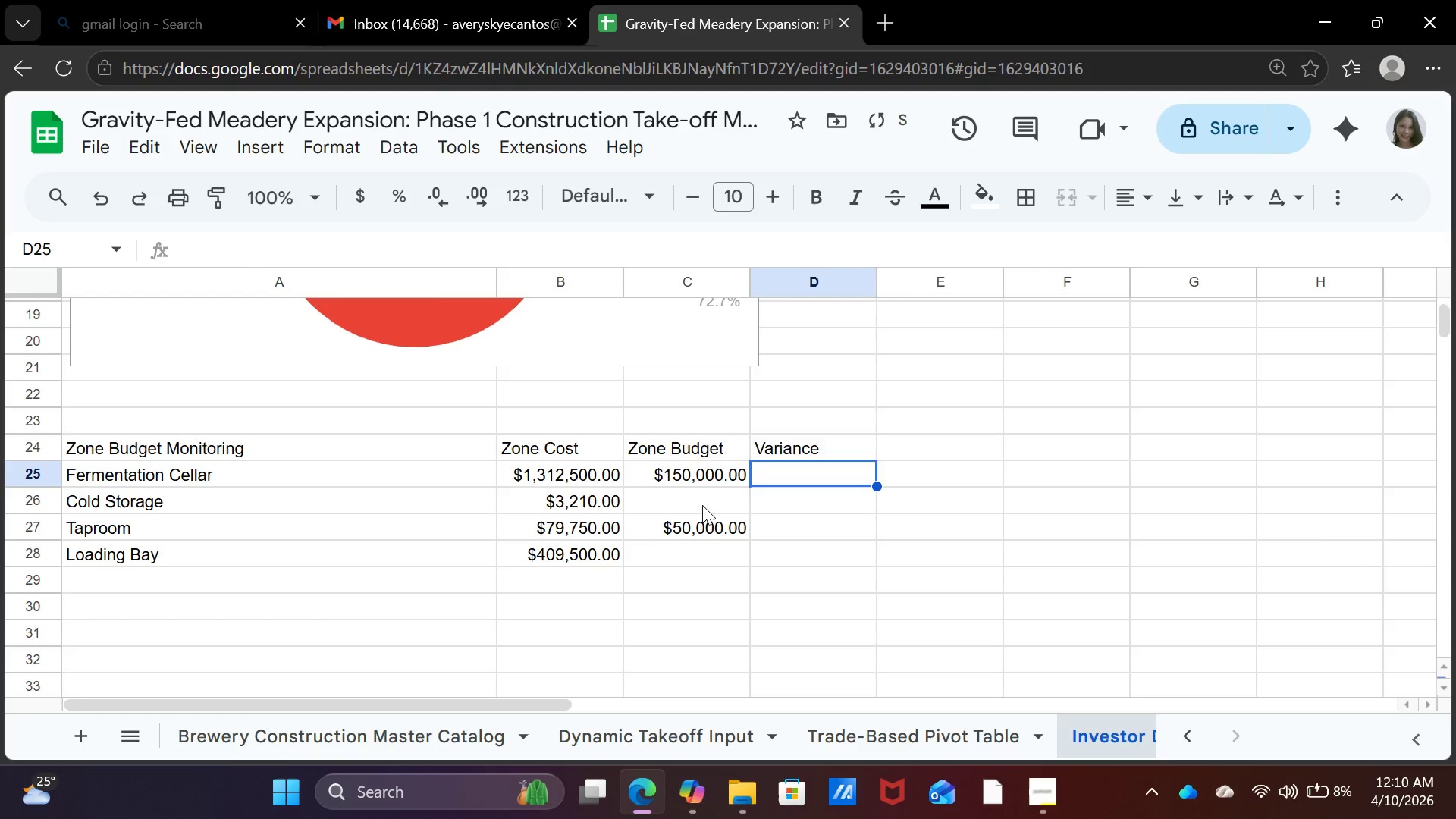 
key(ArrowLeft)
 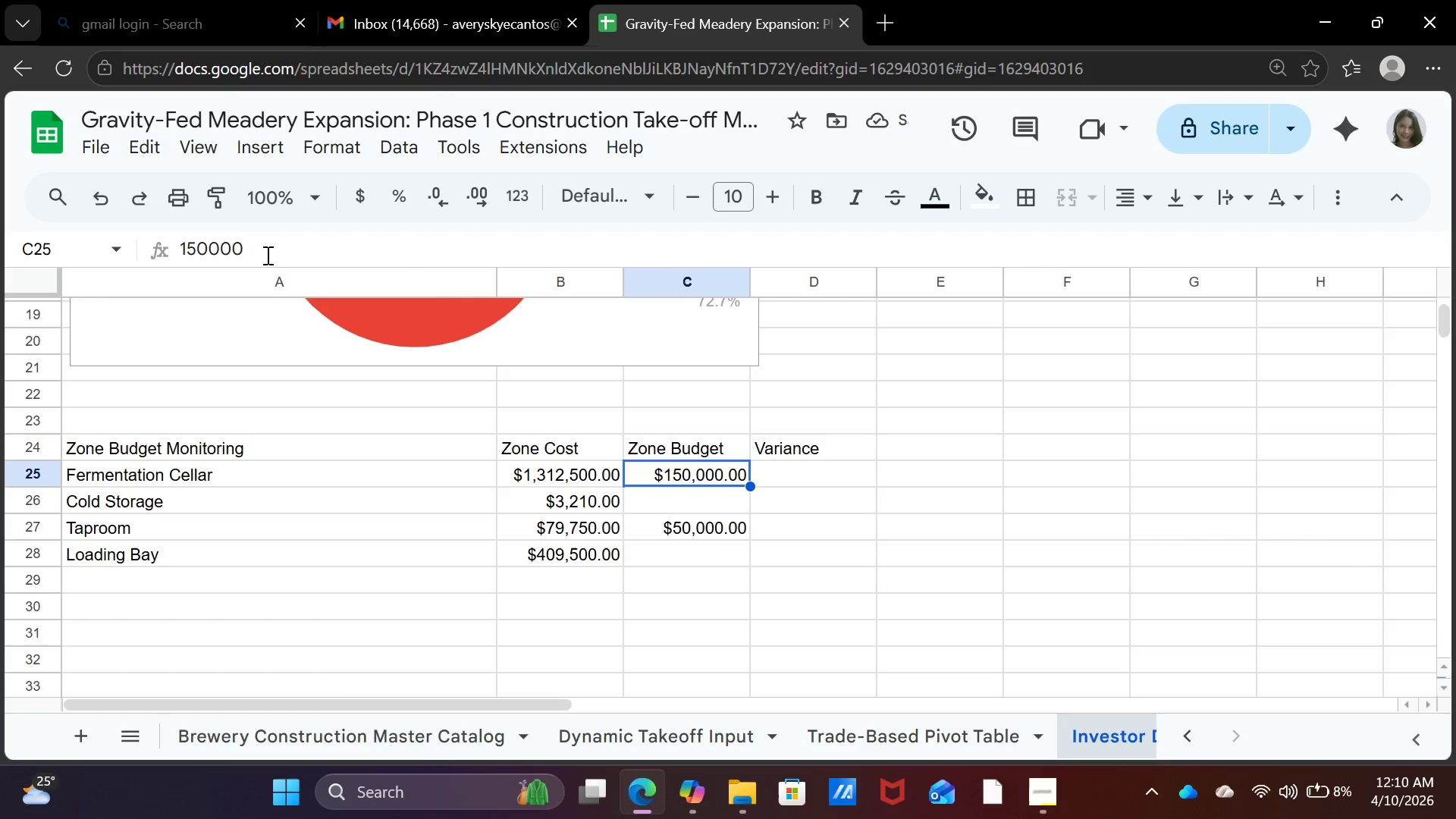 
left_click([281, 249])
 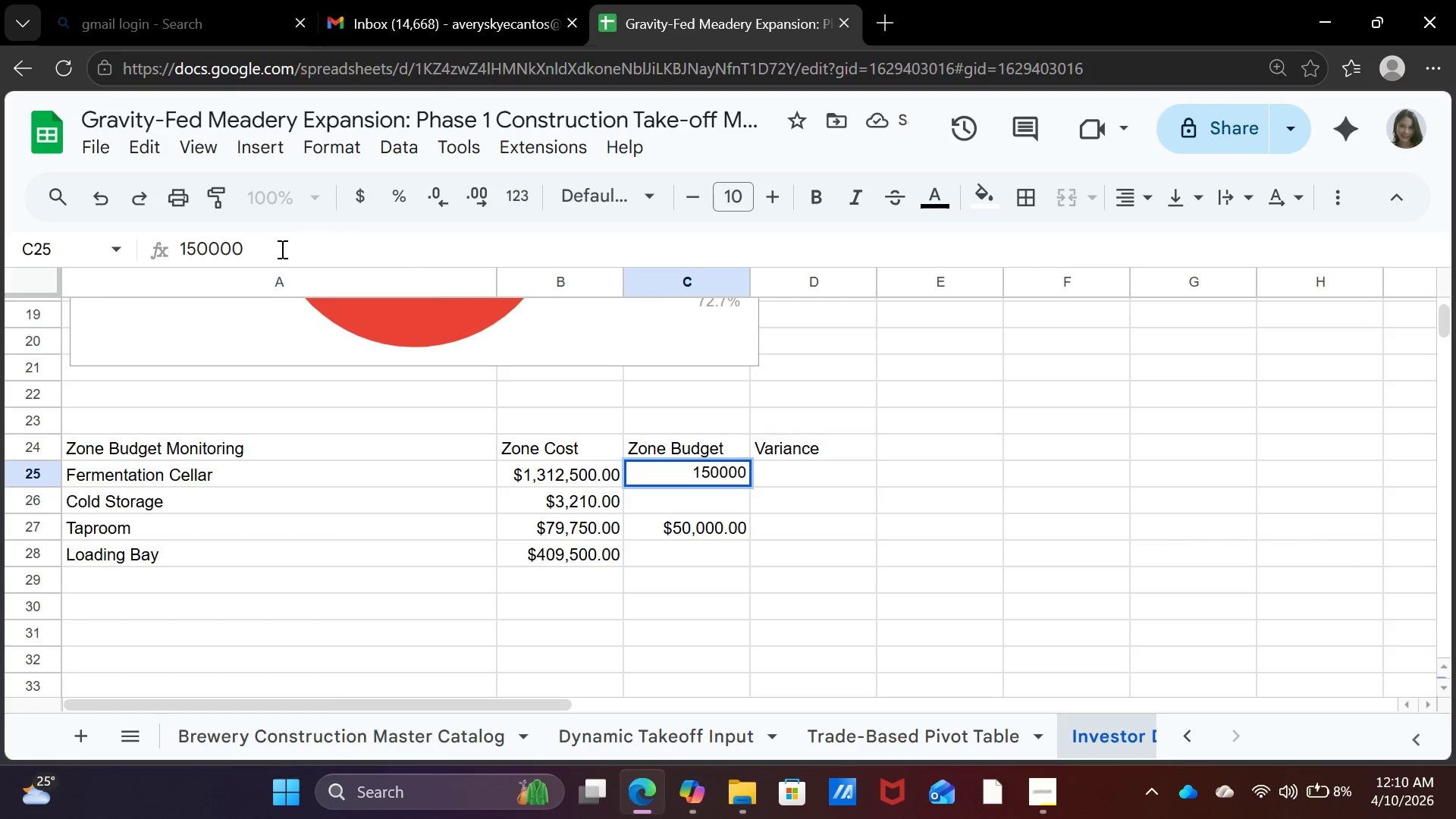 
key(0)
 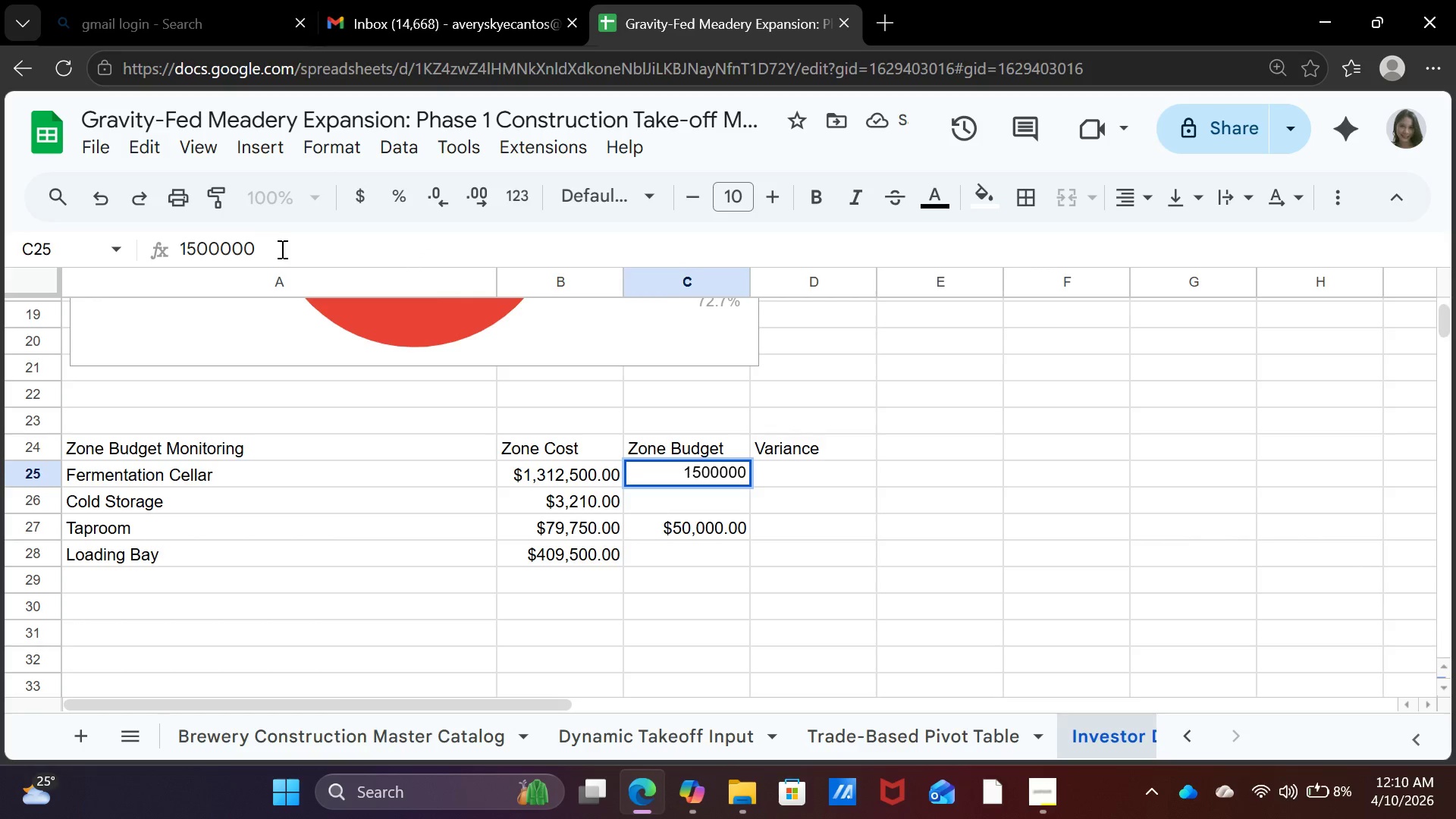 
key(Enter)
 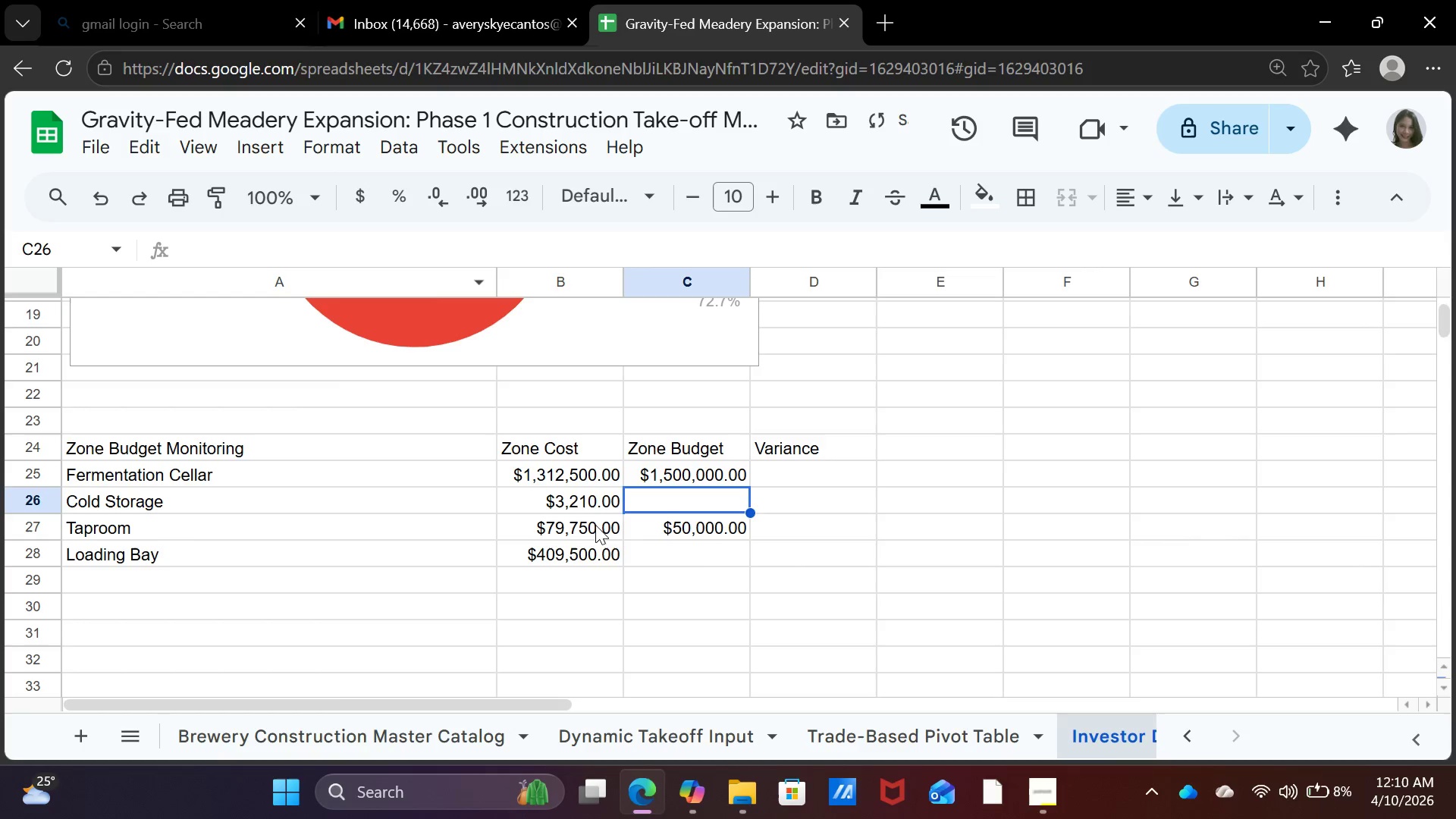 
left_click([689, 551])
 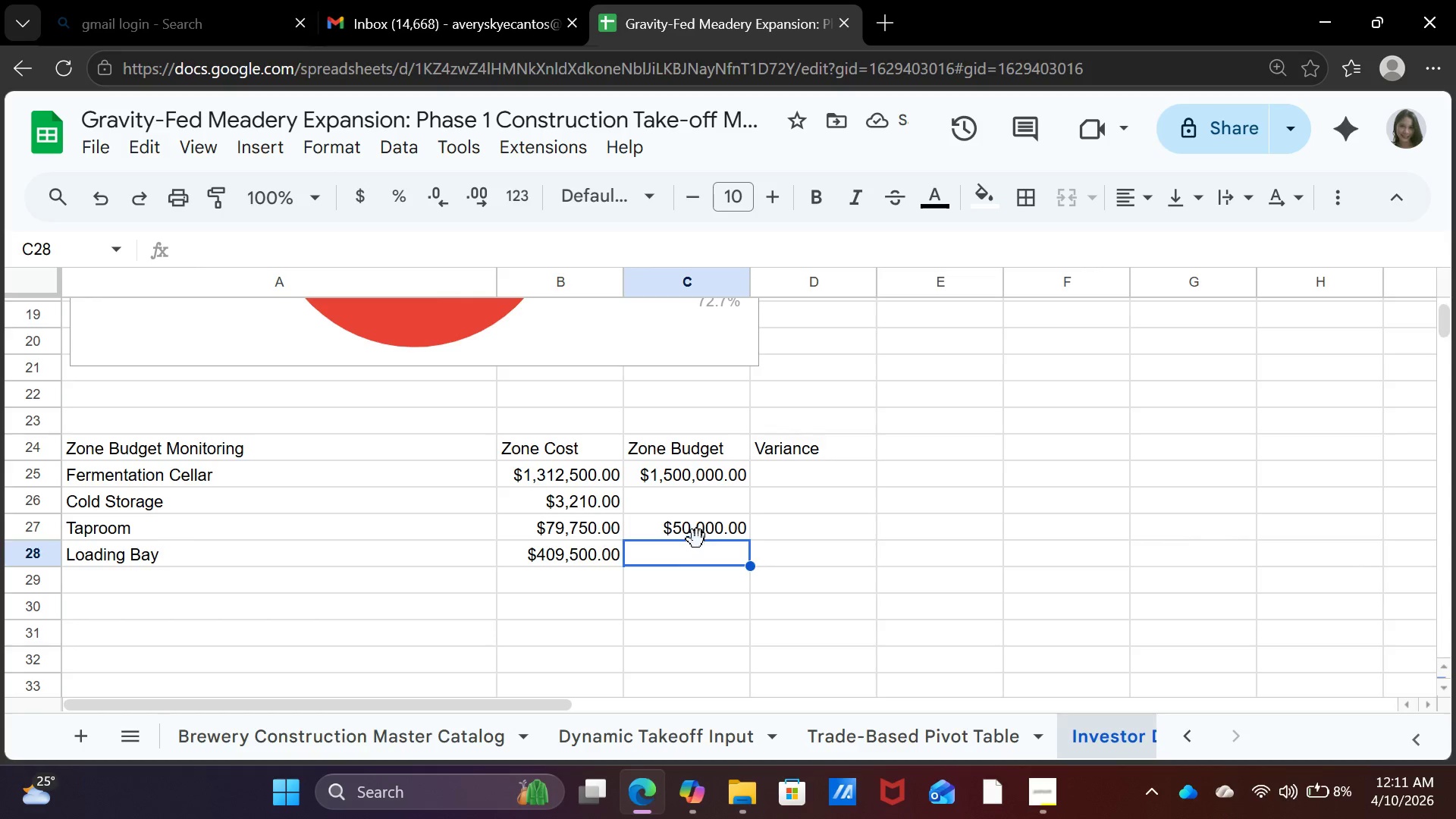 
left_click([703, 508])
 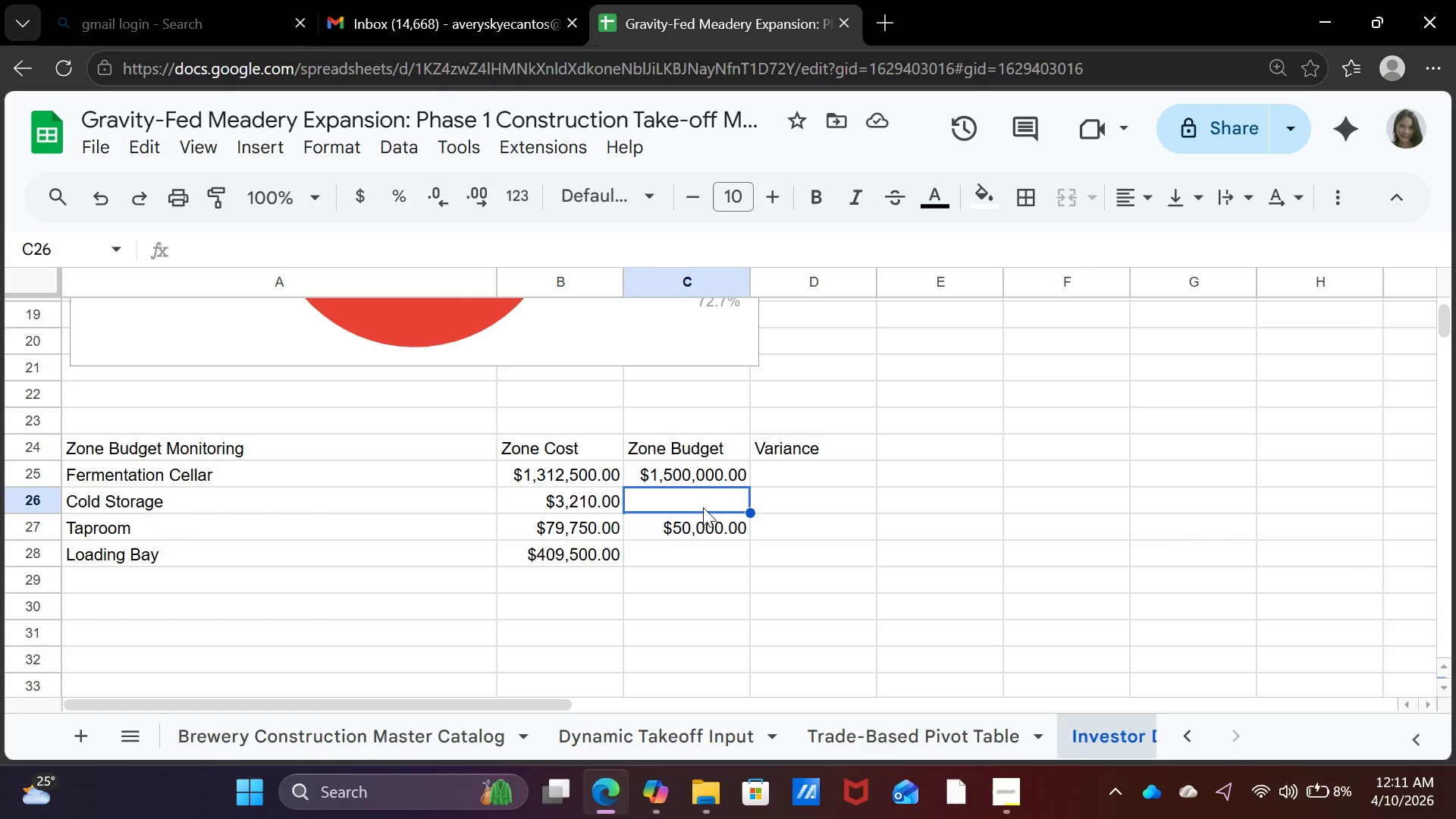 
type(3000)
 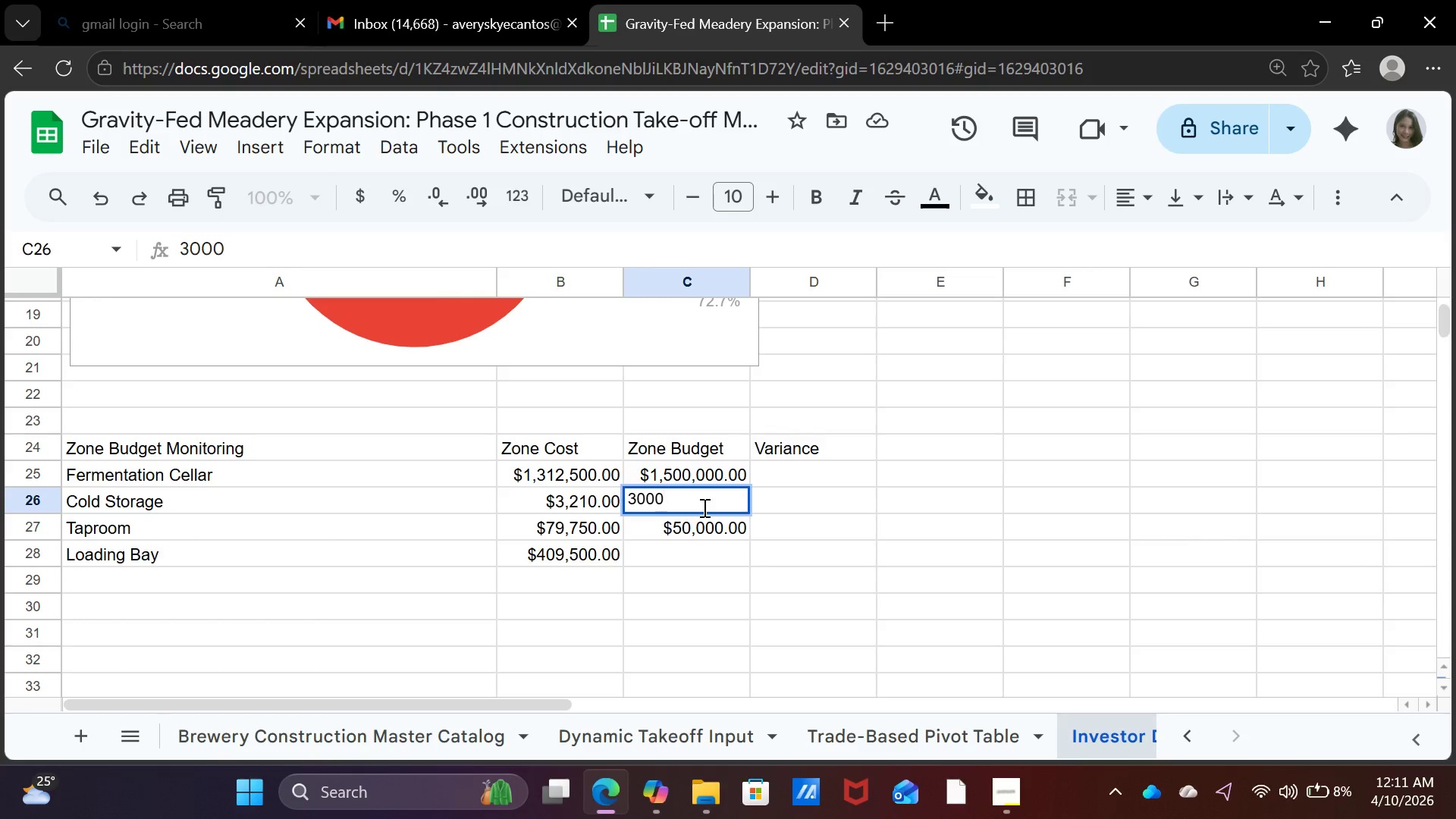 
key(Enter)
 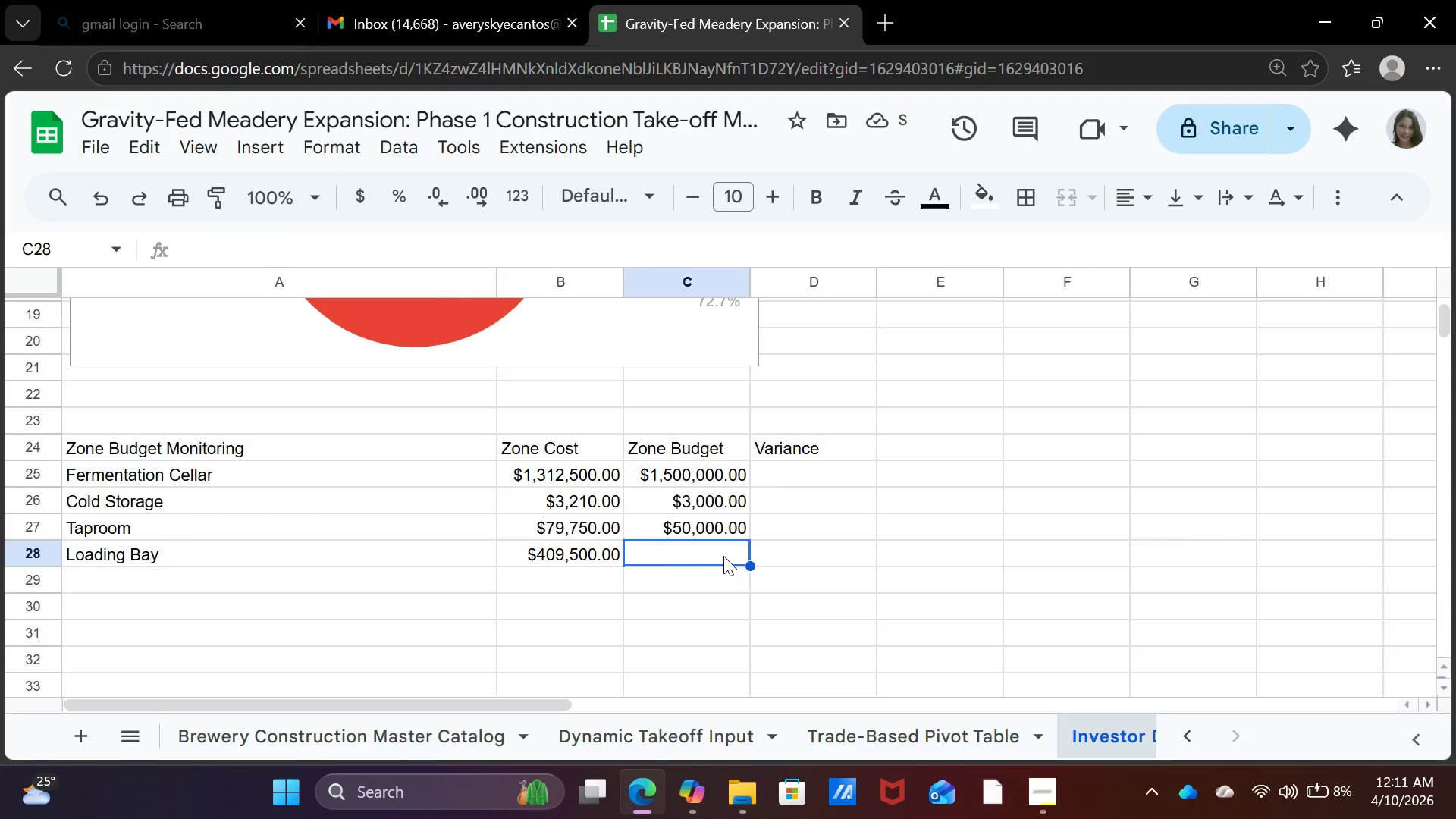 
type(410  )
key(Backspace)
key(Backspace)
type(000)
 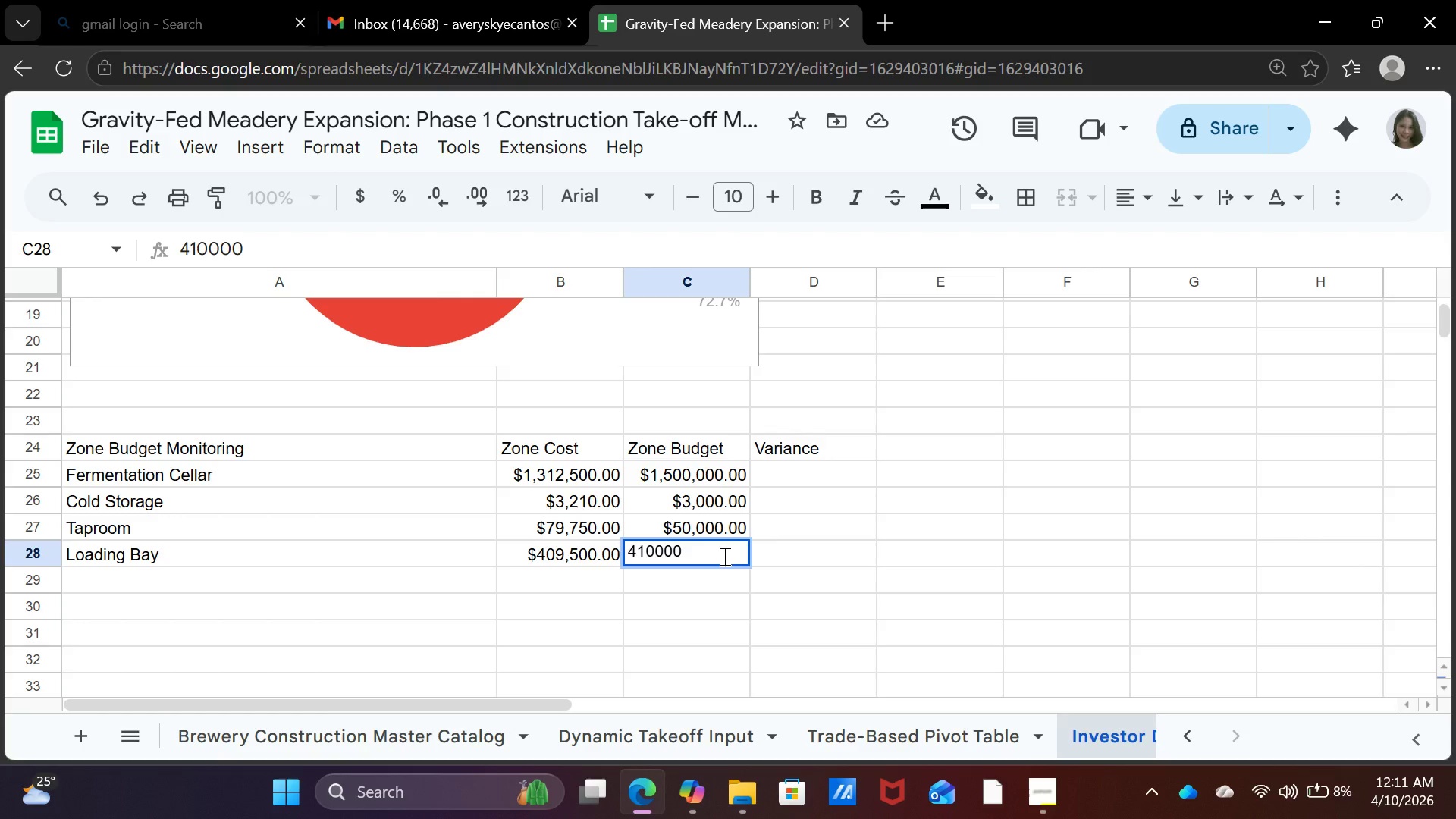 
key(Enter)
 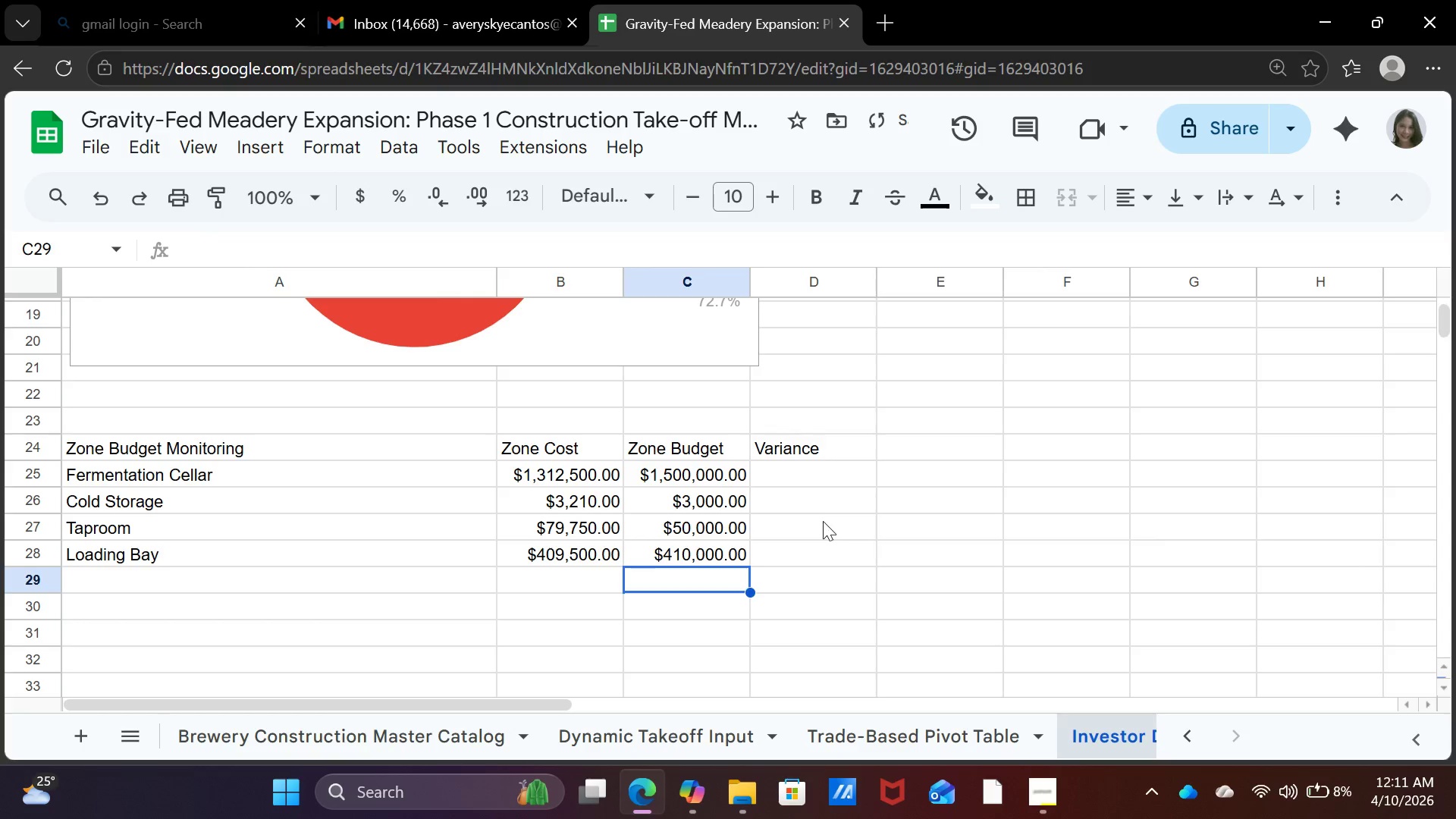 
left_click([823, 521])
 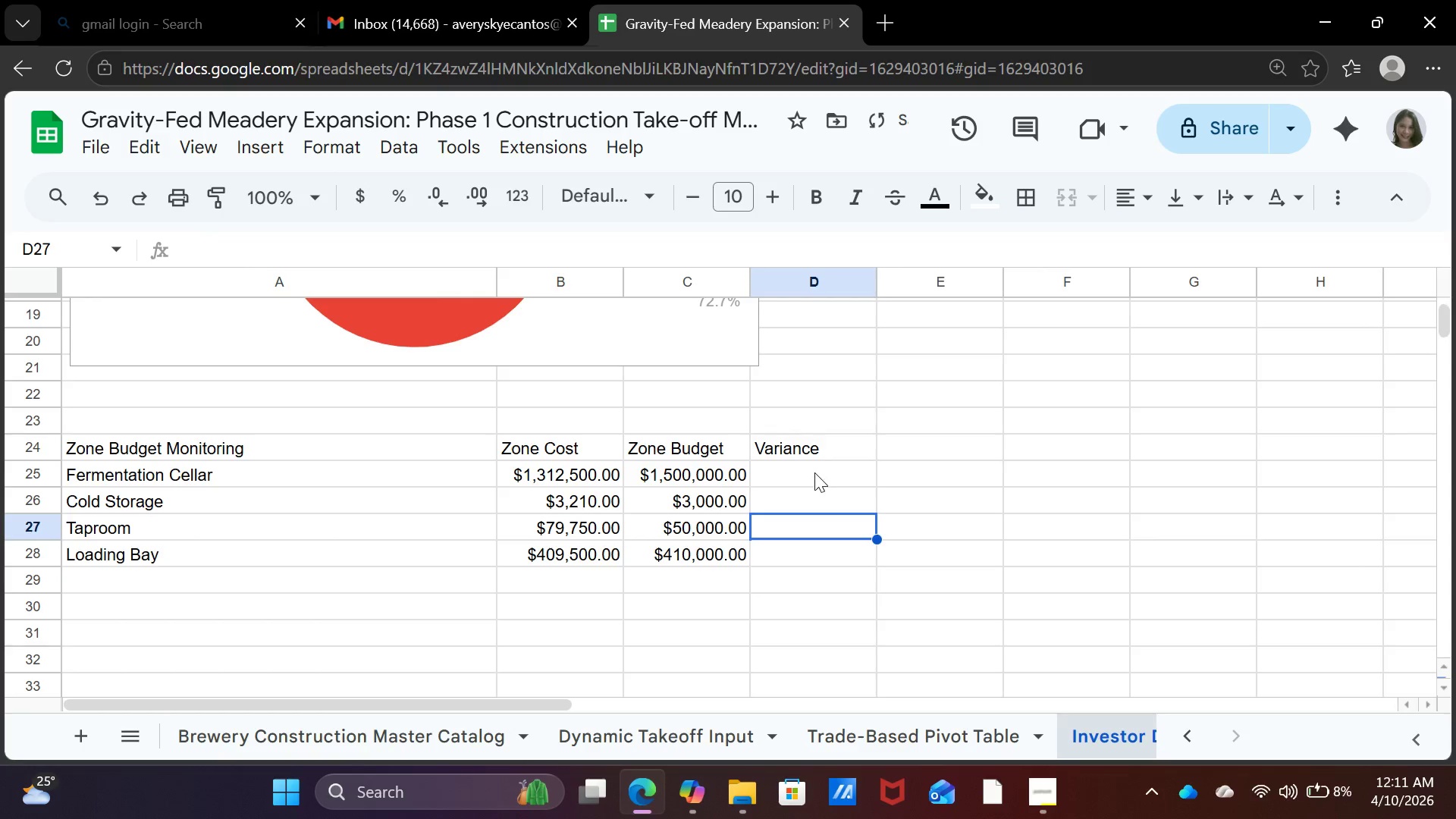 
left_click([814, 472])
 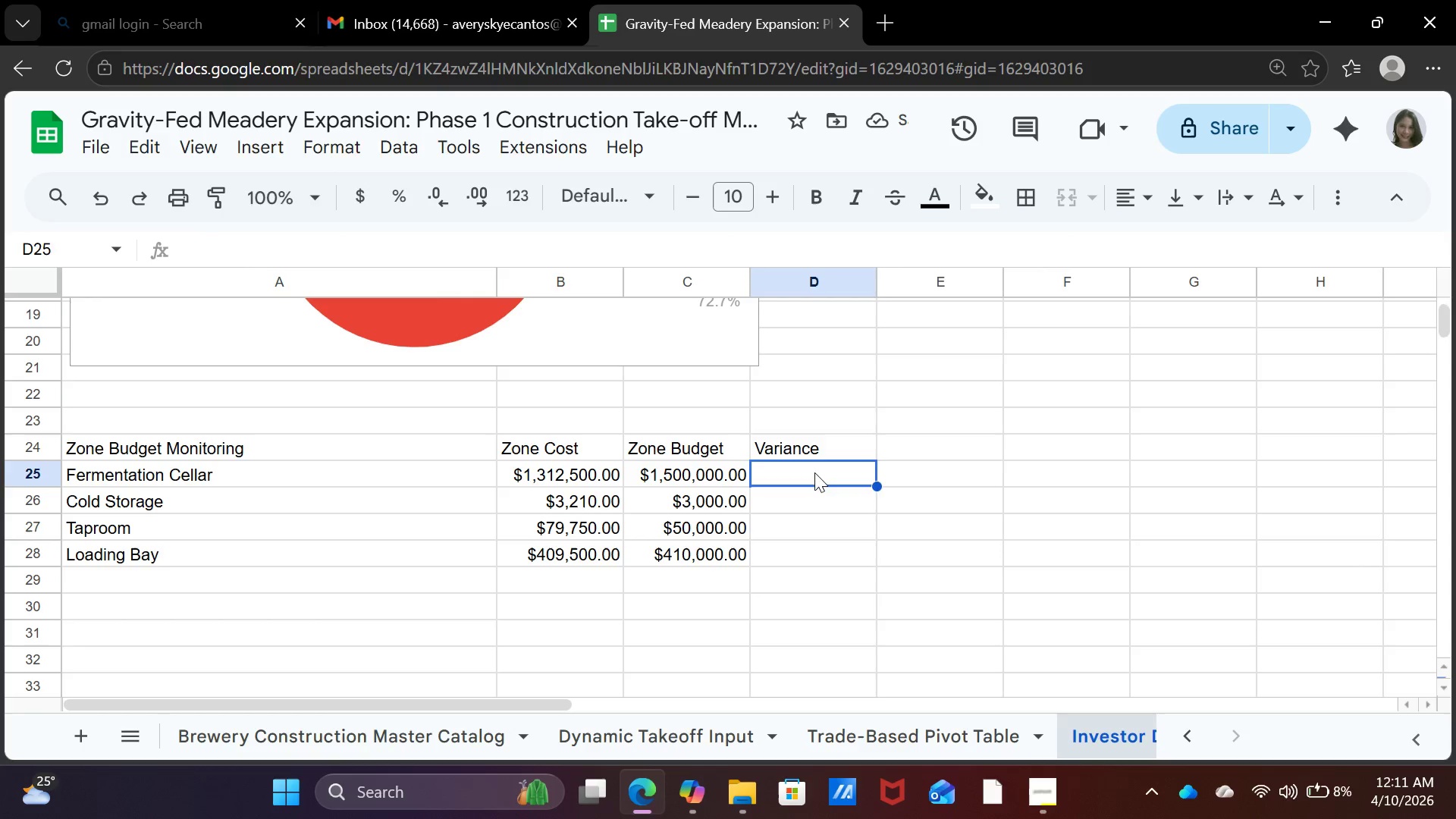 
key(Equal)
 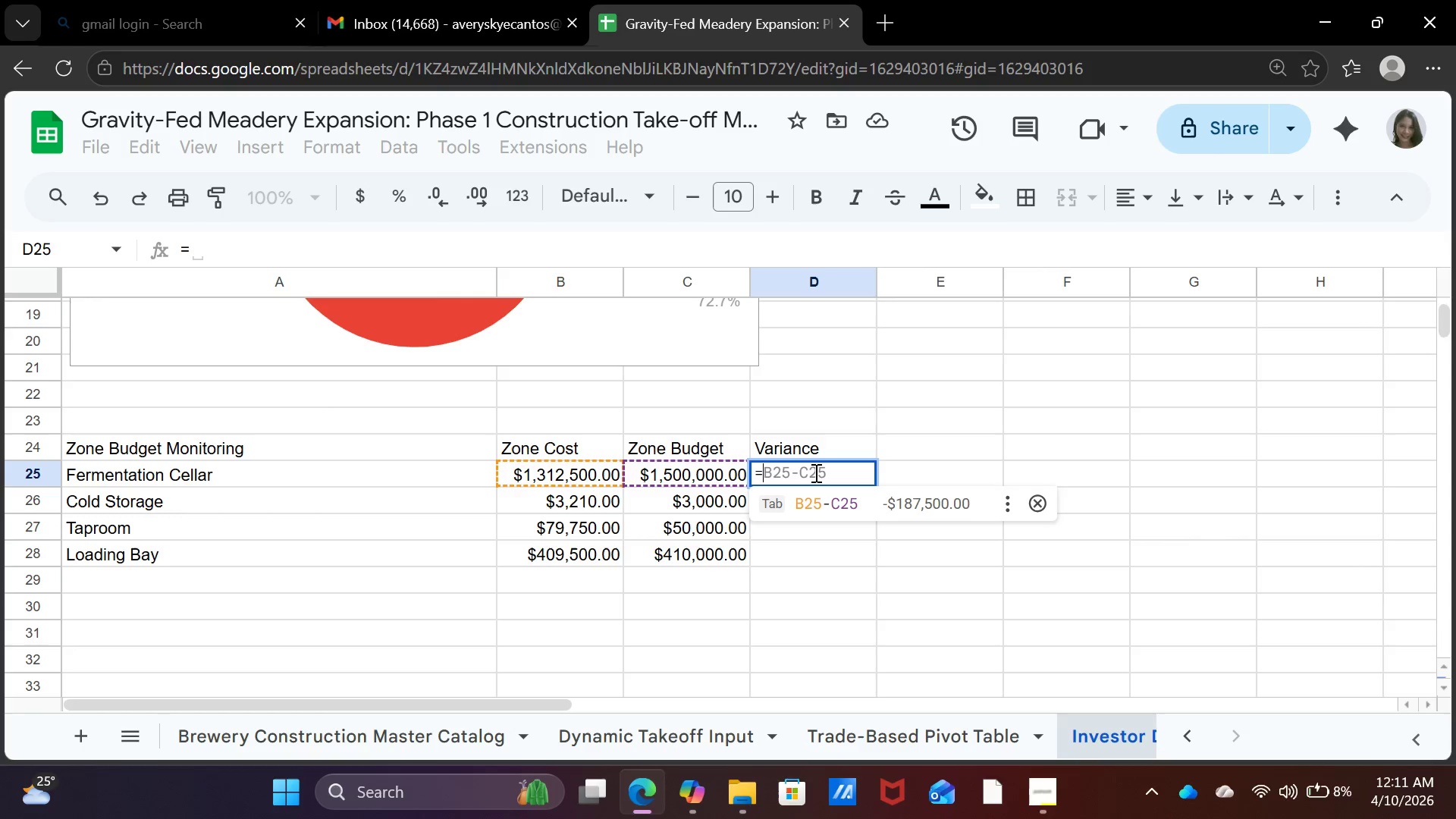 
key(Tab)
 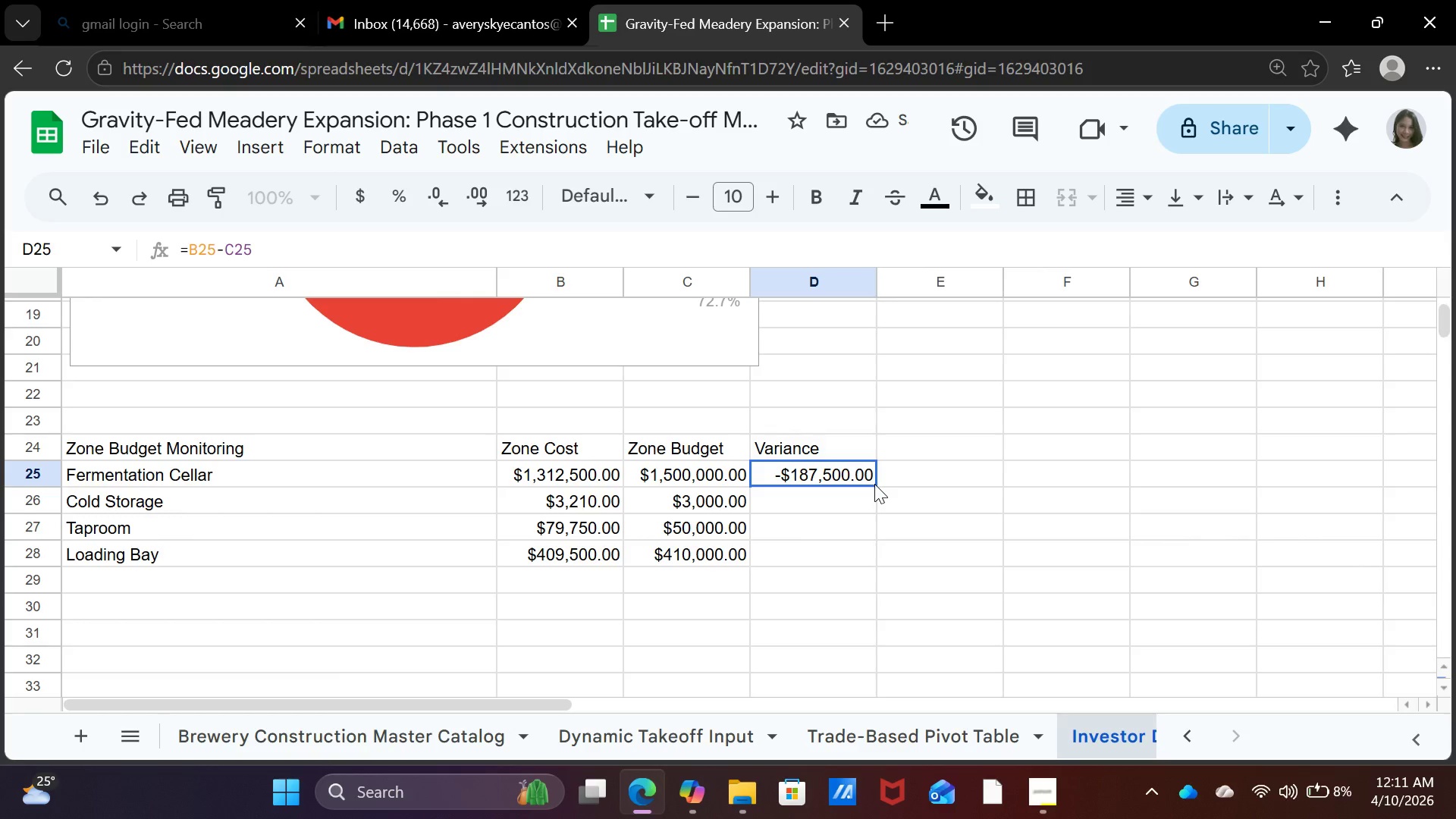 
left_click([847, 470])
 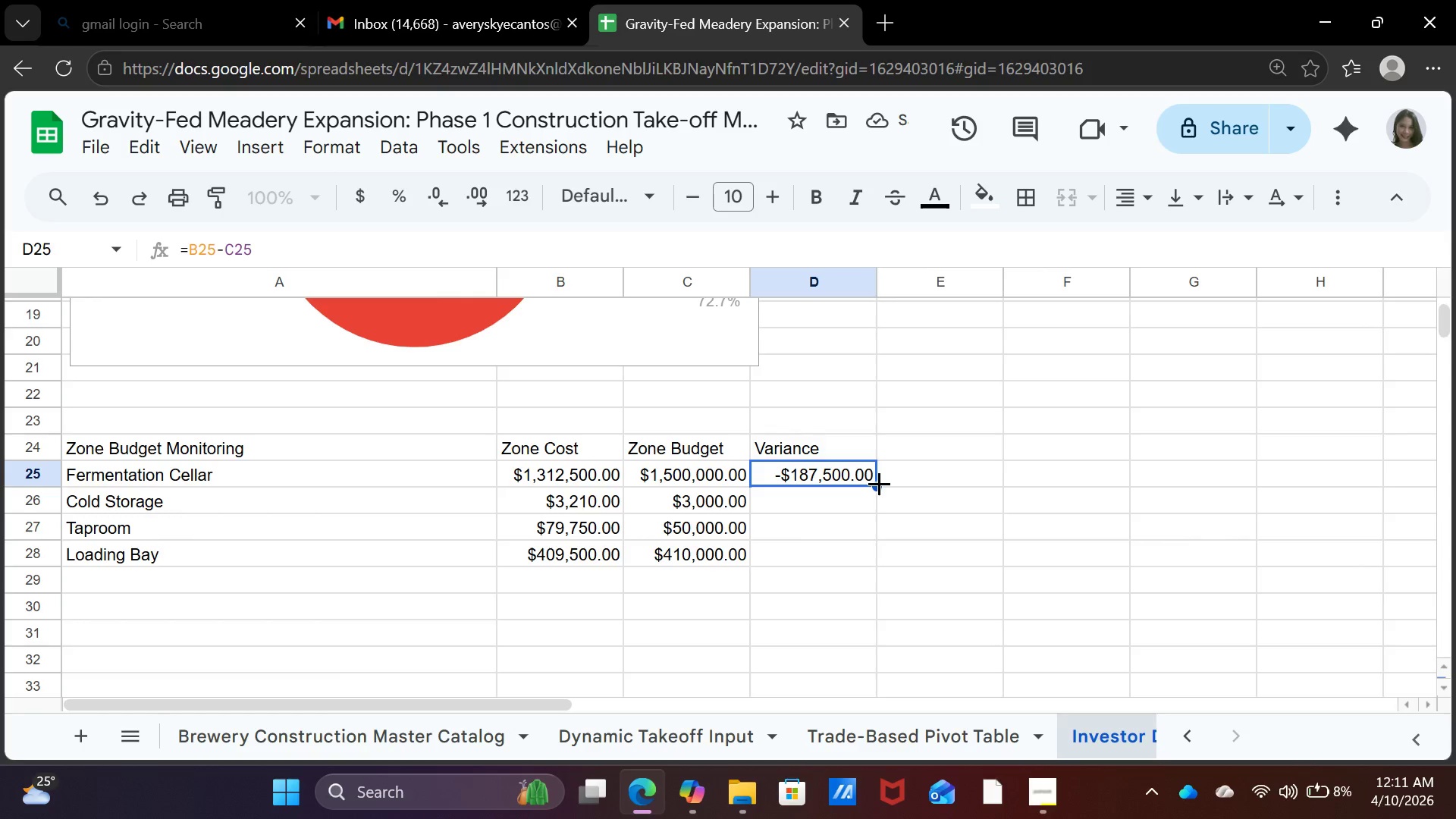 
left_click_drag(start_coordinate=[879, 483], to_coordinate=[888, 545])
 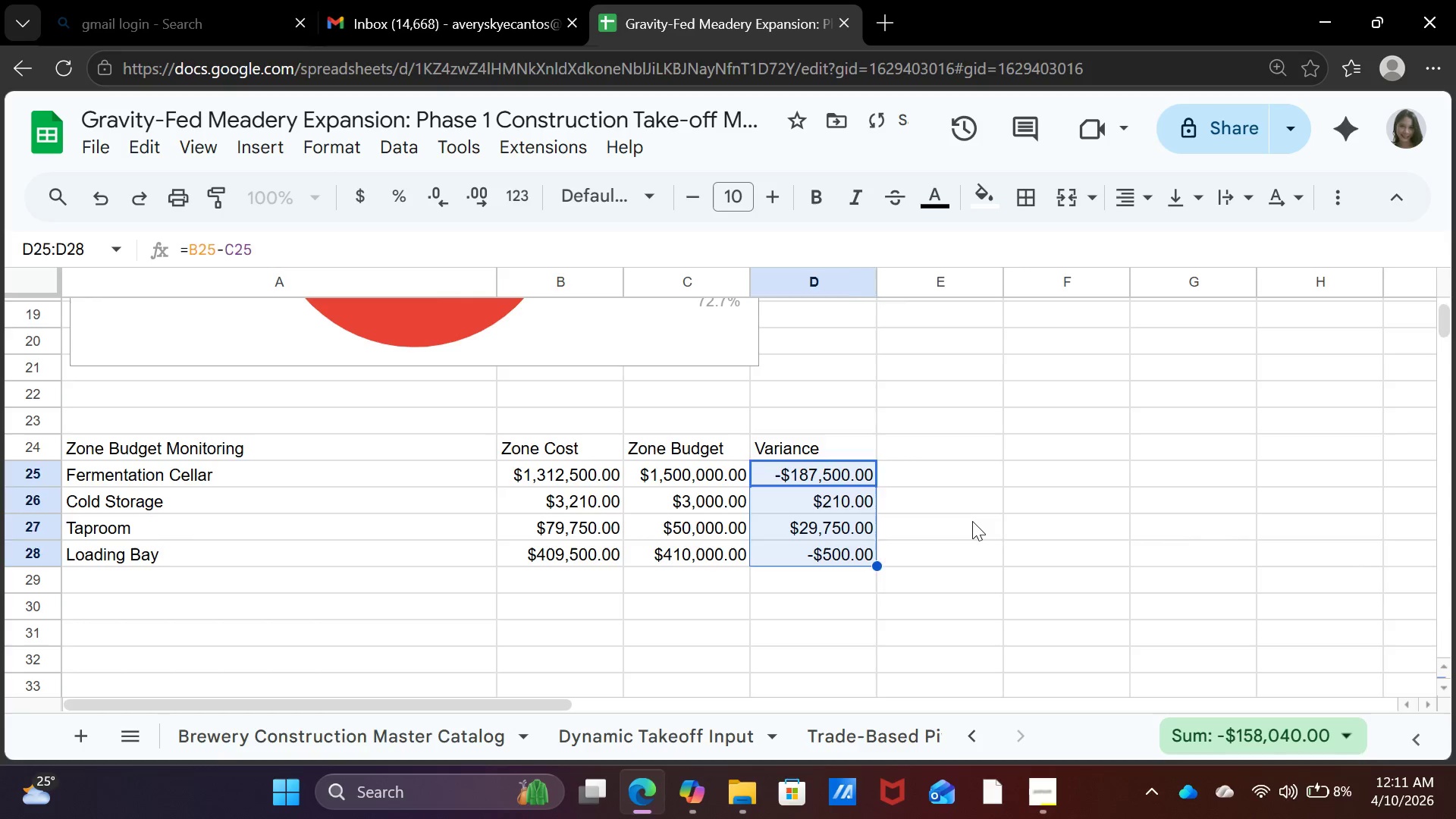 
left_click([972, 521])
 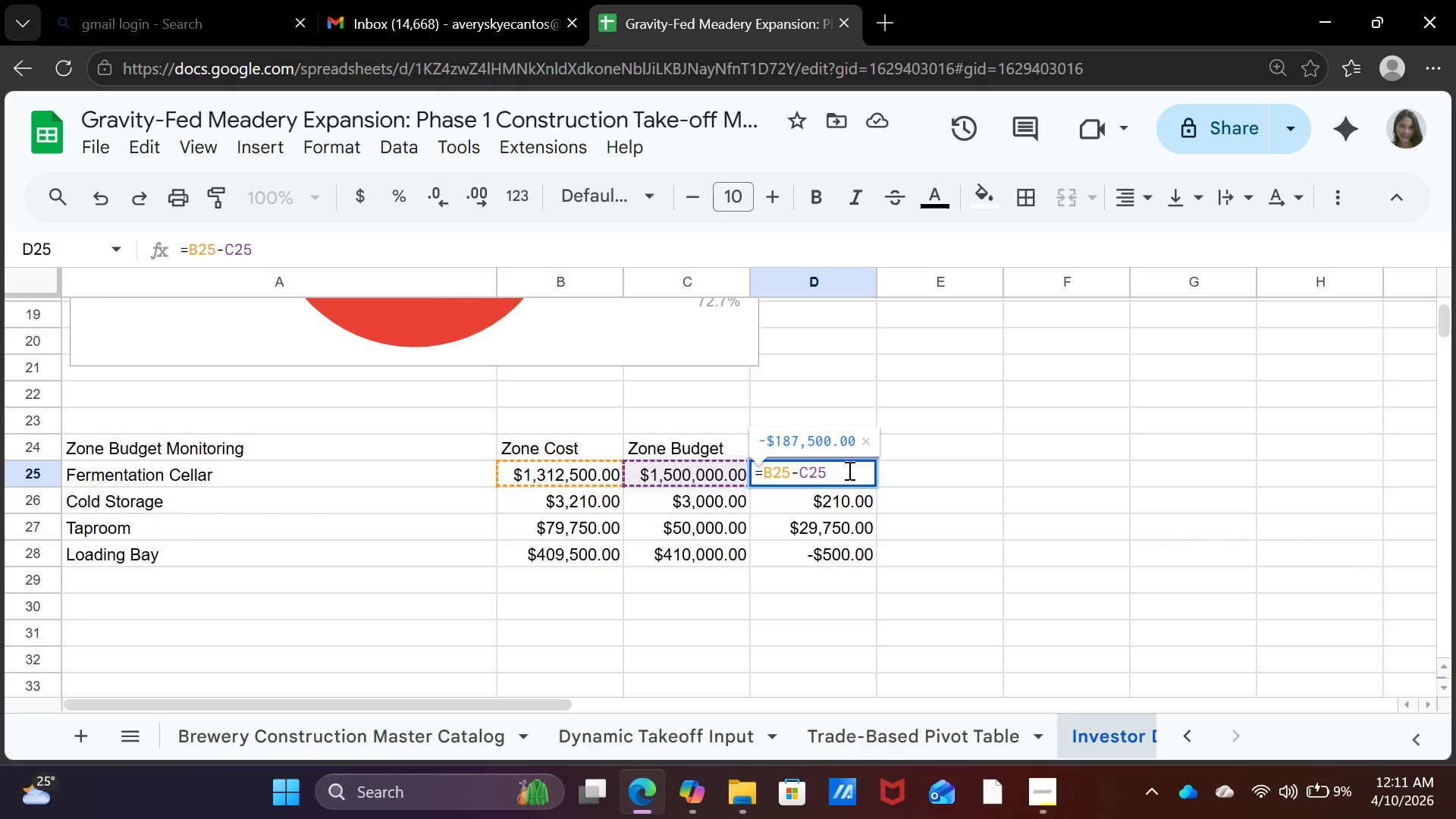 
wait(20.67)
 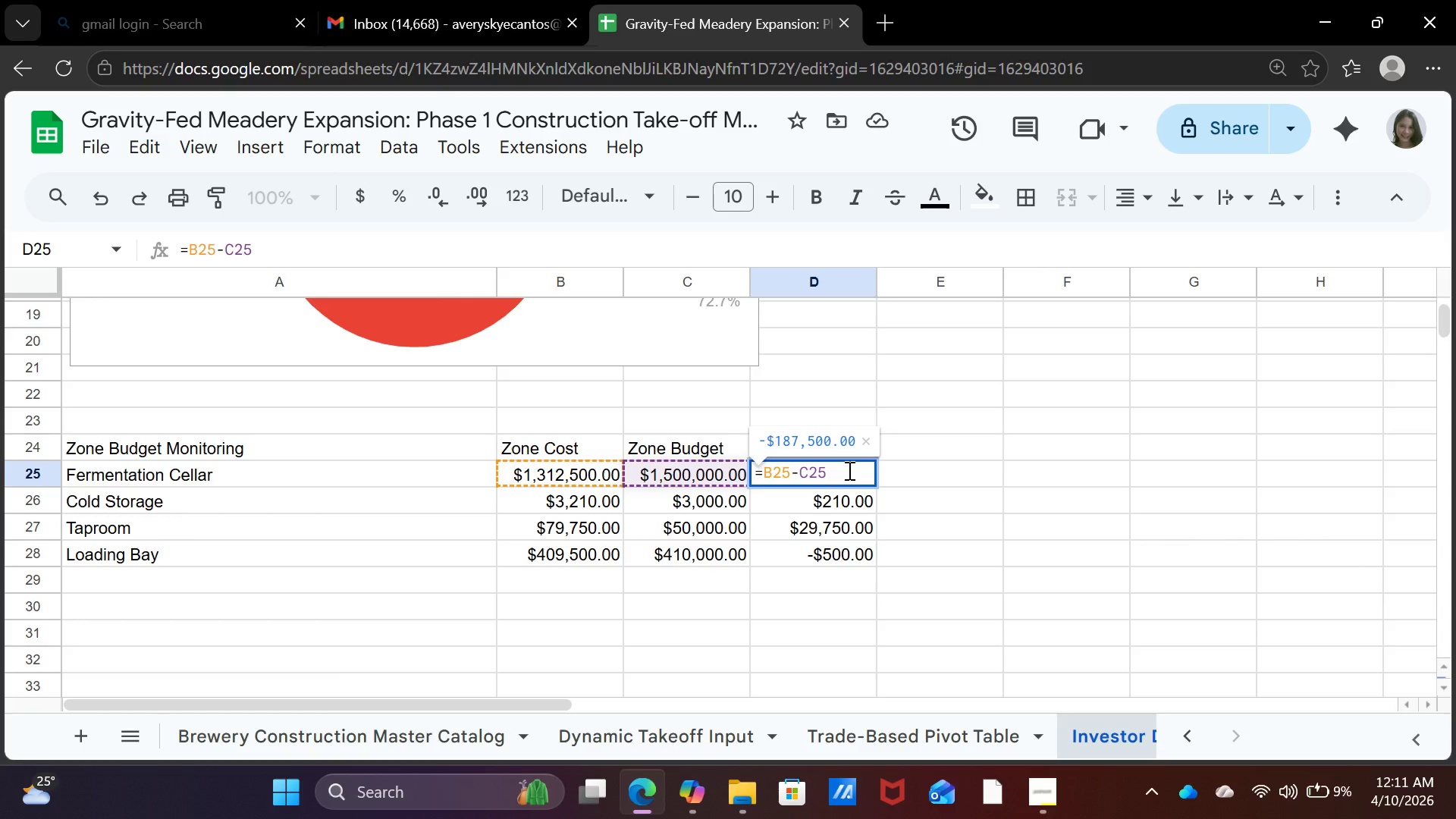 
key(Enter)
 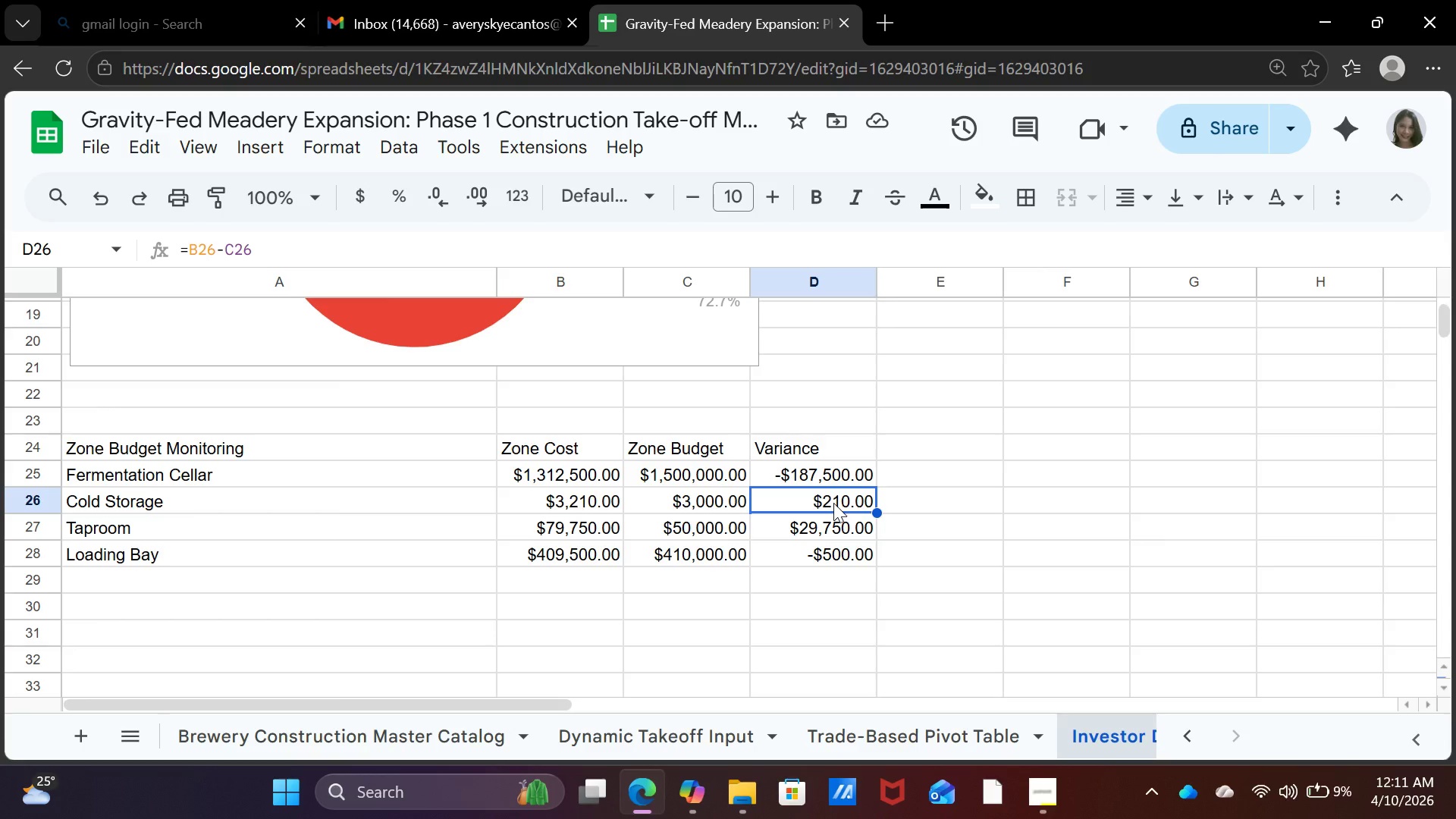 
wait(5.06)
 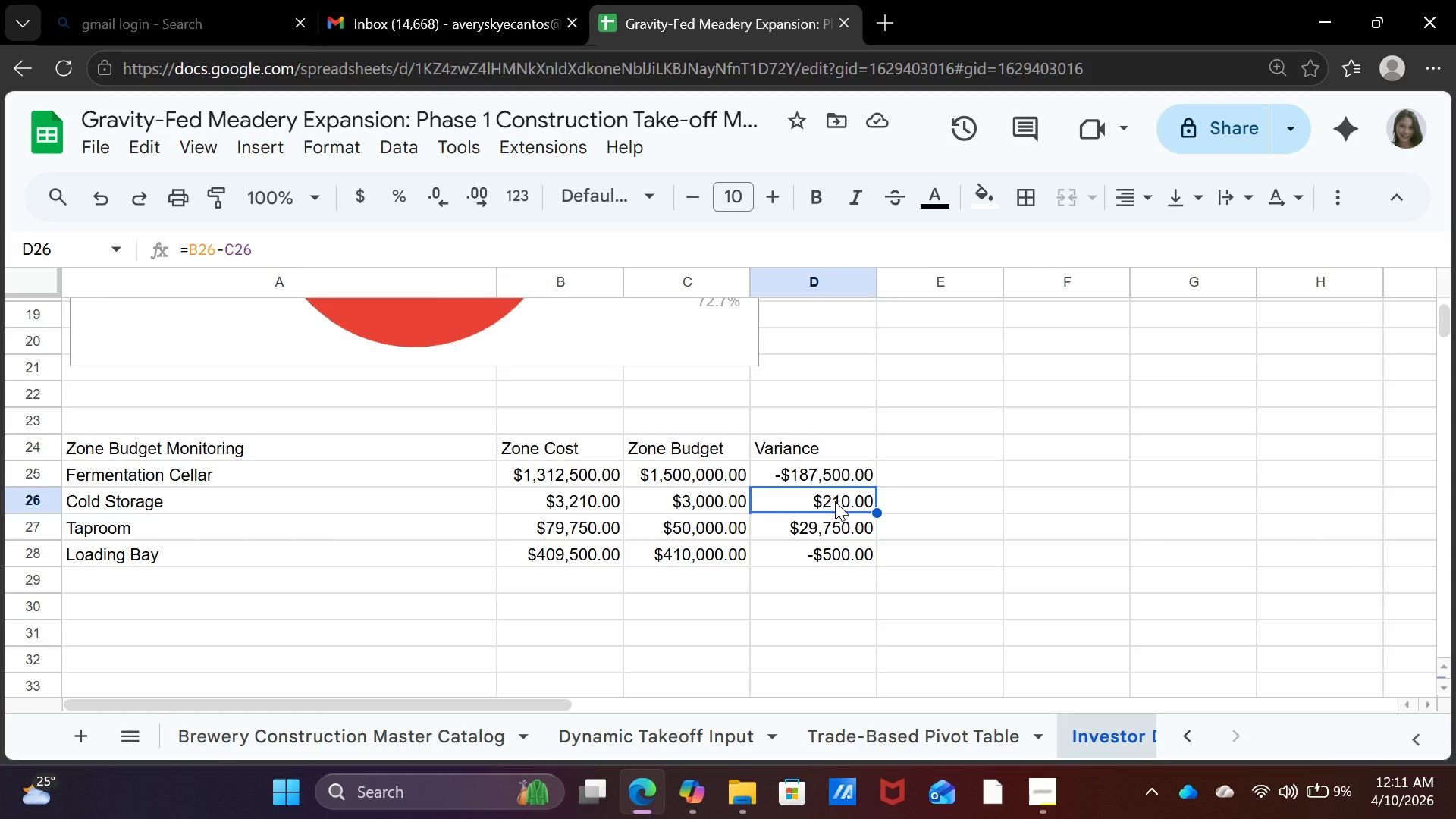 
double_click([833, 472])
 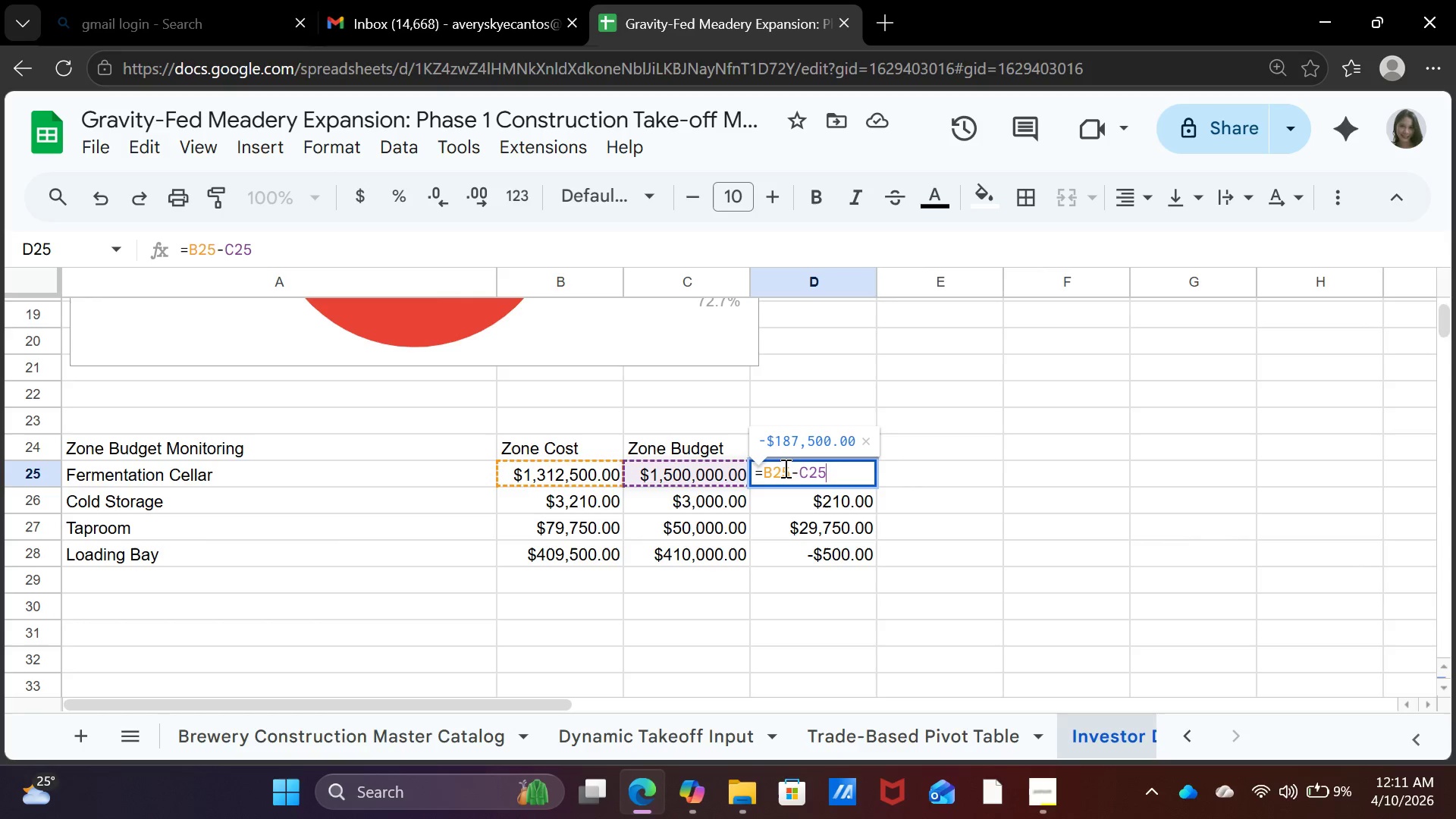 
left_click([790, 471])
 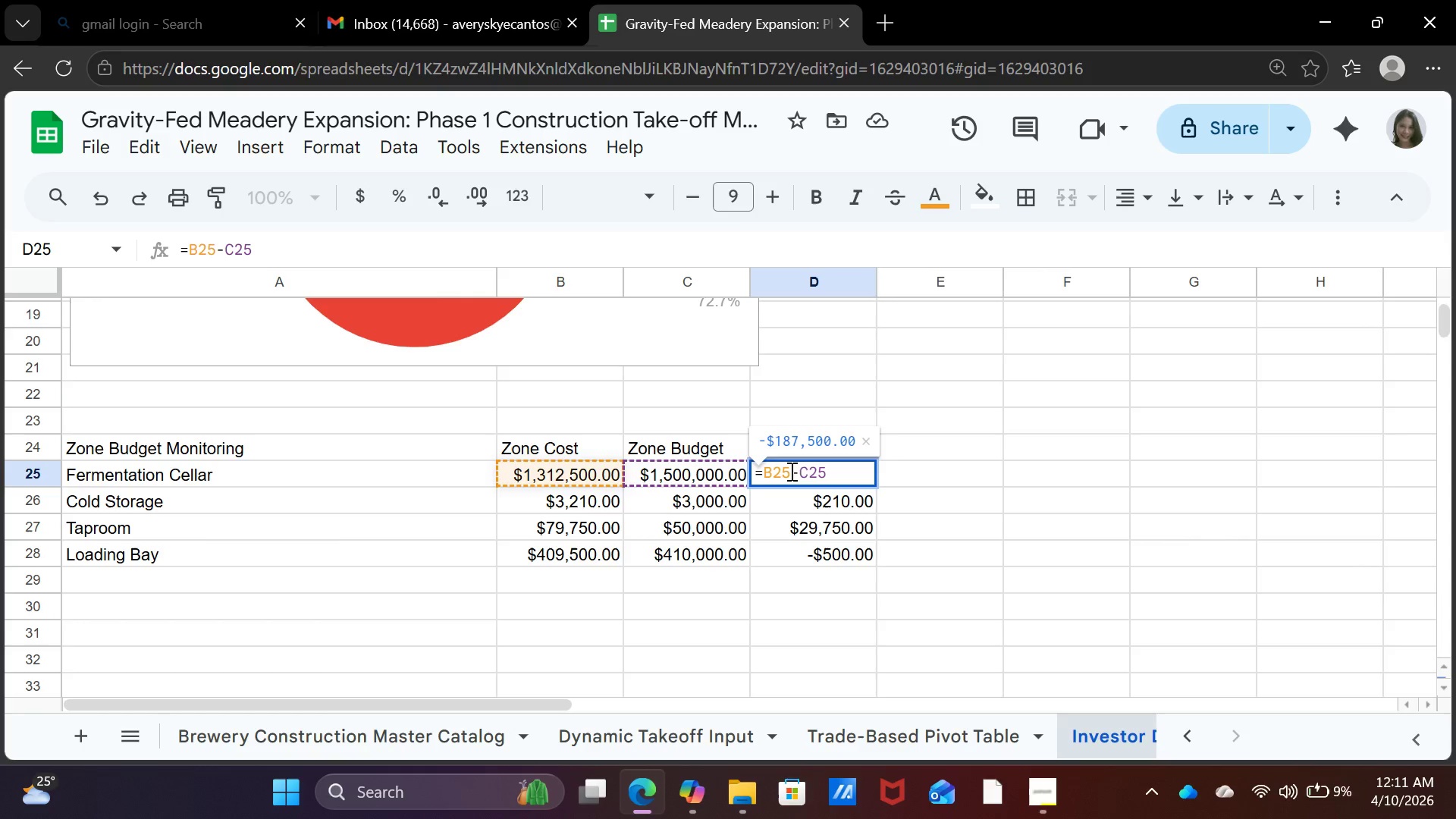 
key(Backspace)
 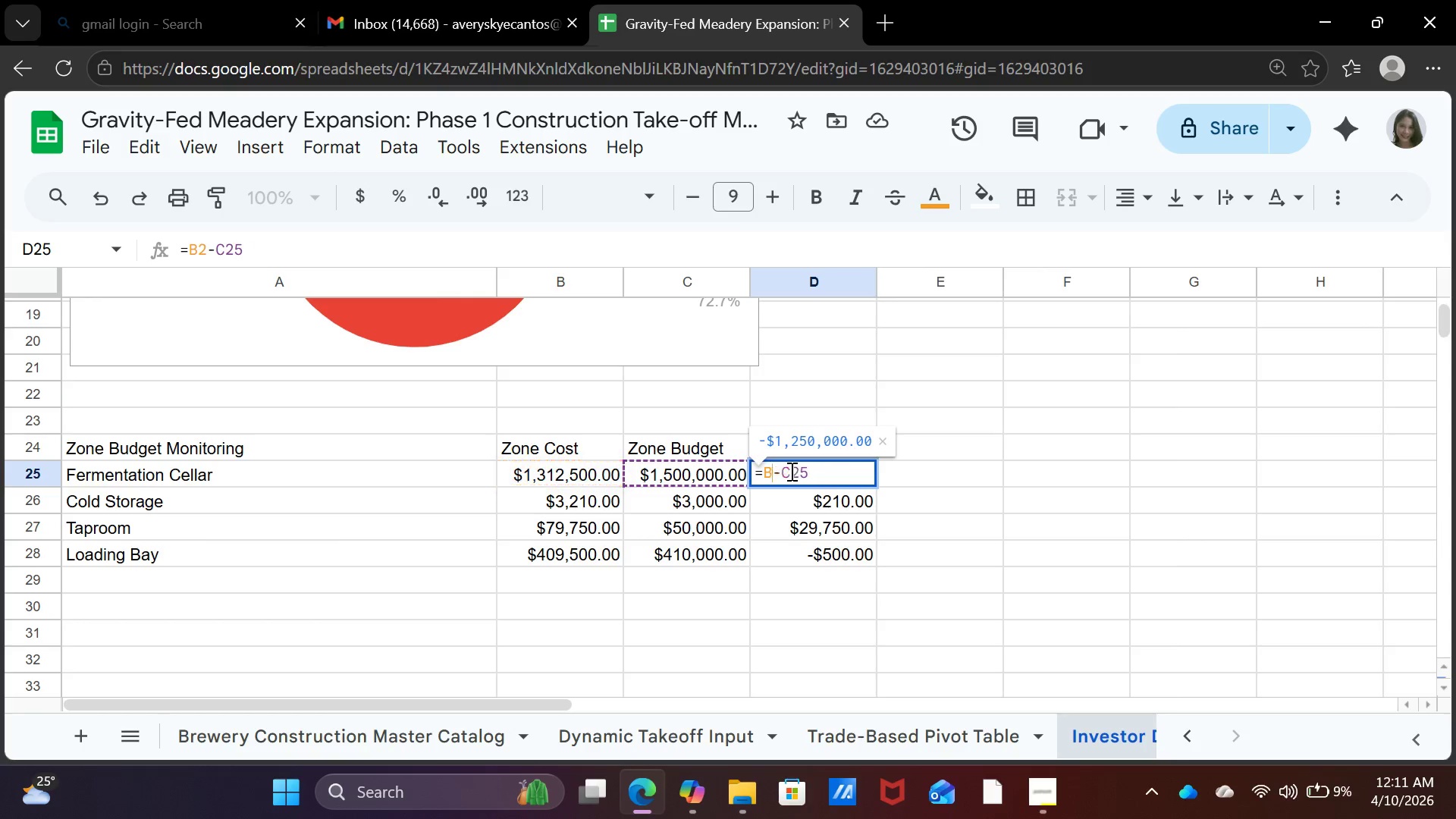 
key(Backspace)
 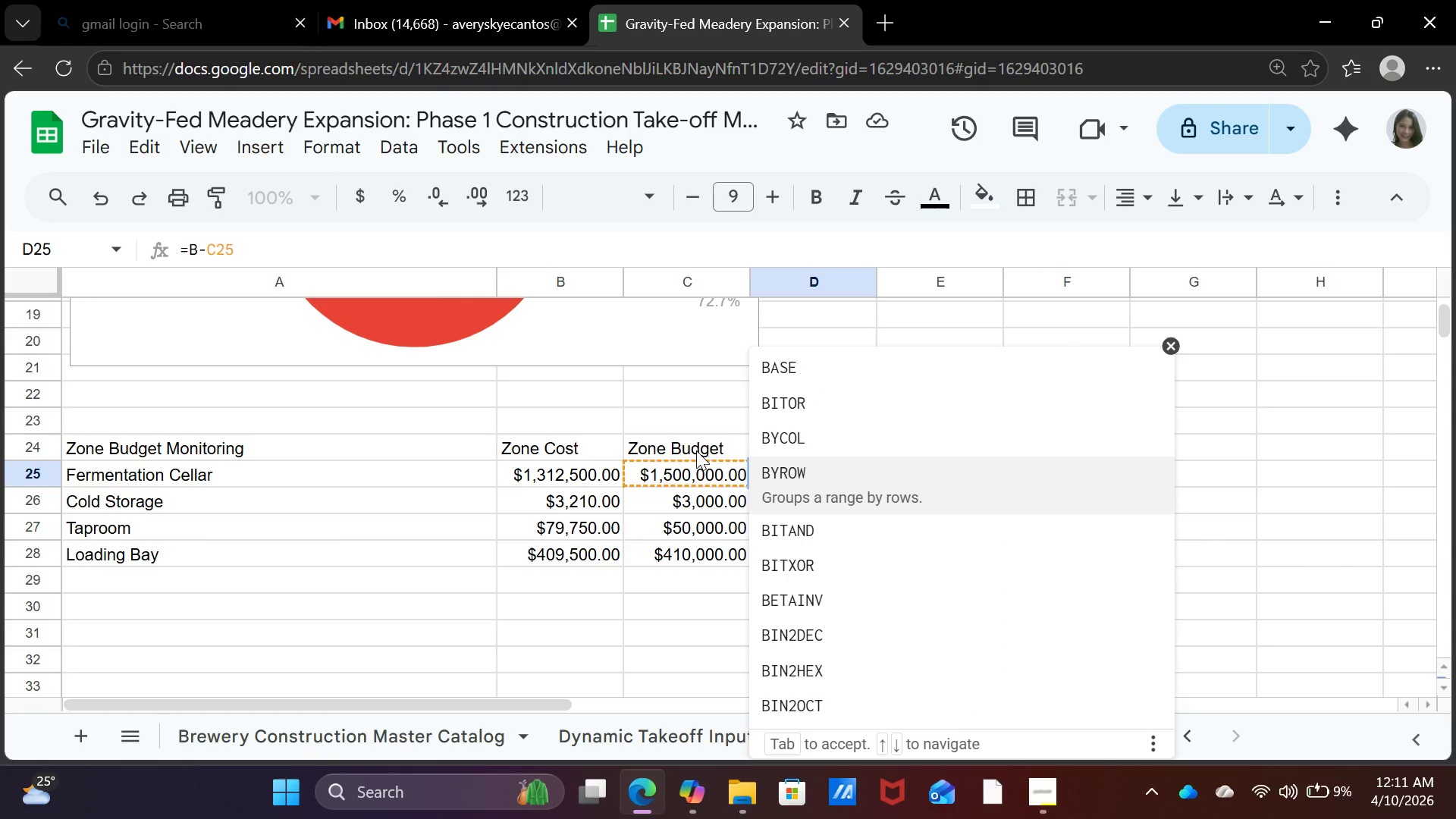 
key(Backspace)
 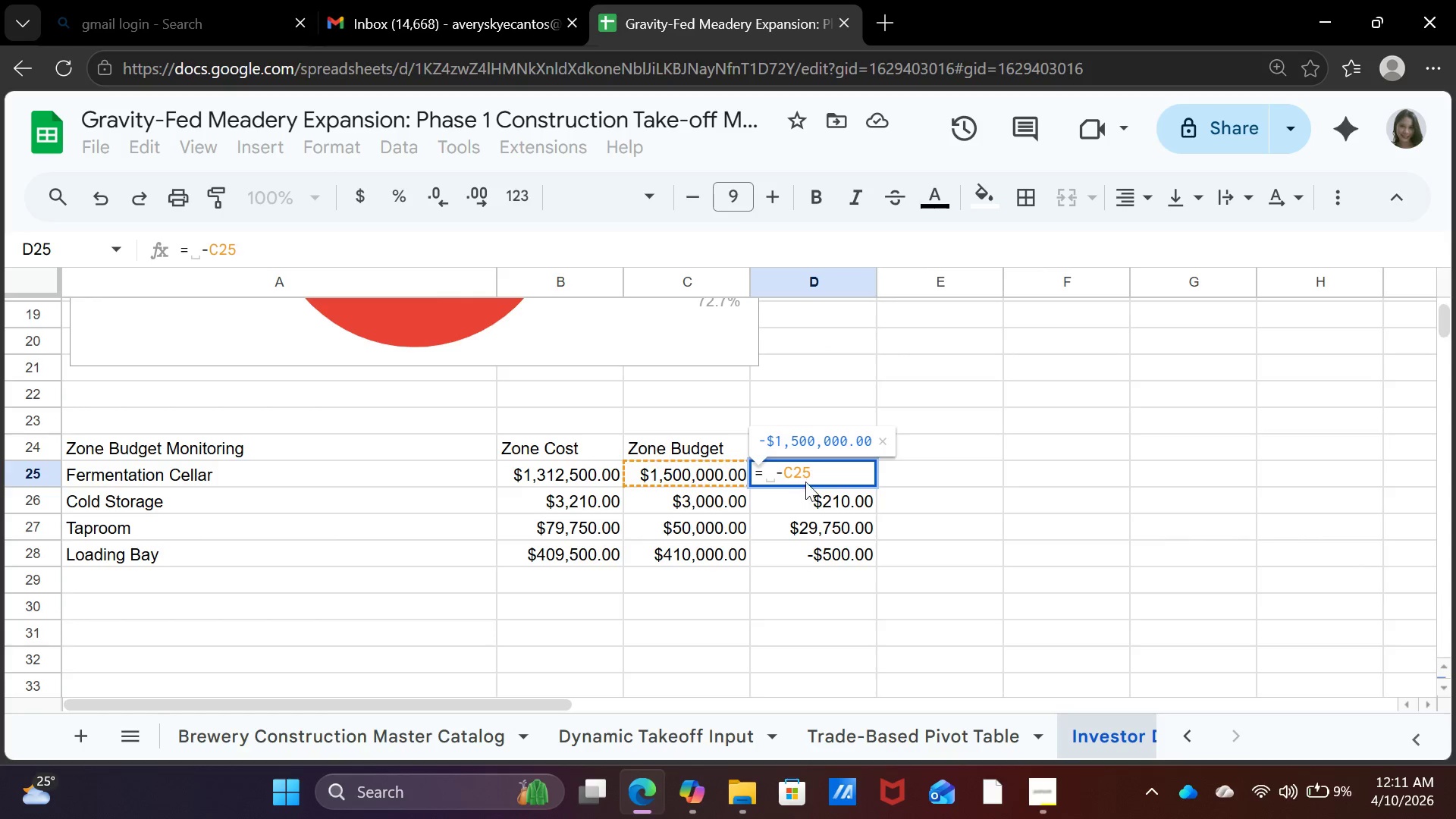 
left_click([777, 476])
 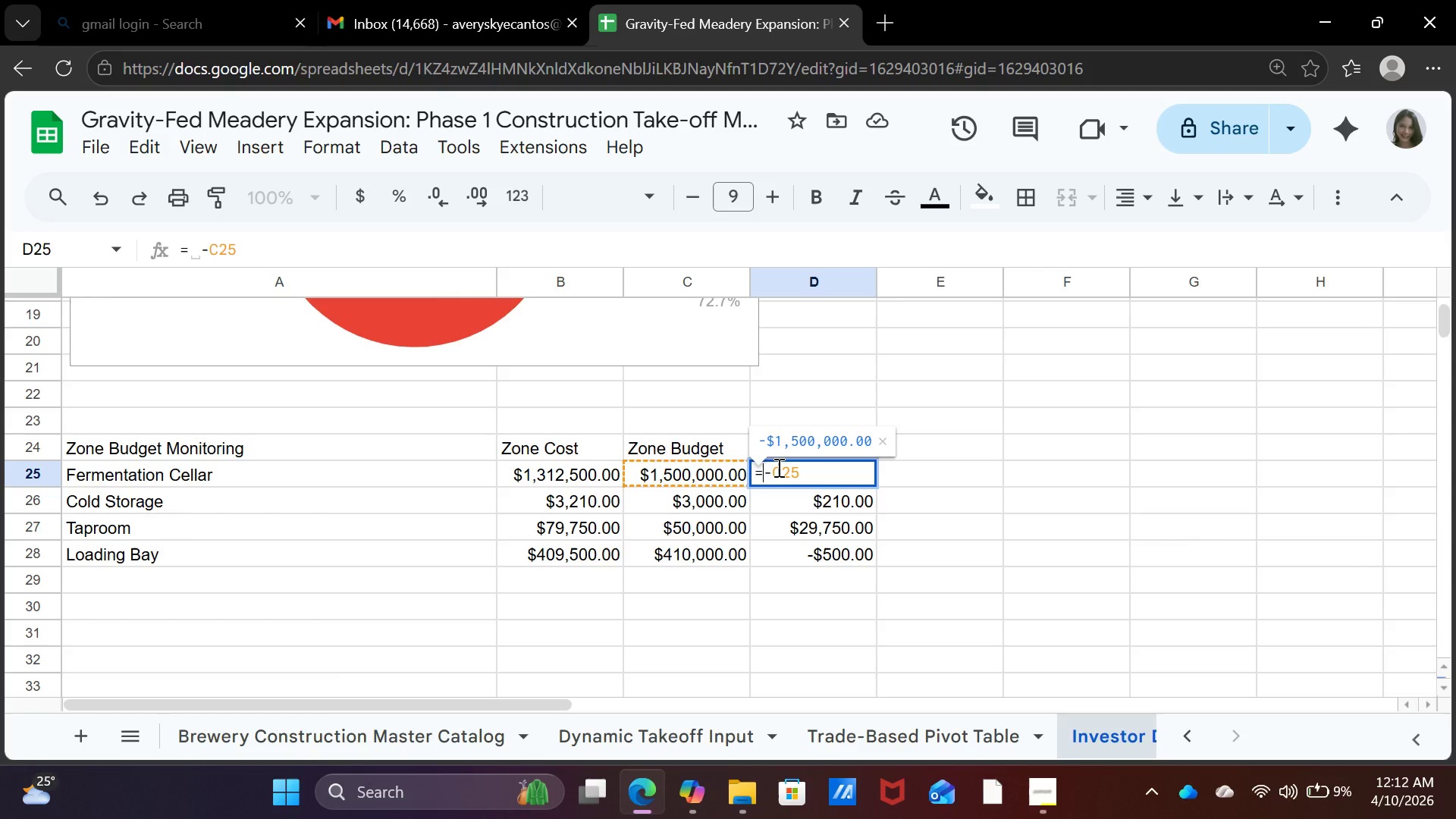 
left_click([777, 467])
 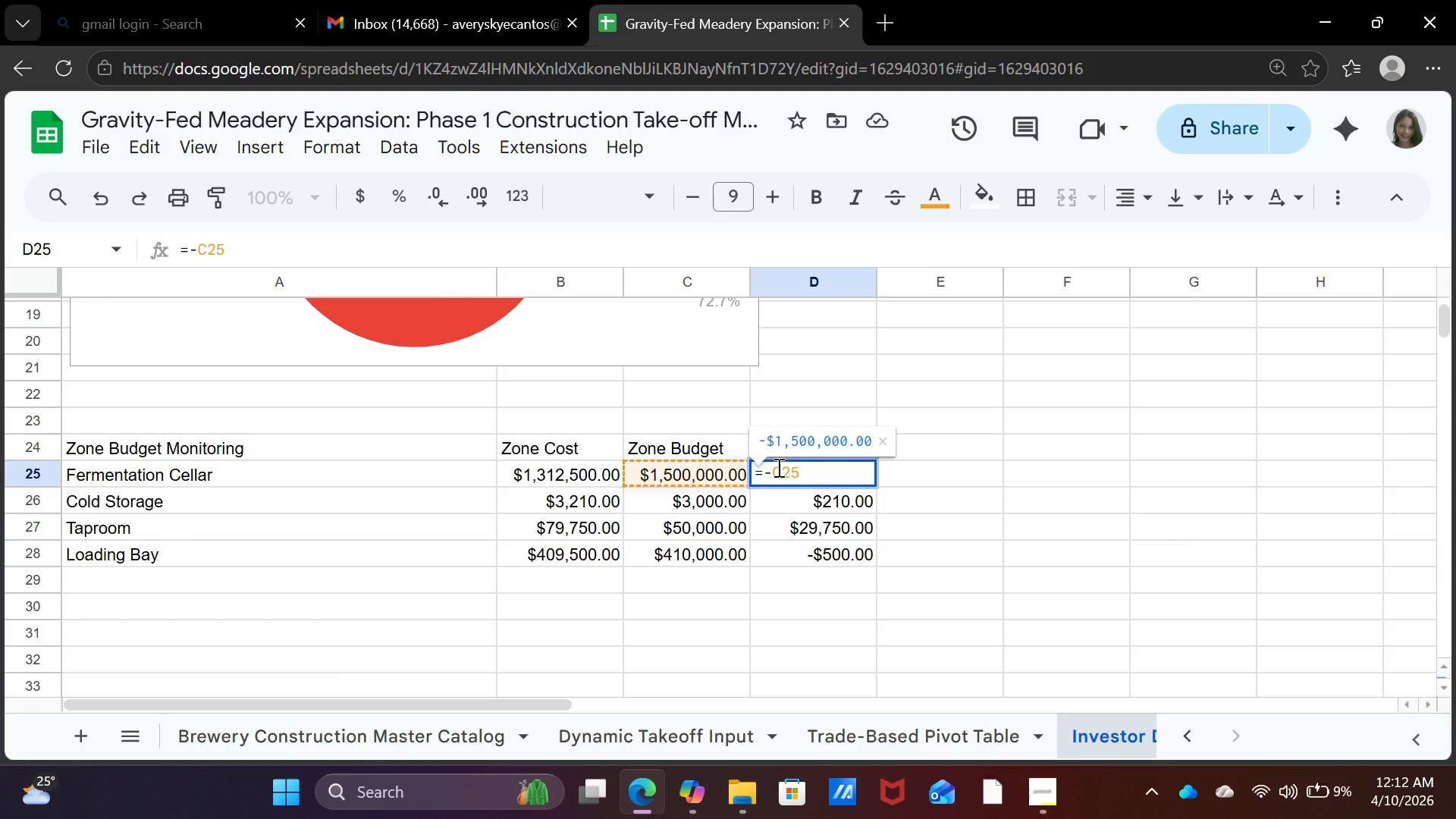 
key(Backspace)
 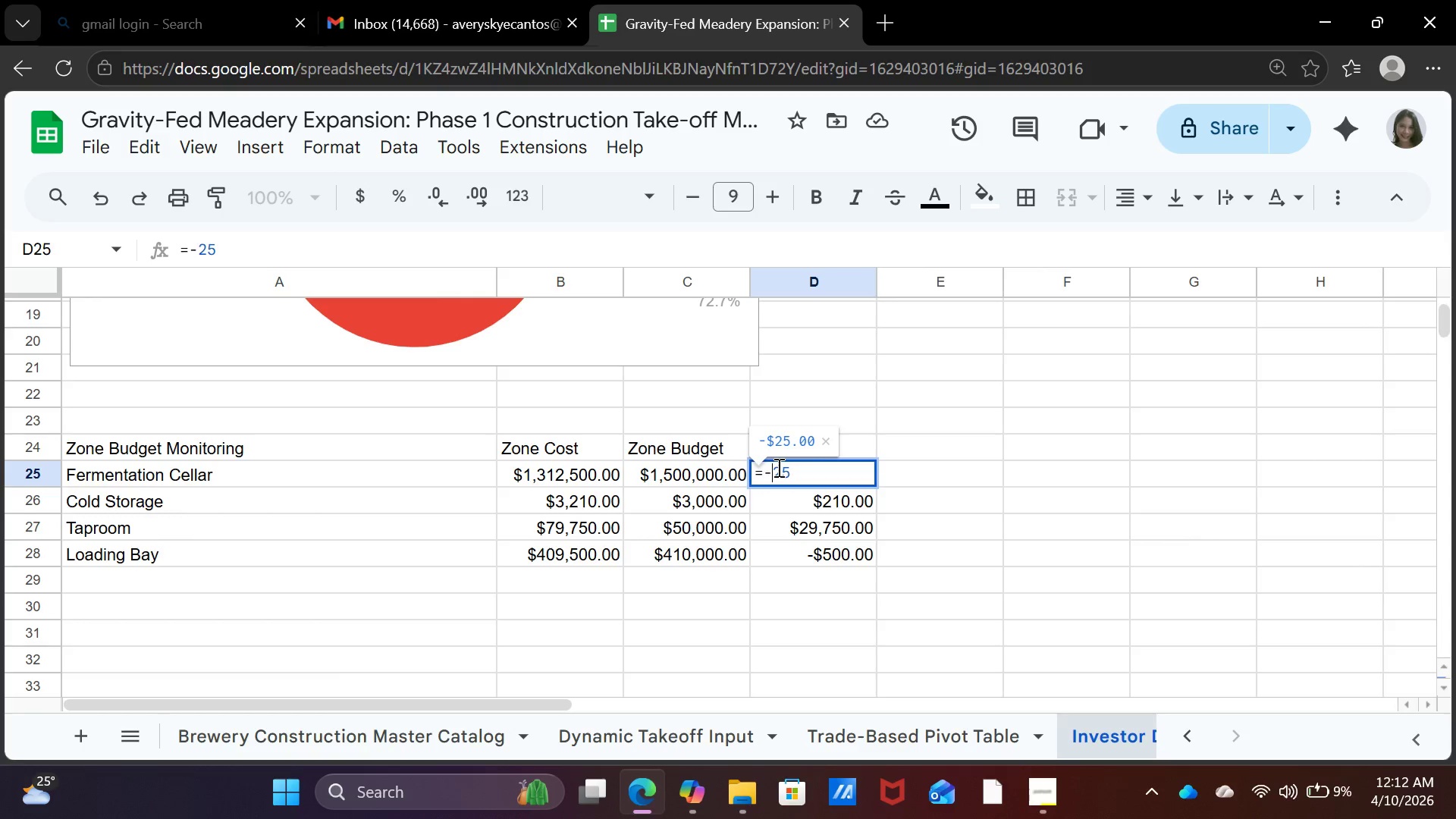 
key(Backspace)
 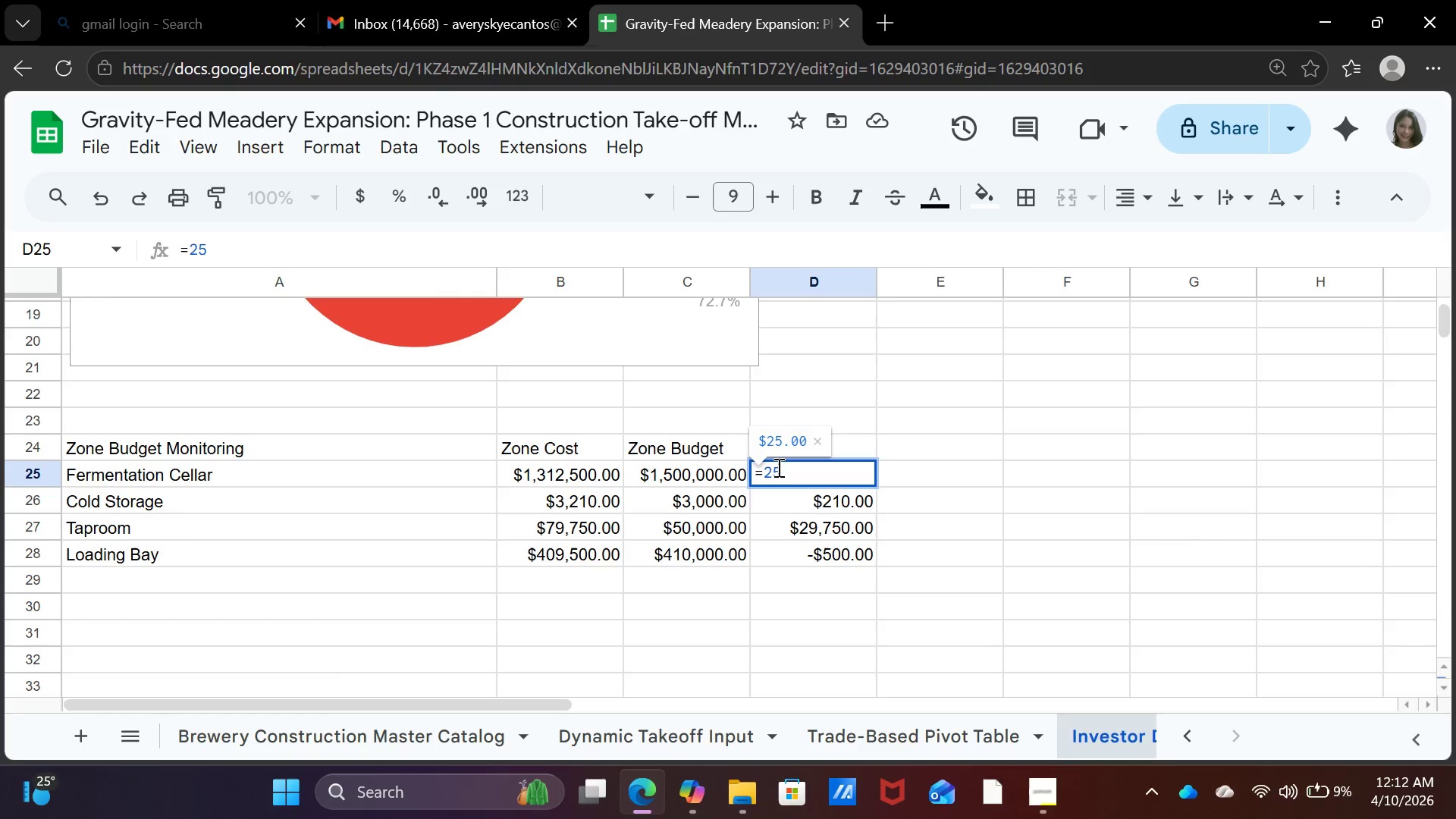 
key(C)
 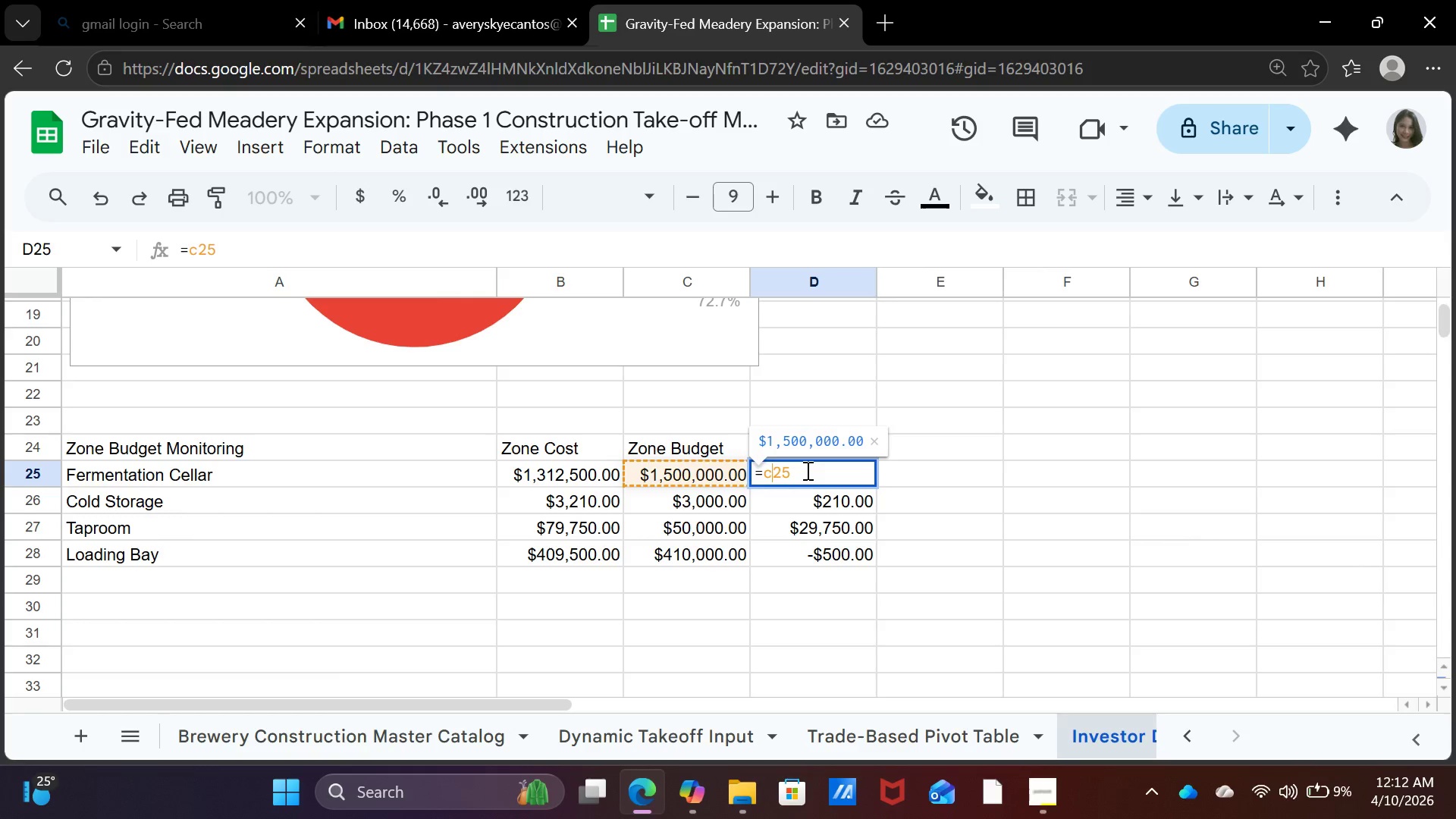 
key(Minus)
 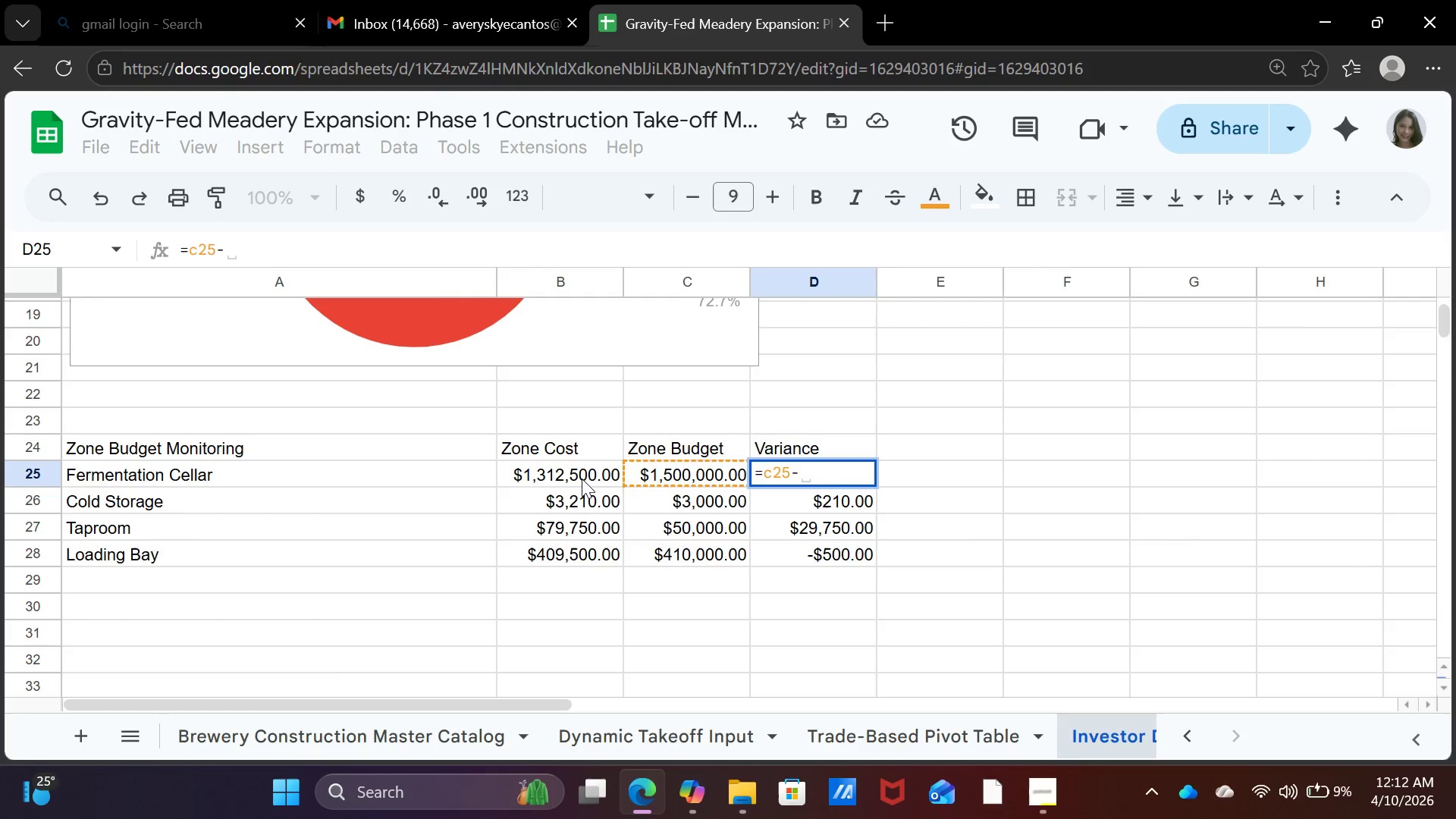 
left_click([582, 479])
 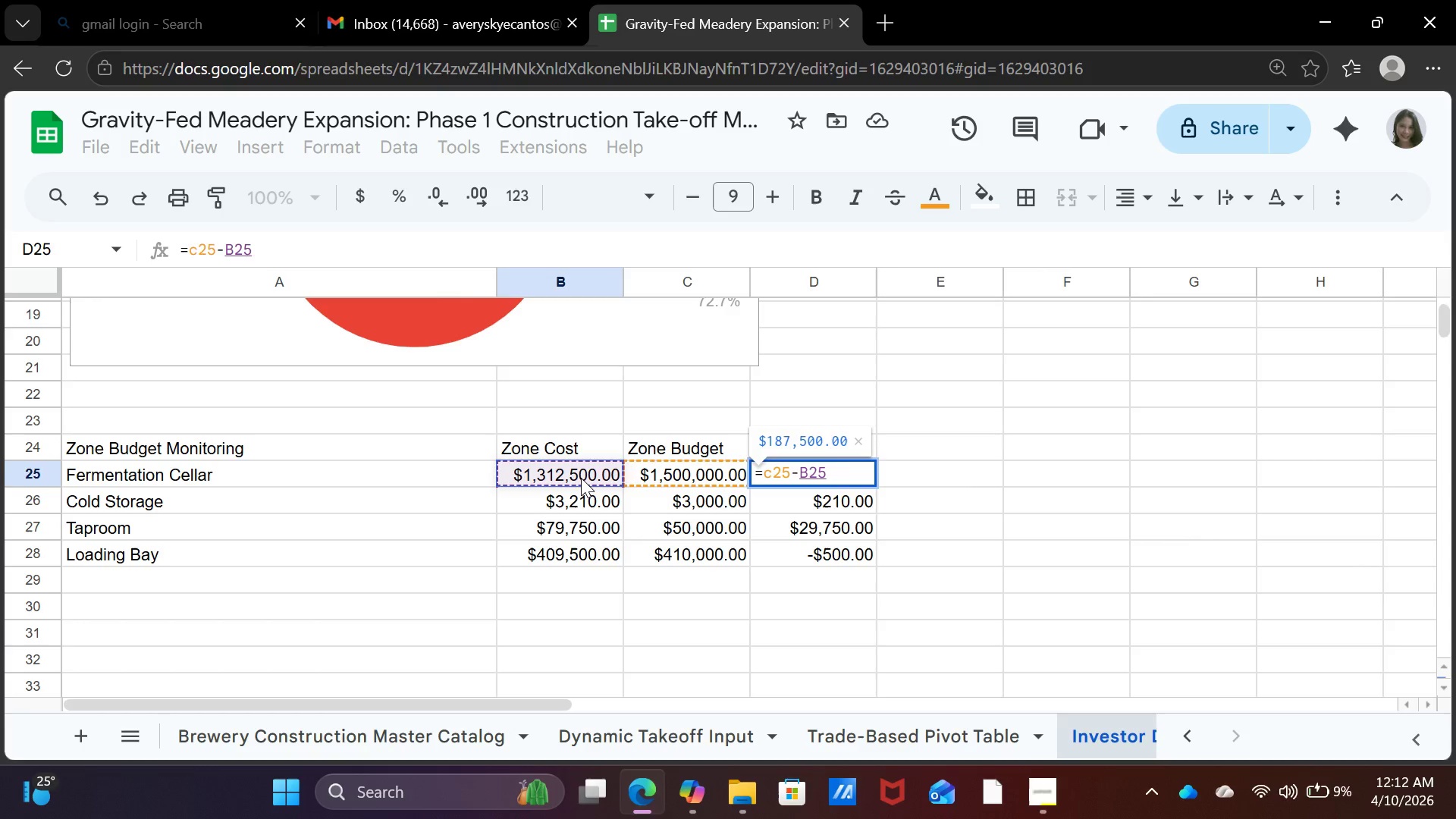 
key(Enter)
 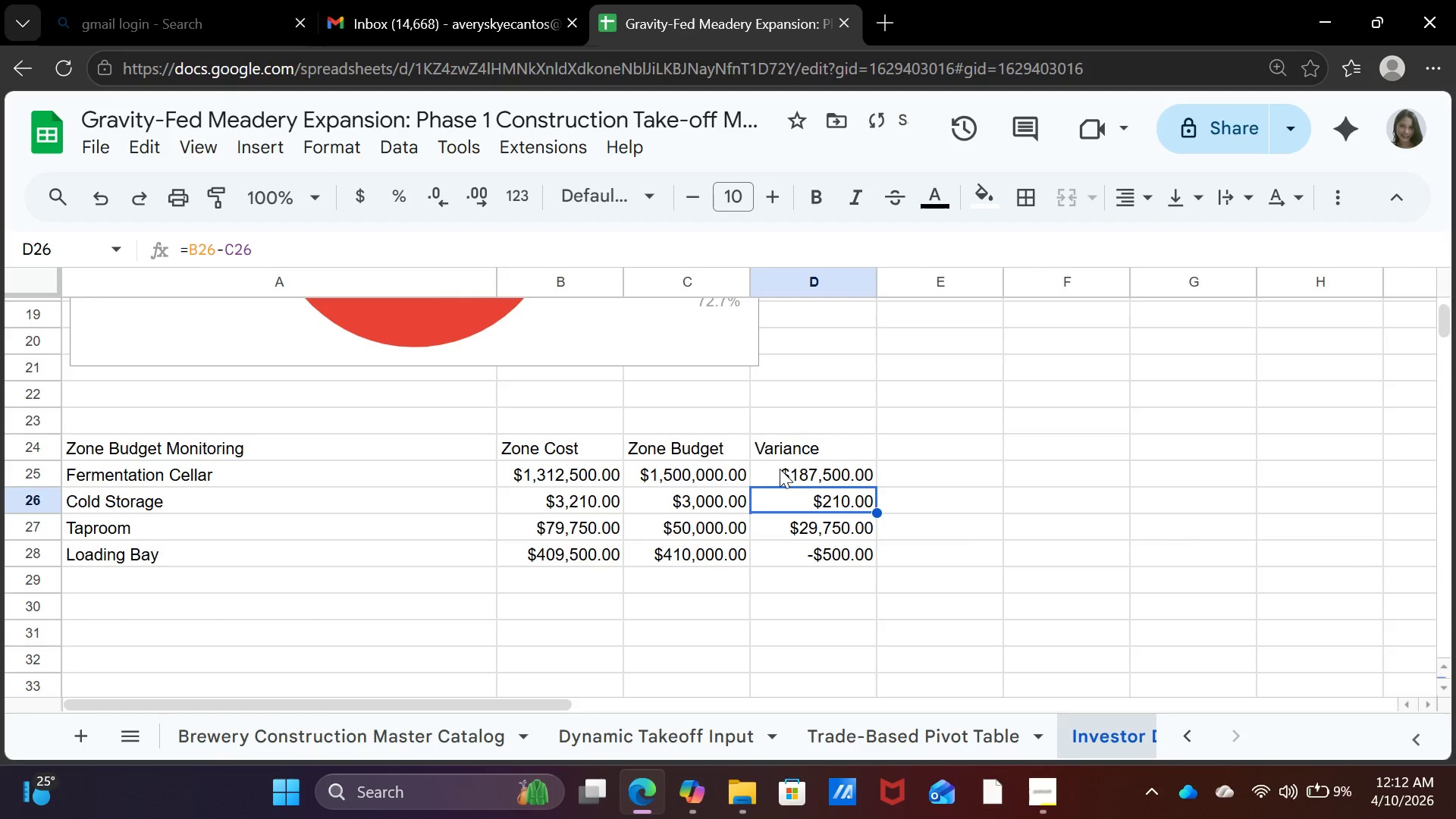 
left_click([780, 469])
 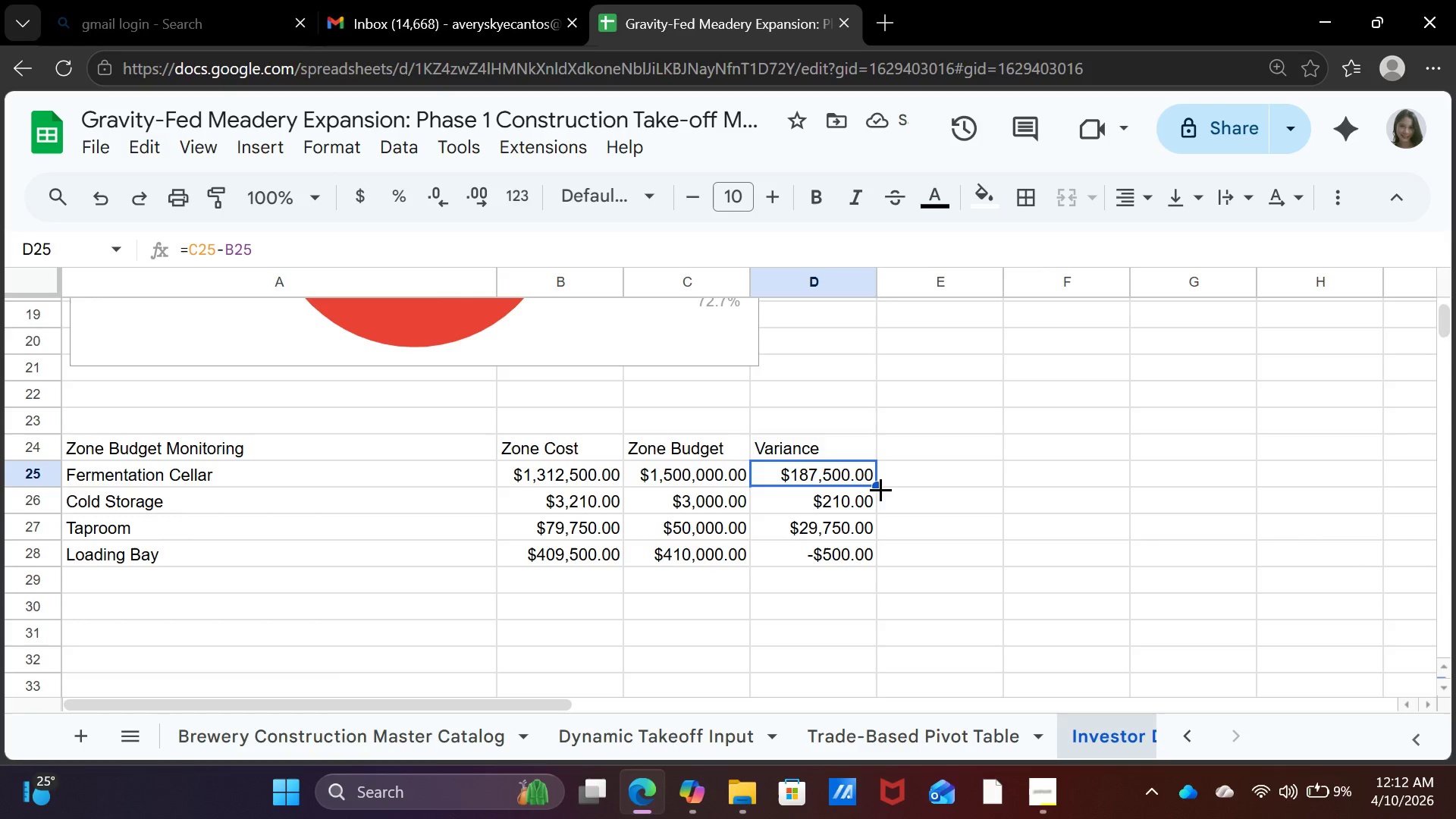 
left_click_drag(start_coordinate=[880, 485], to_coordinate=[858, 549])
 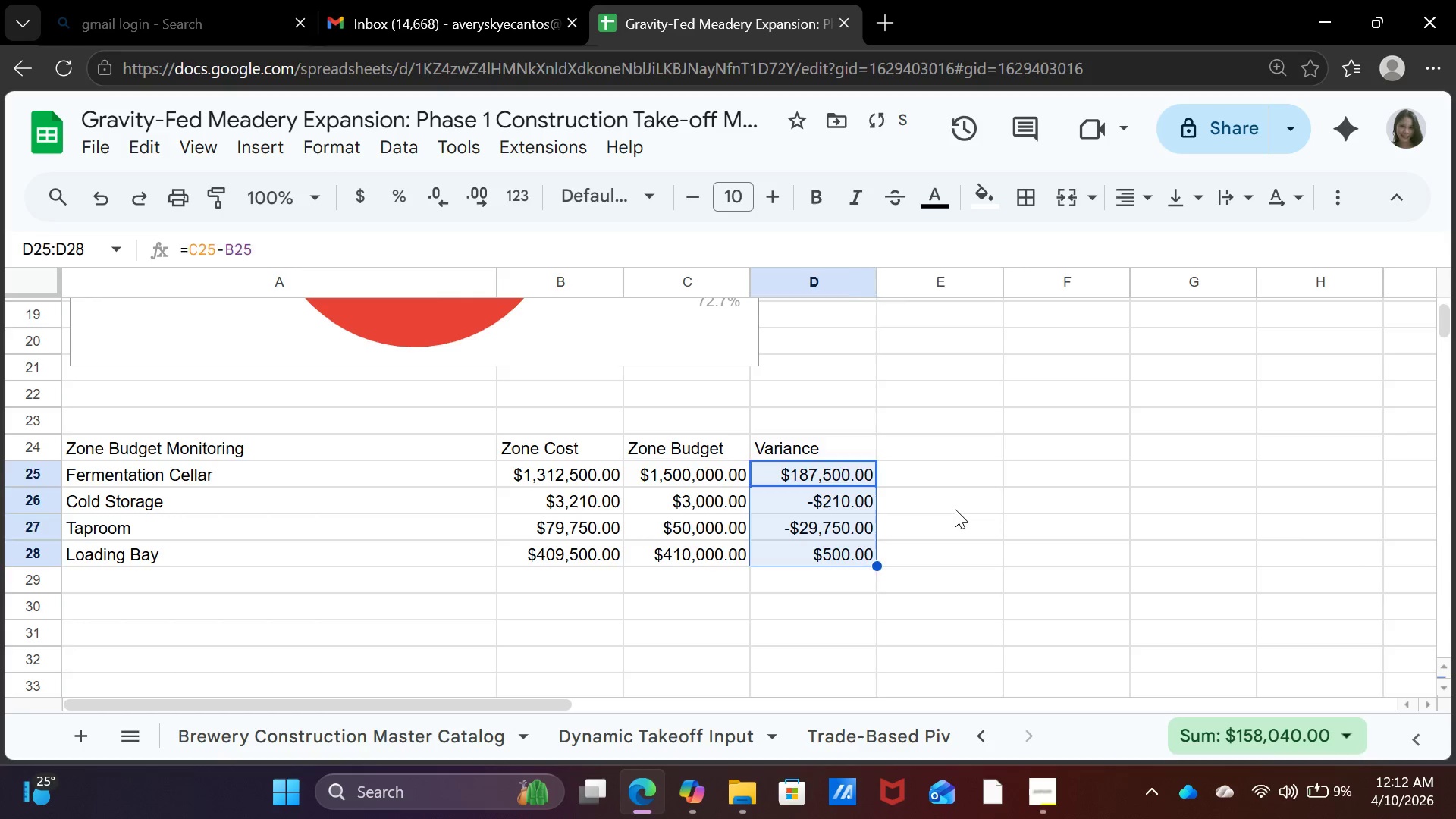 
left_click([955, 509])
 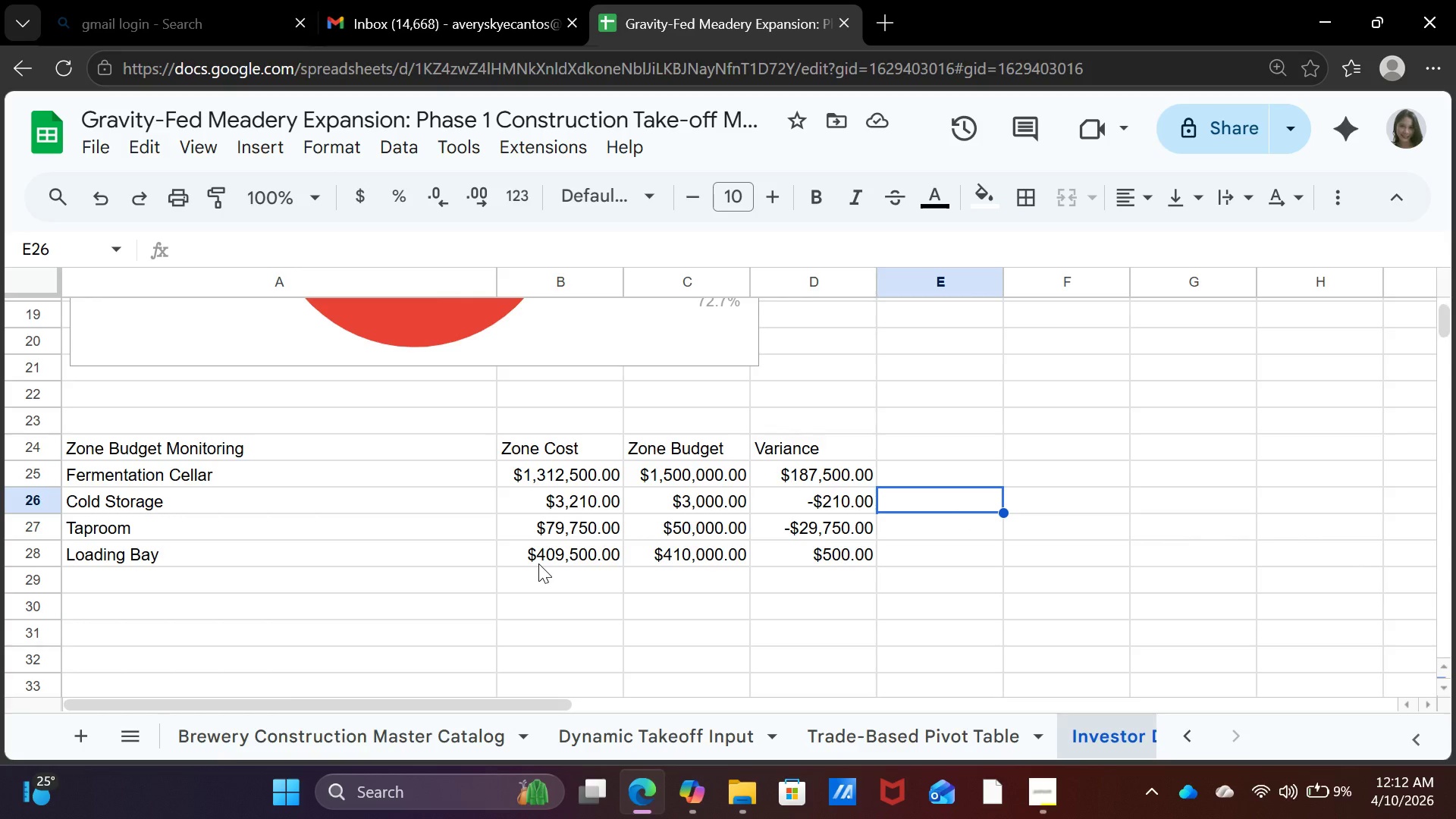 
wait(23.23)
 